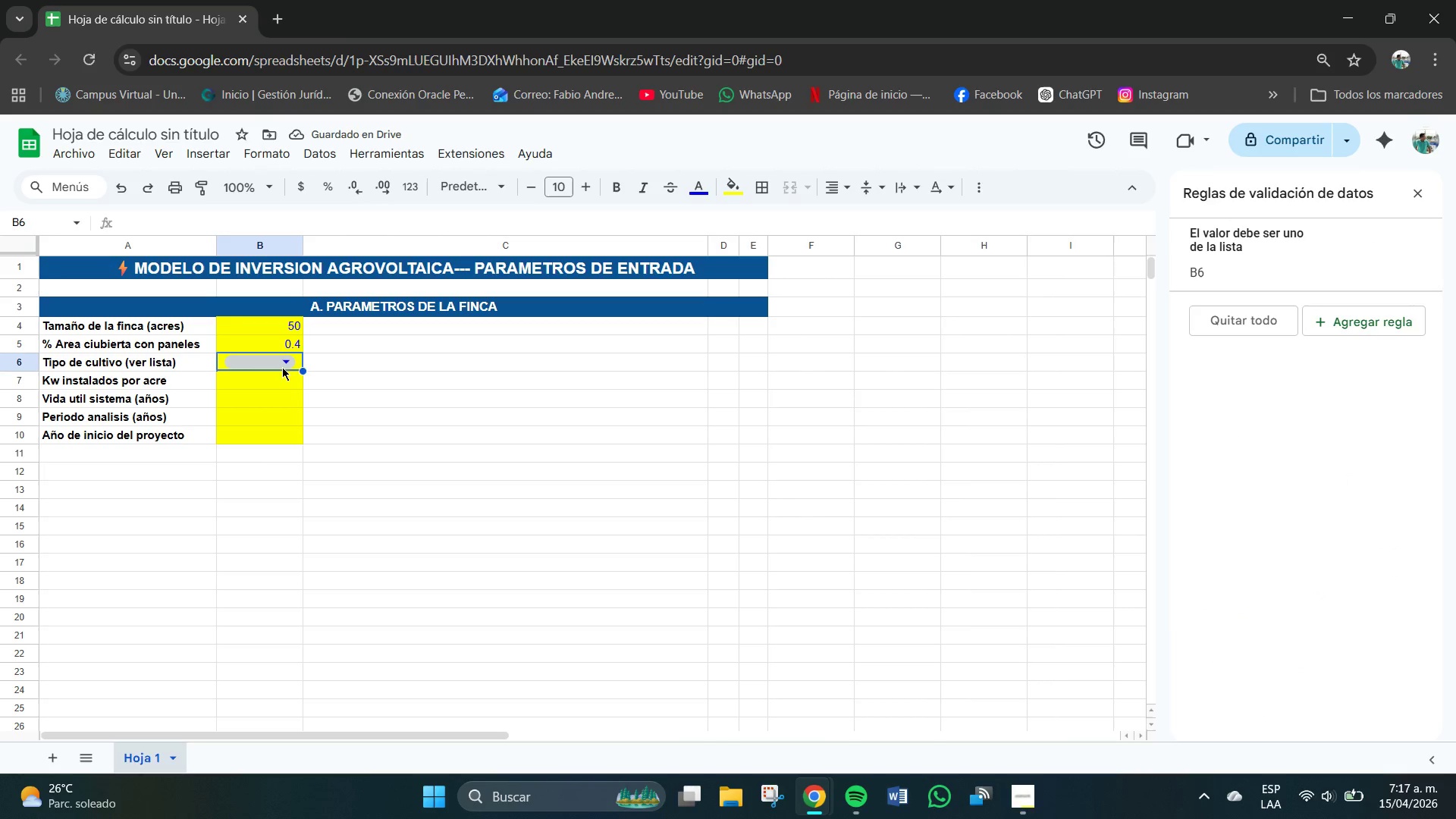 
left_click([288, 362])
 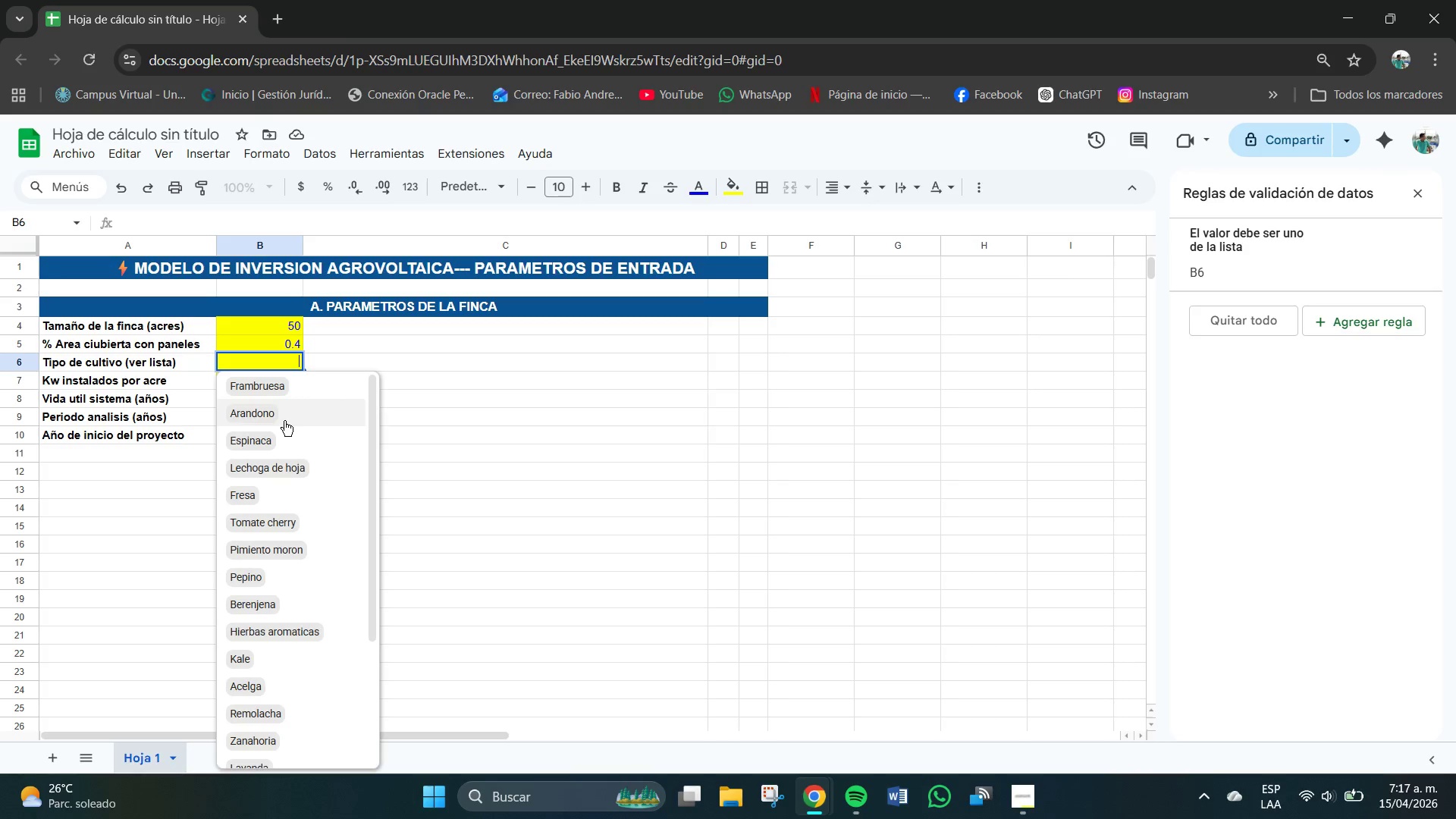 
left_click([262, 387])
 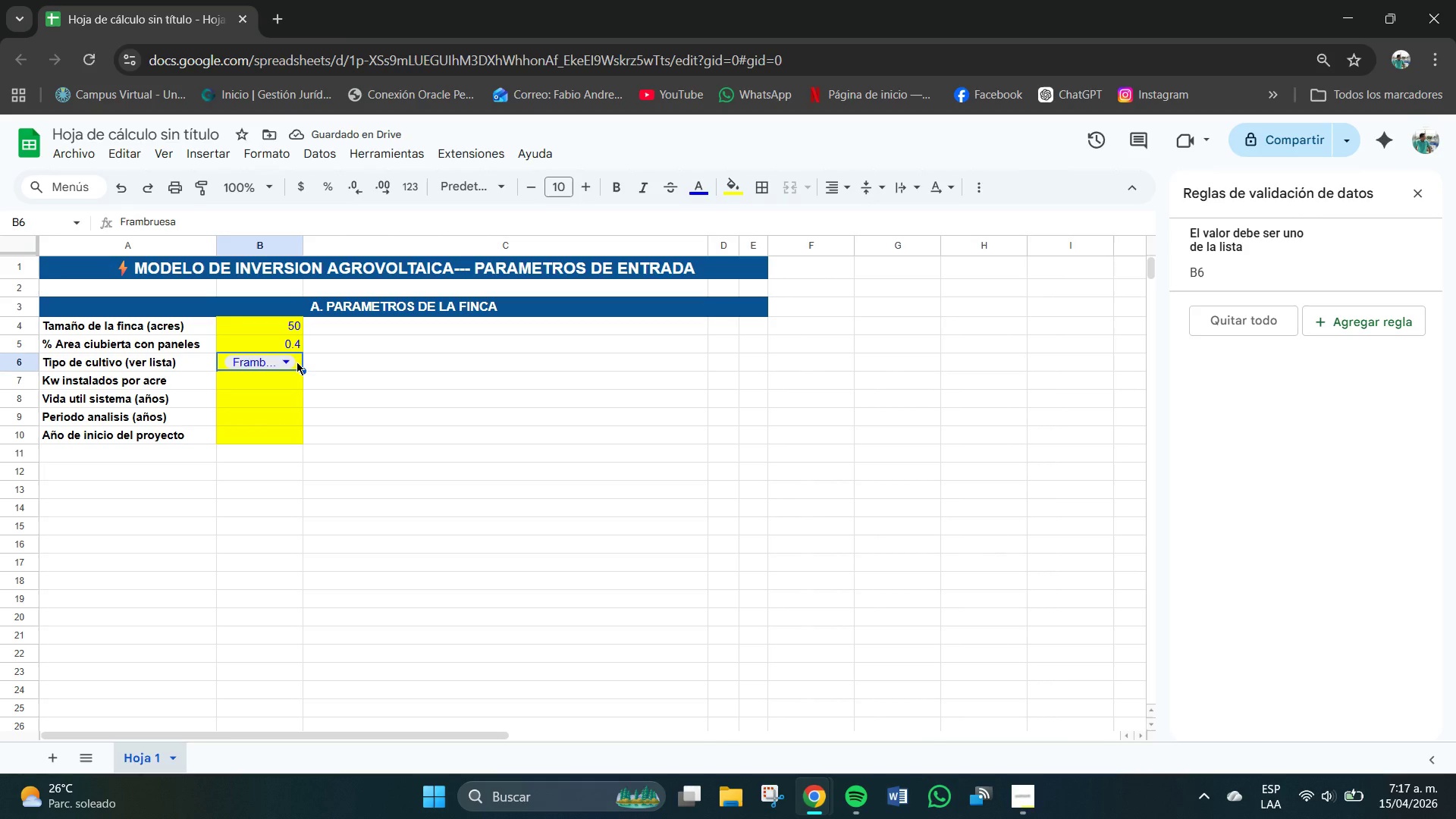 
wait(6.78)
 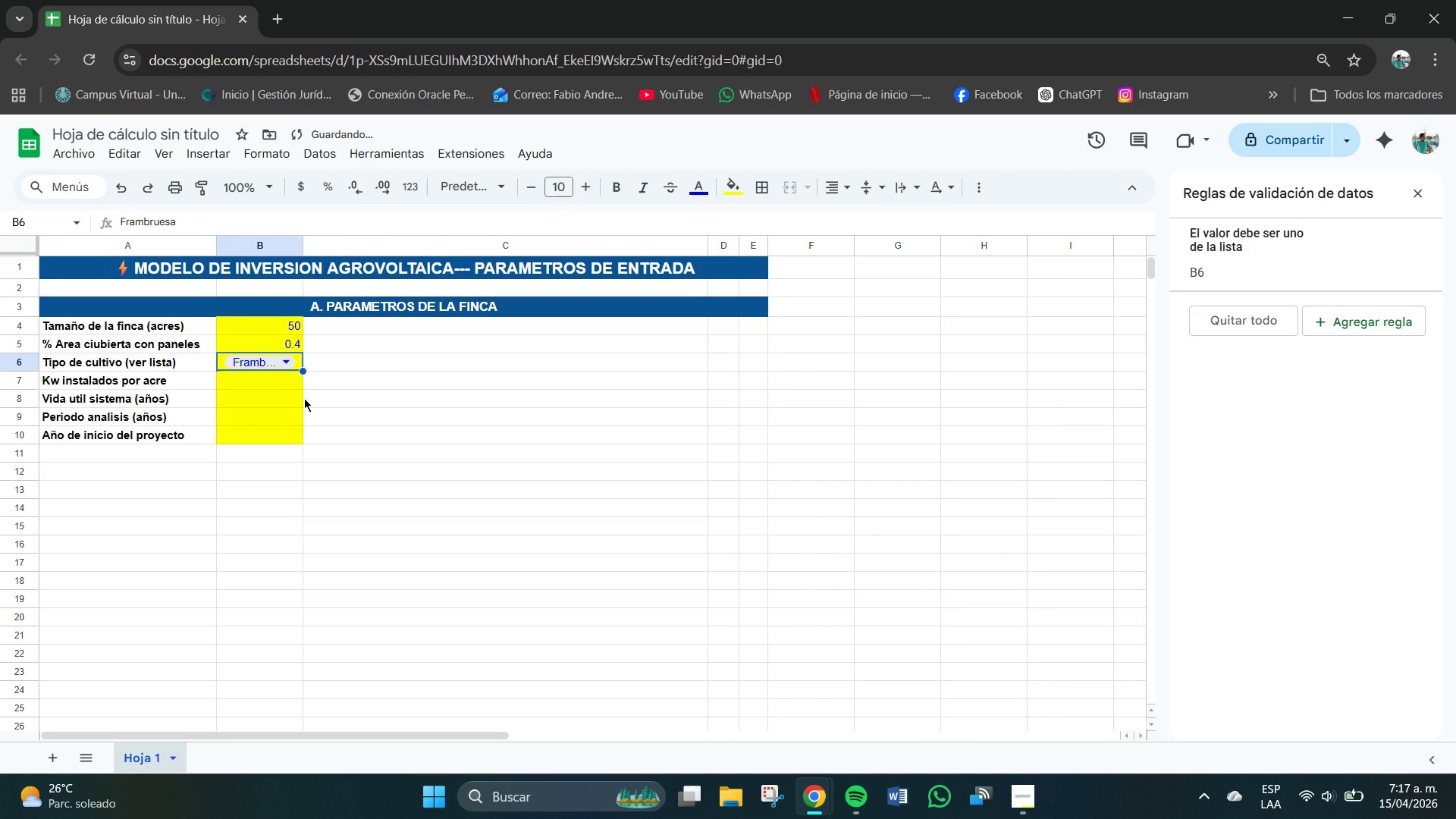 
left_click([285, 378])
 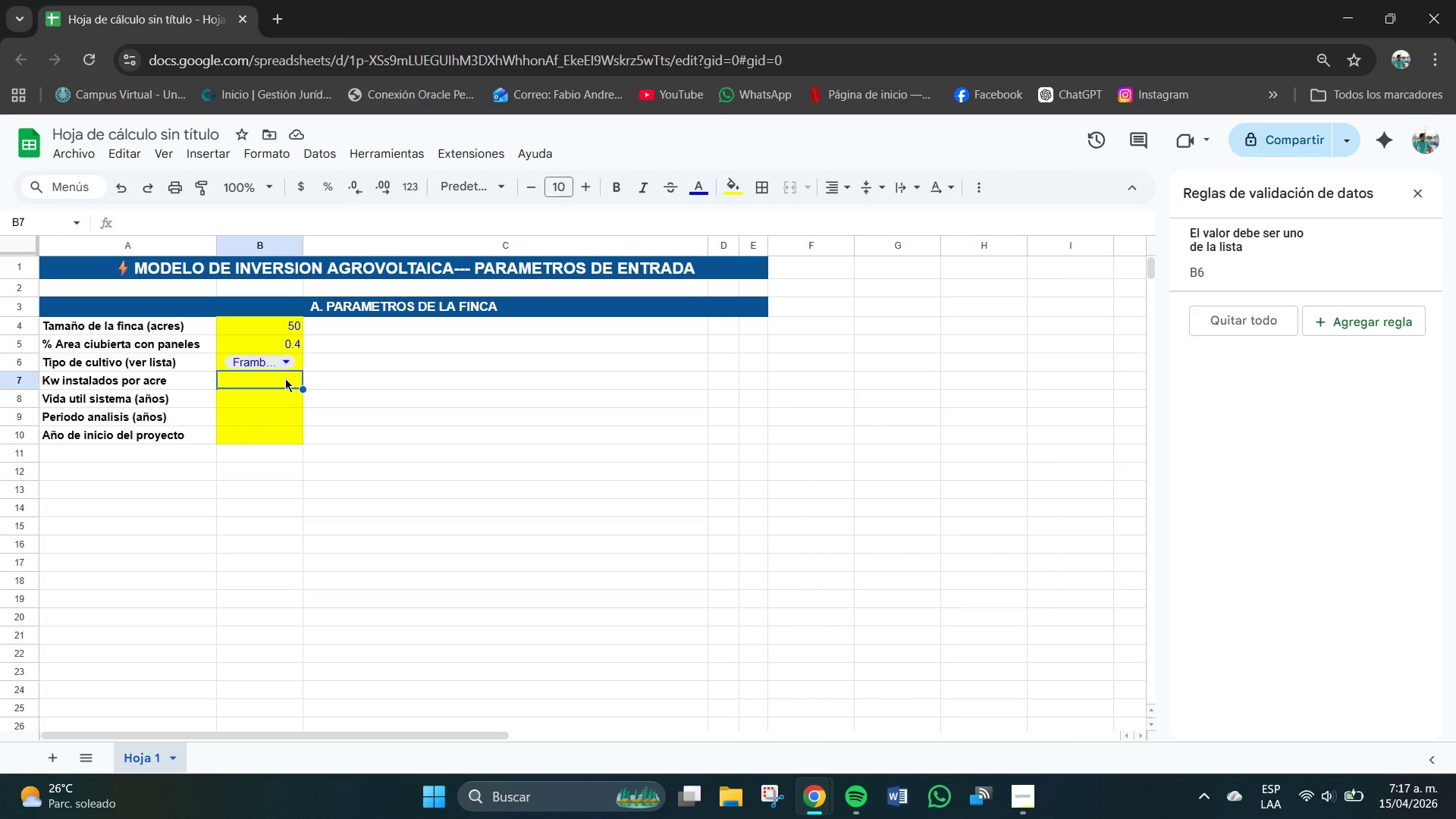 
key(Numpad2)
 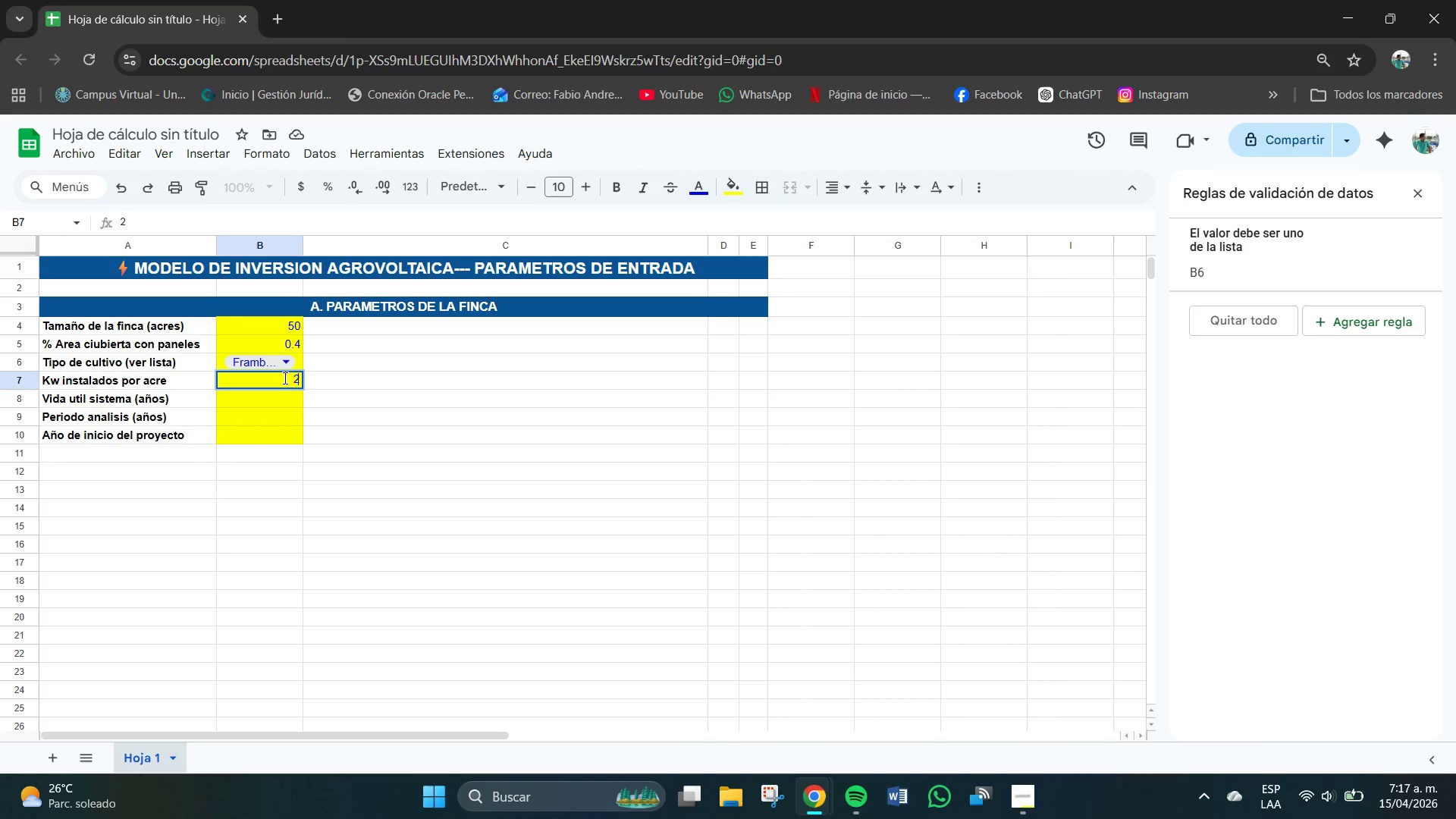 
key(Numpad5)
 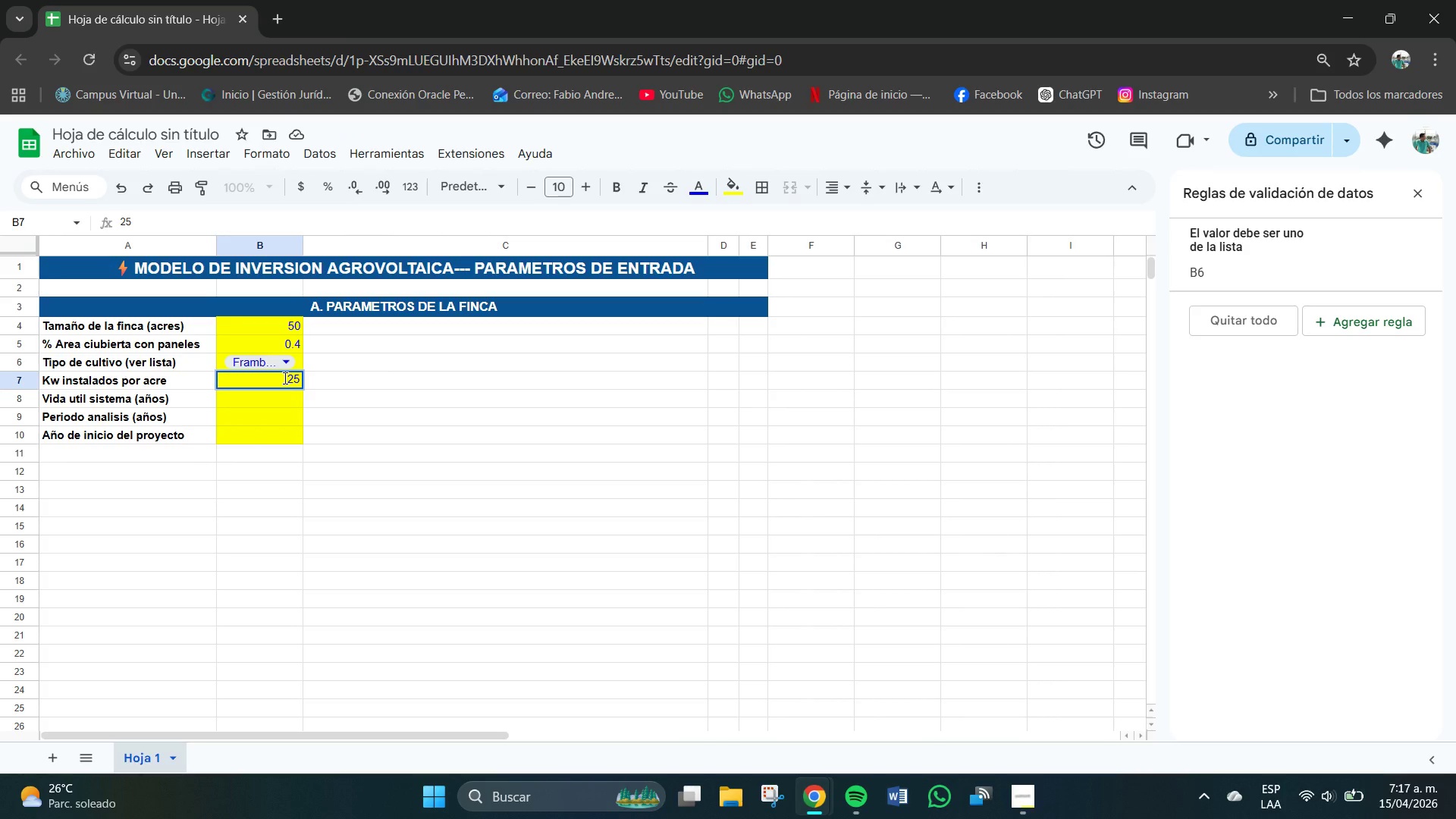 
key(NumpadEnter)
 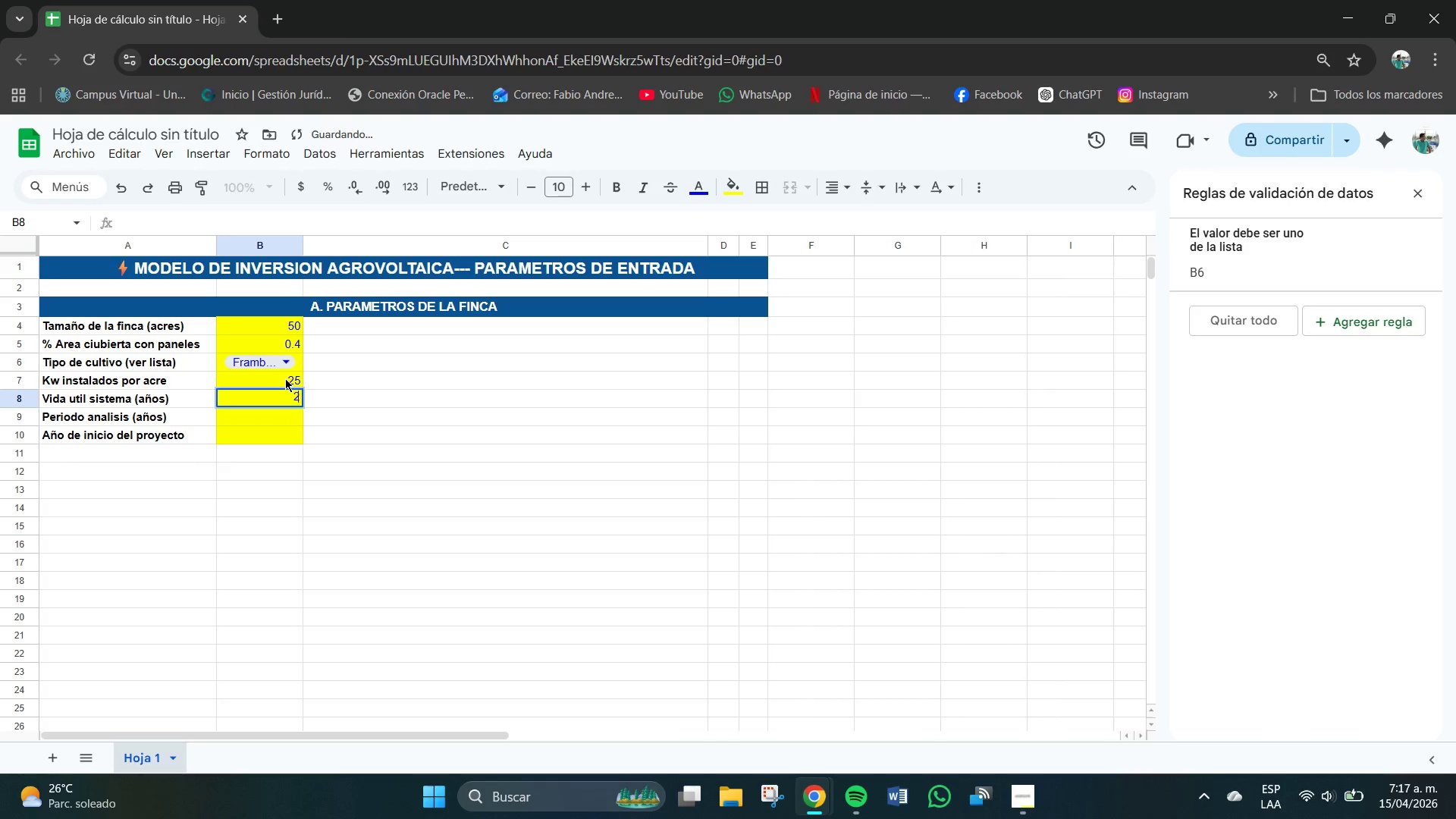 
key(Numpad2)
 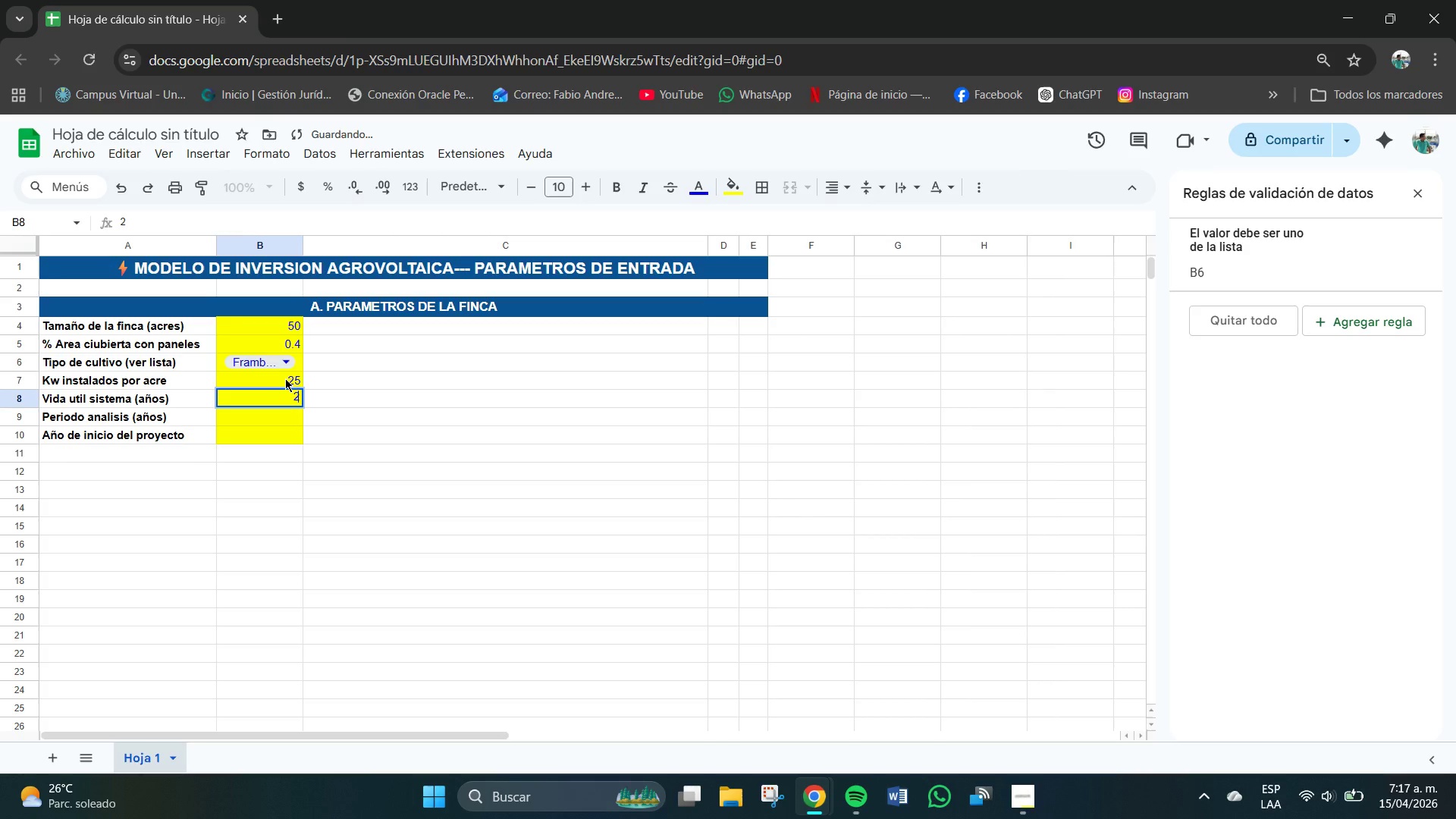 
key(Numpad5)
 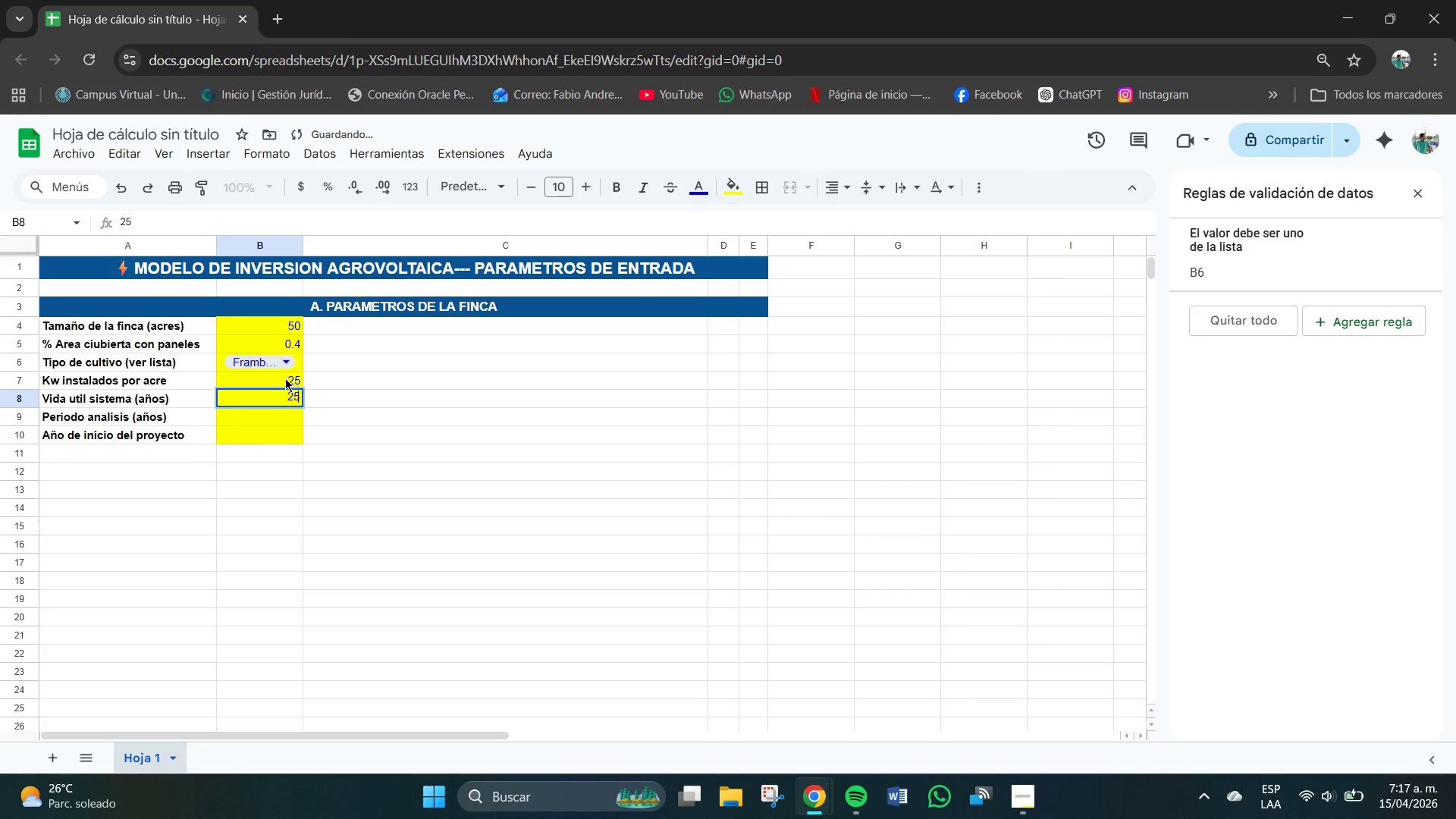 
key(NumpadEnter)
 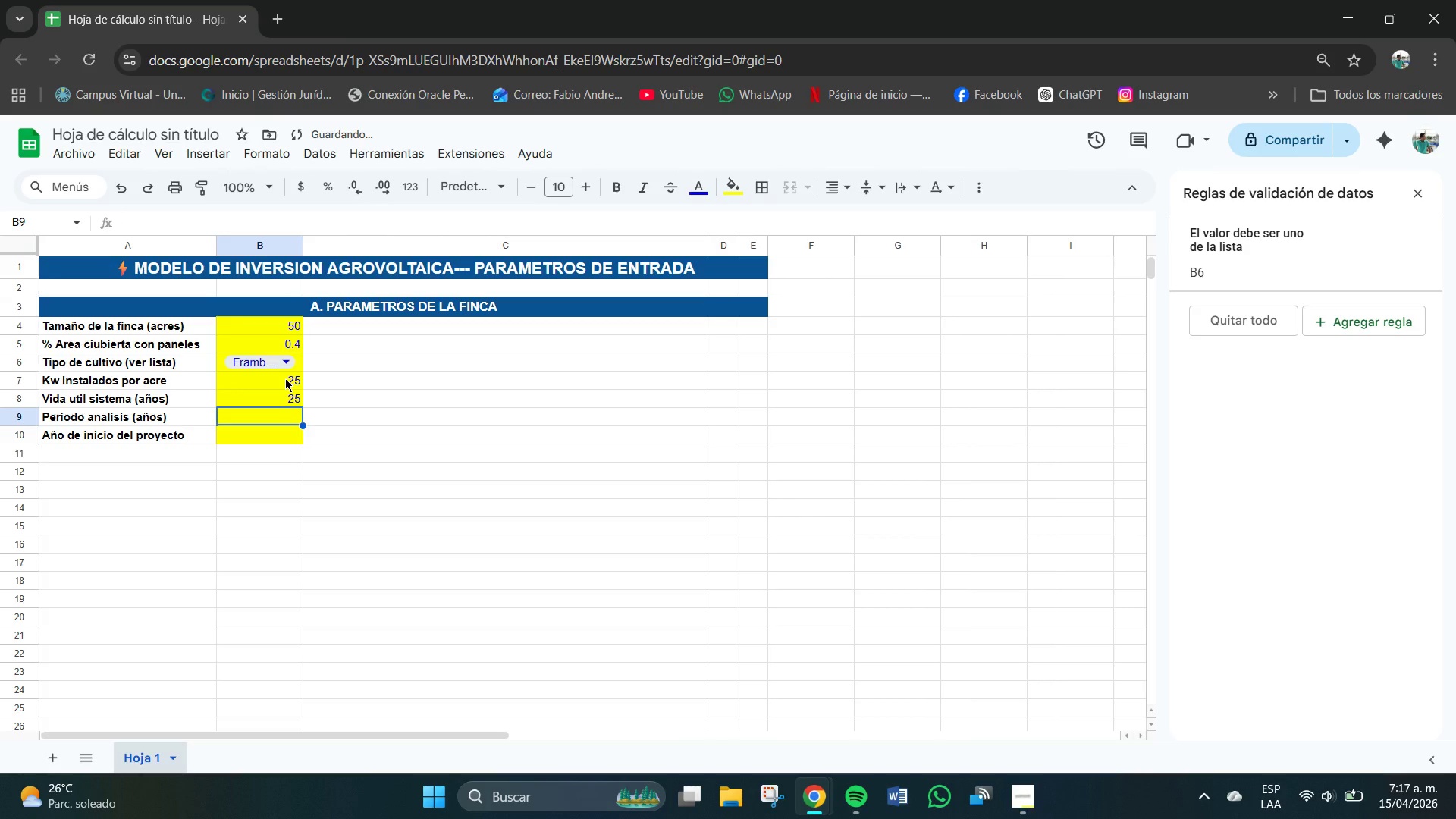 
key(Numpad1)
 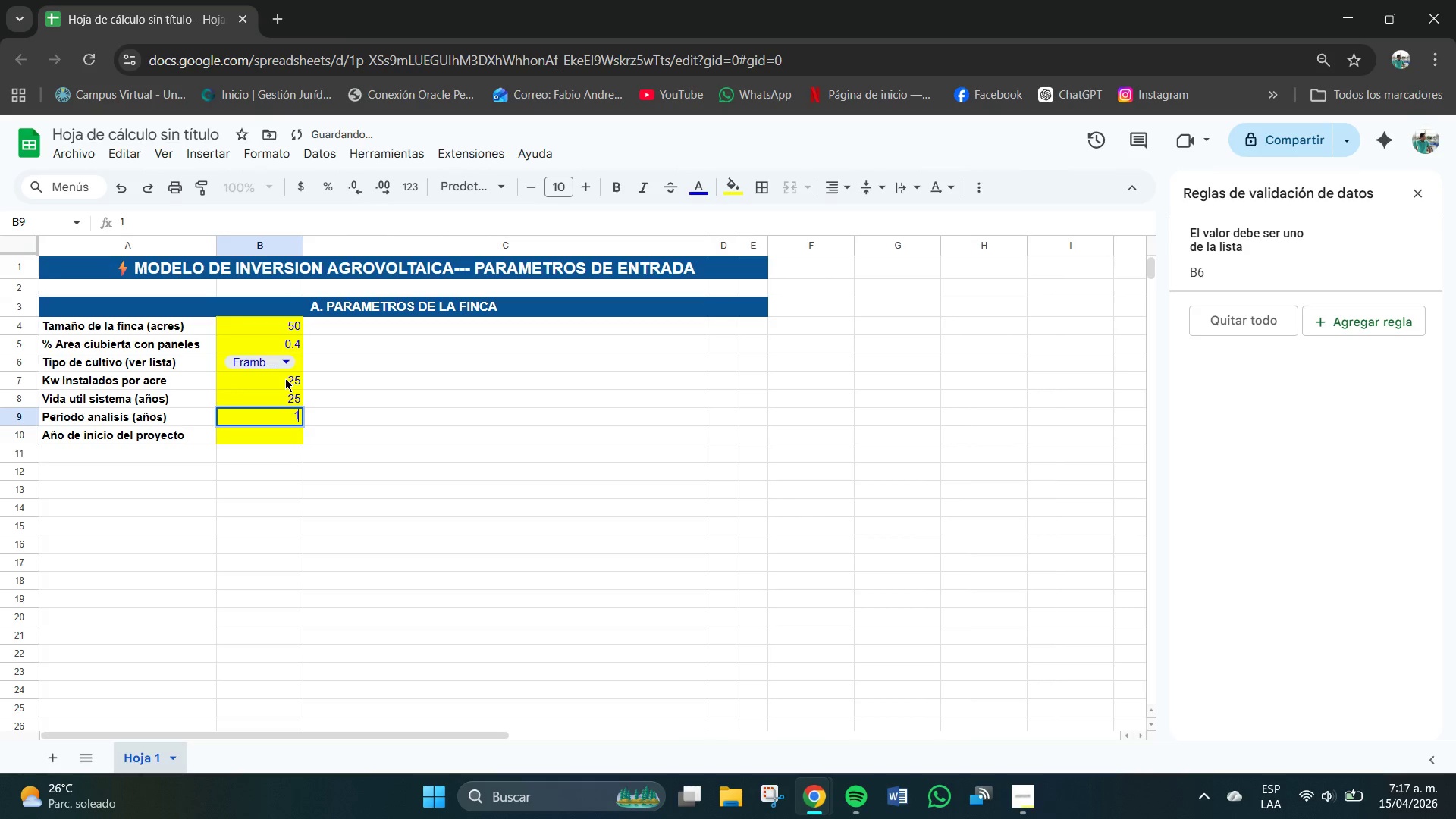 
key(Numpad0)
 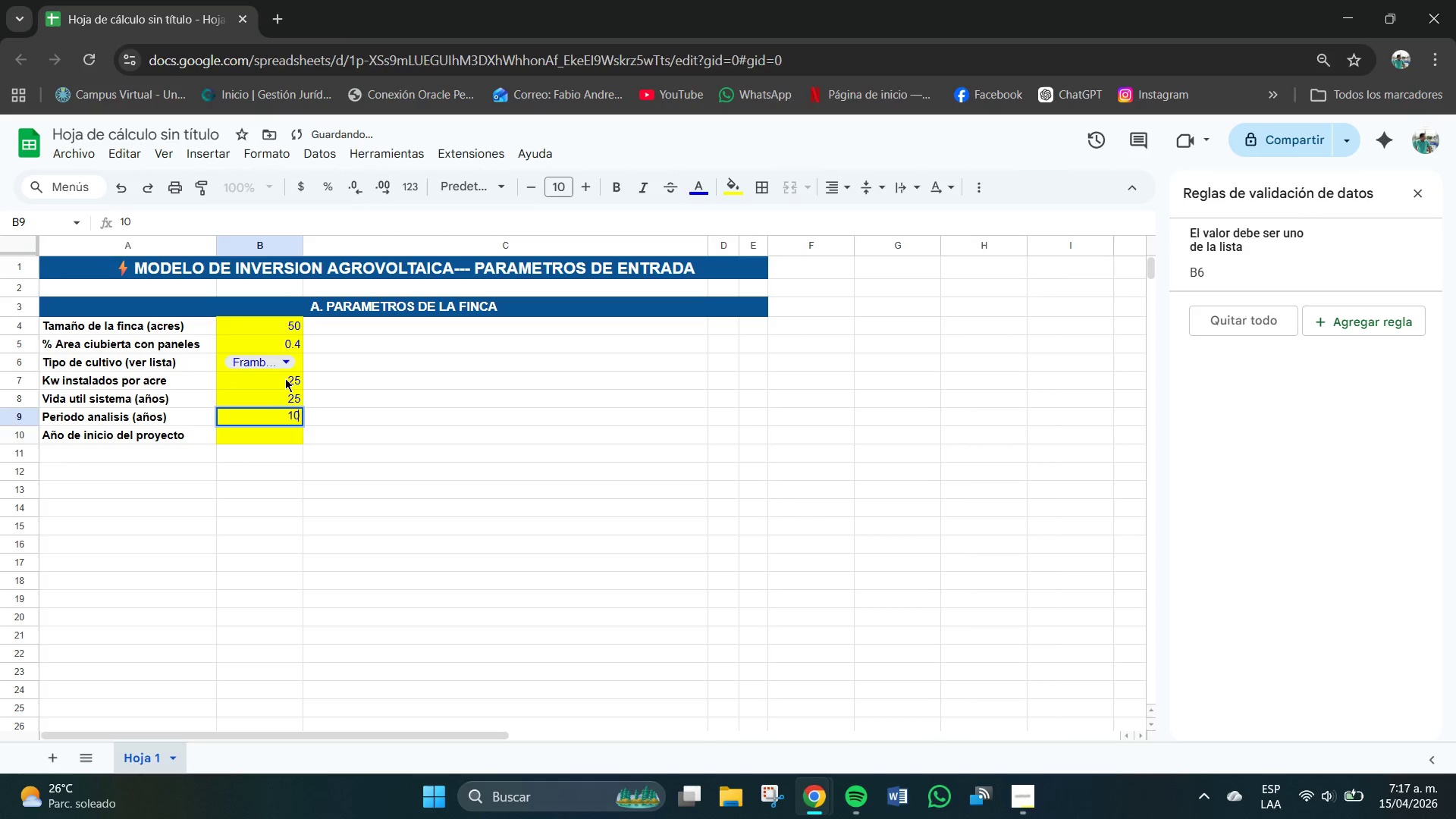 
key(NumpadEnter)
 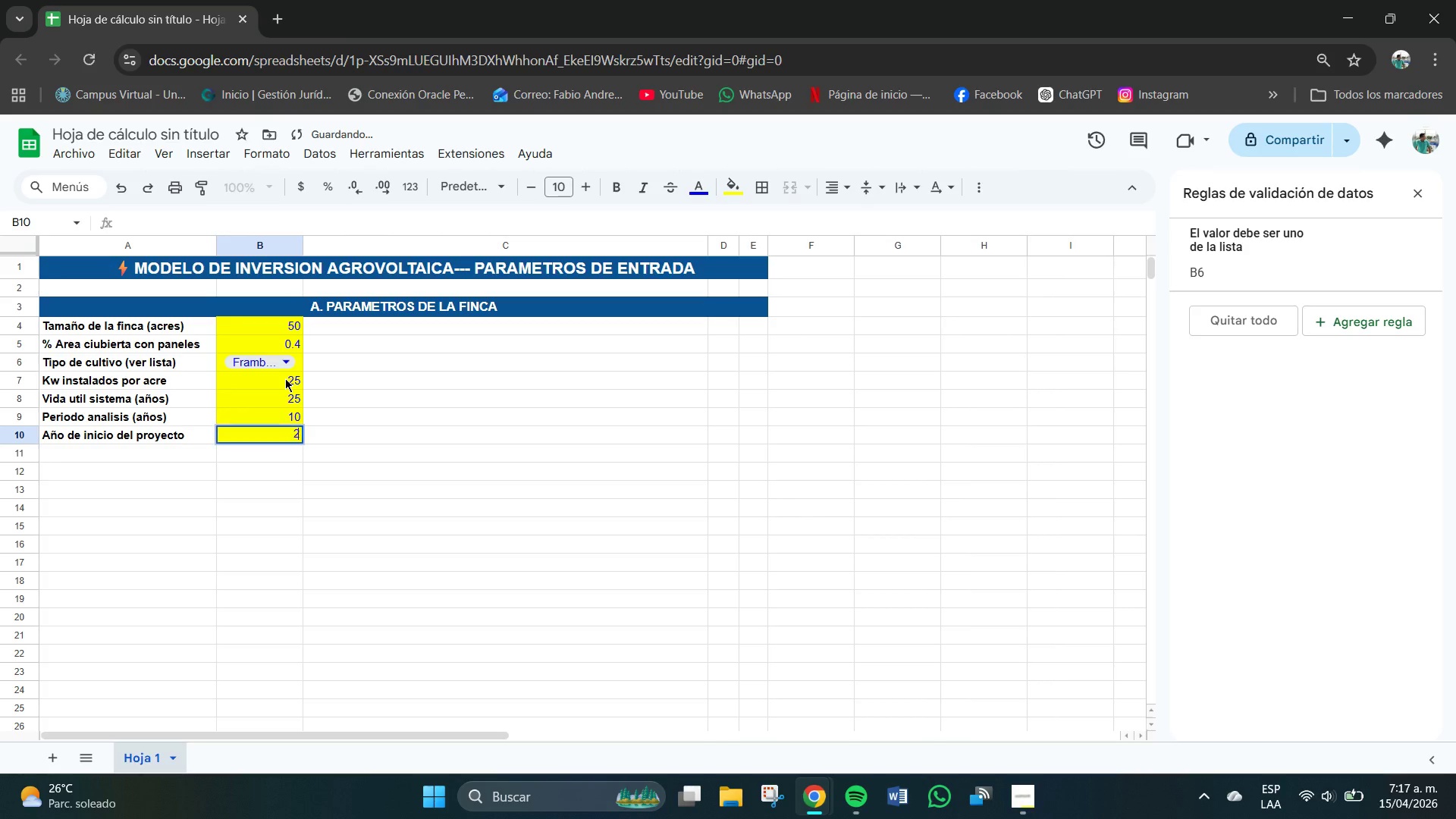 
key(Numpad2)
 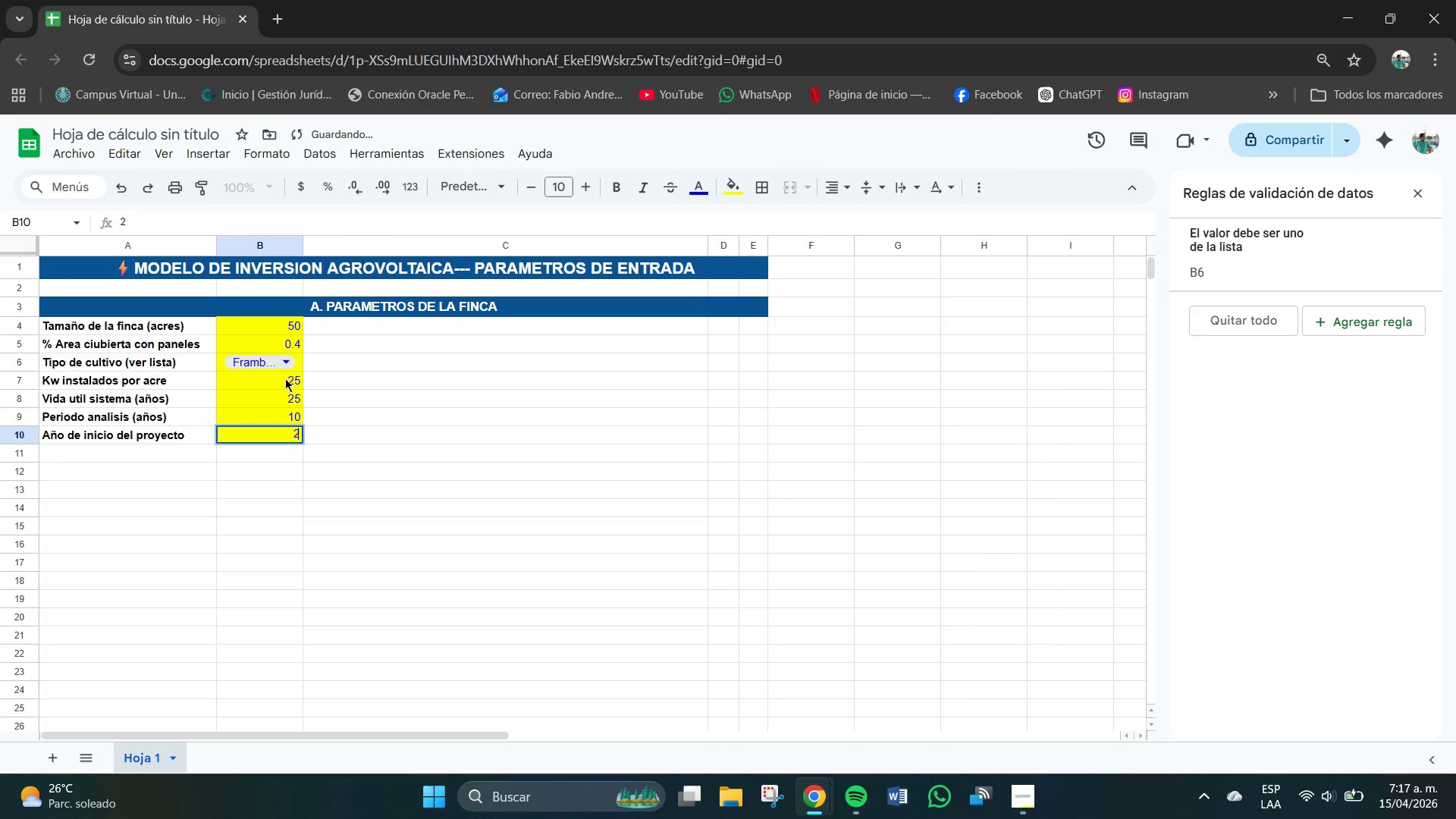 
key(Numpad0)
 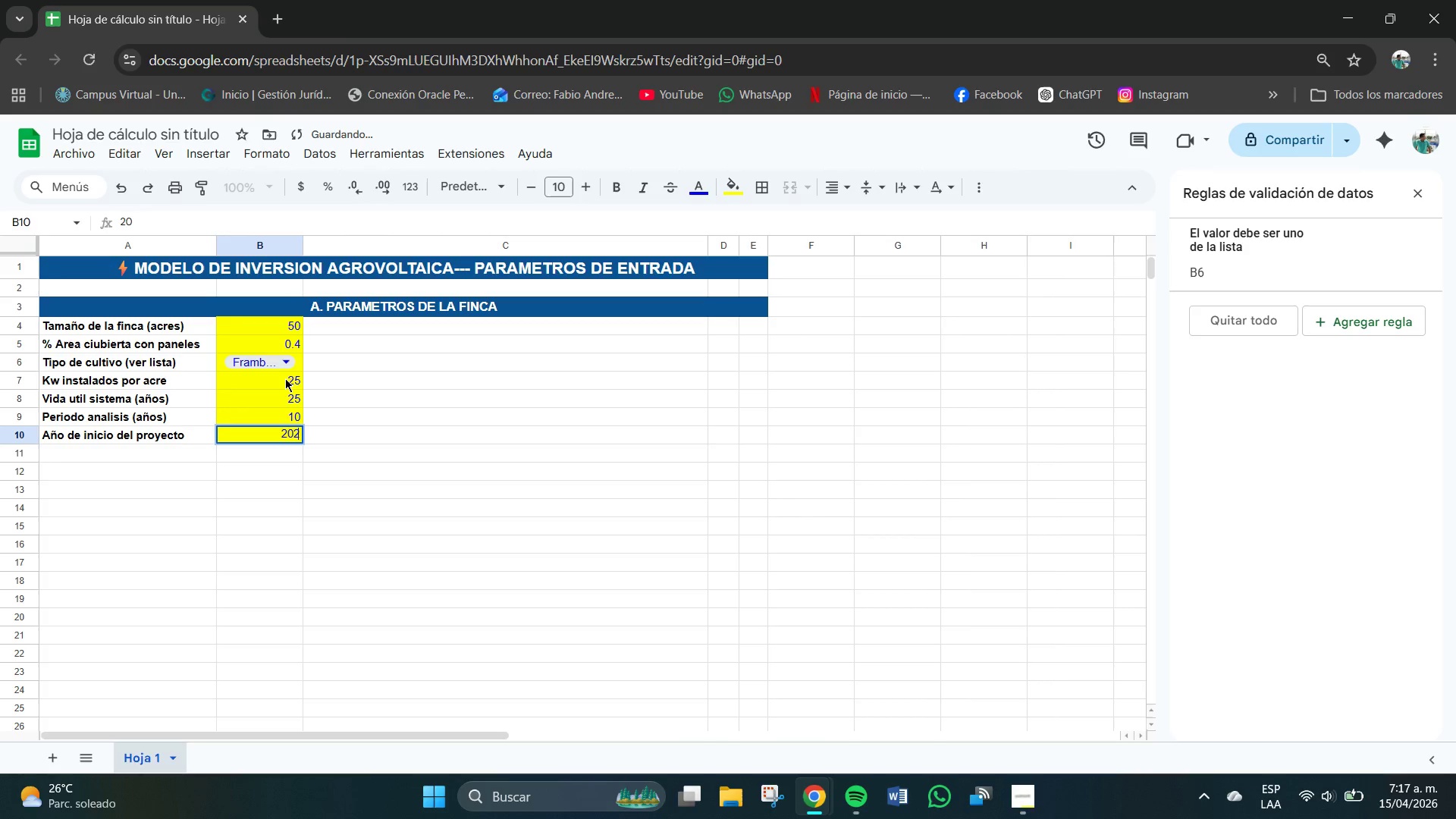 
key(Numpad2)
 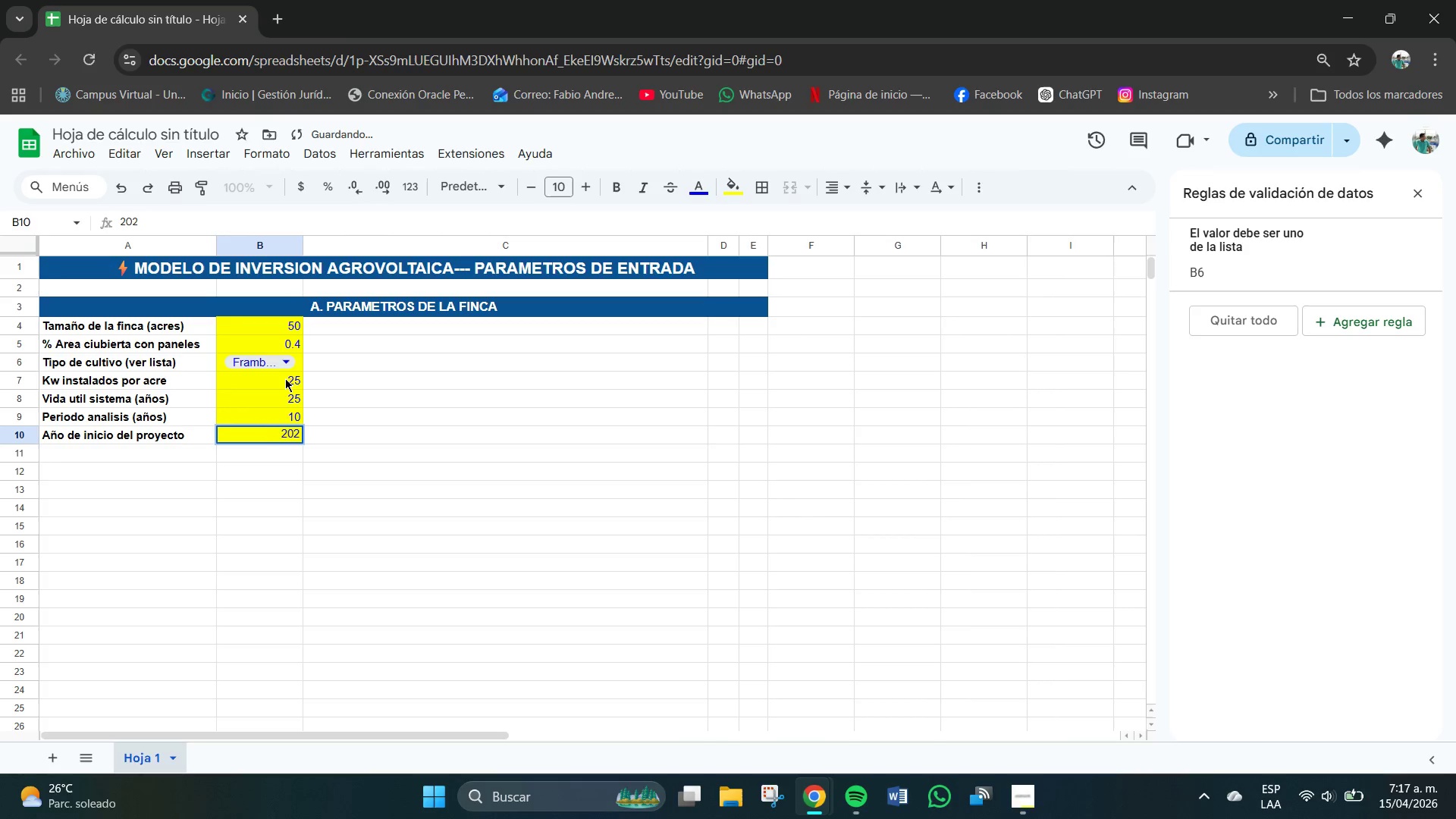 
key(Numpad5)
 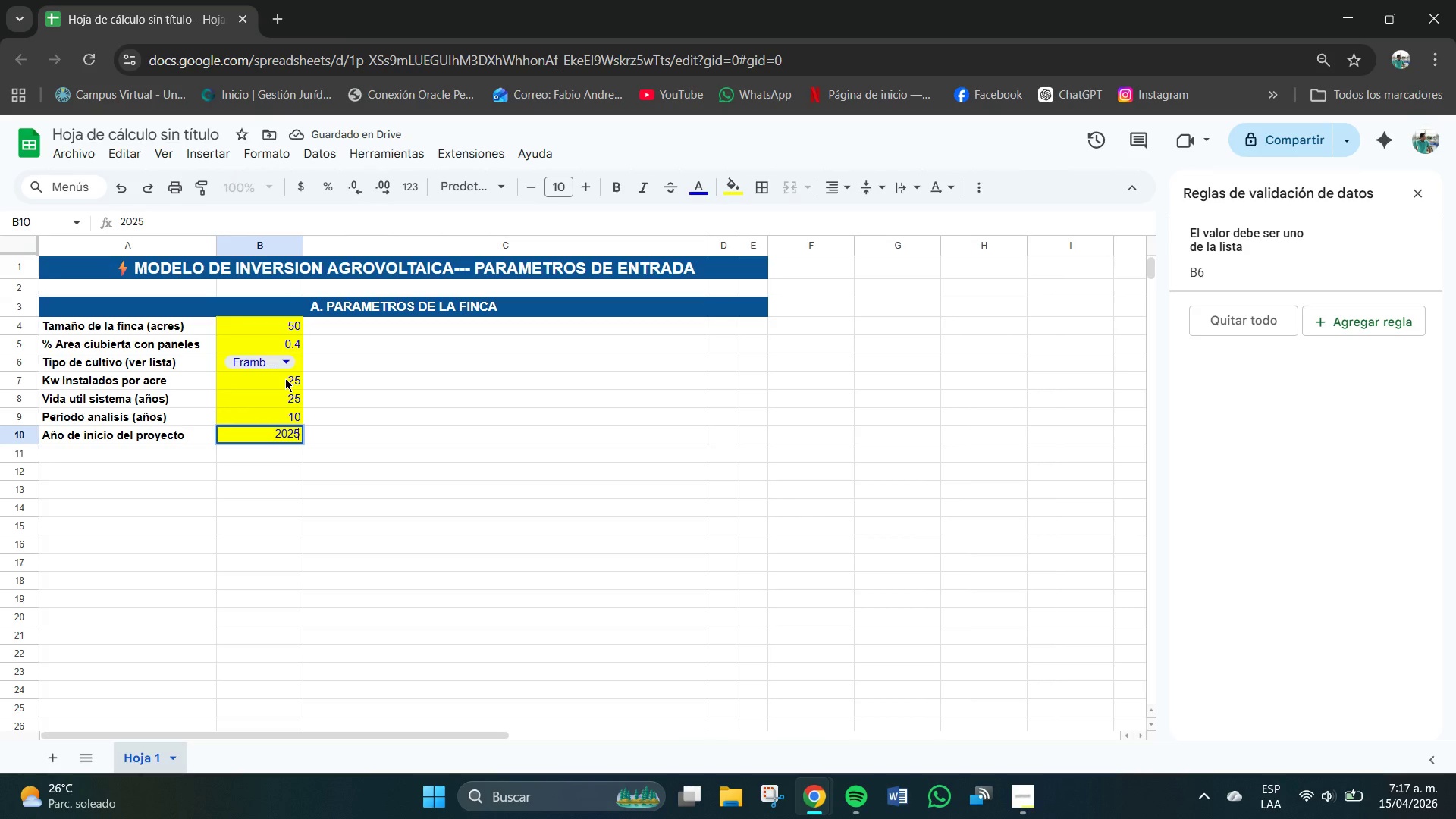 
key(NumpadEnter)
 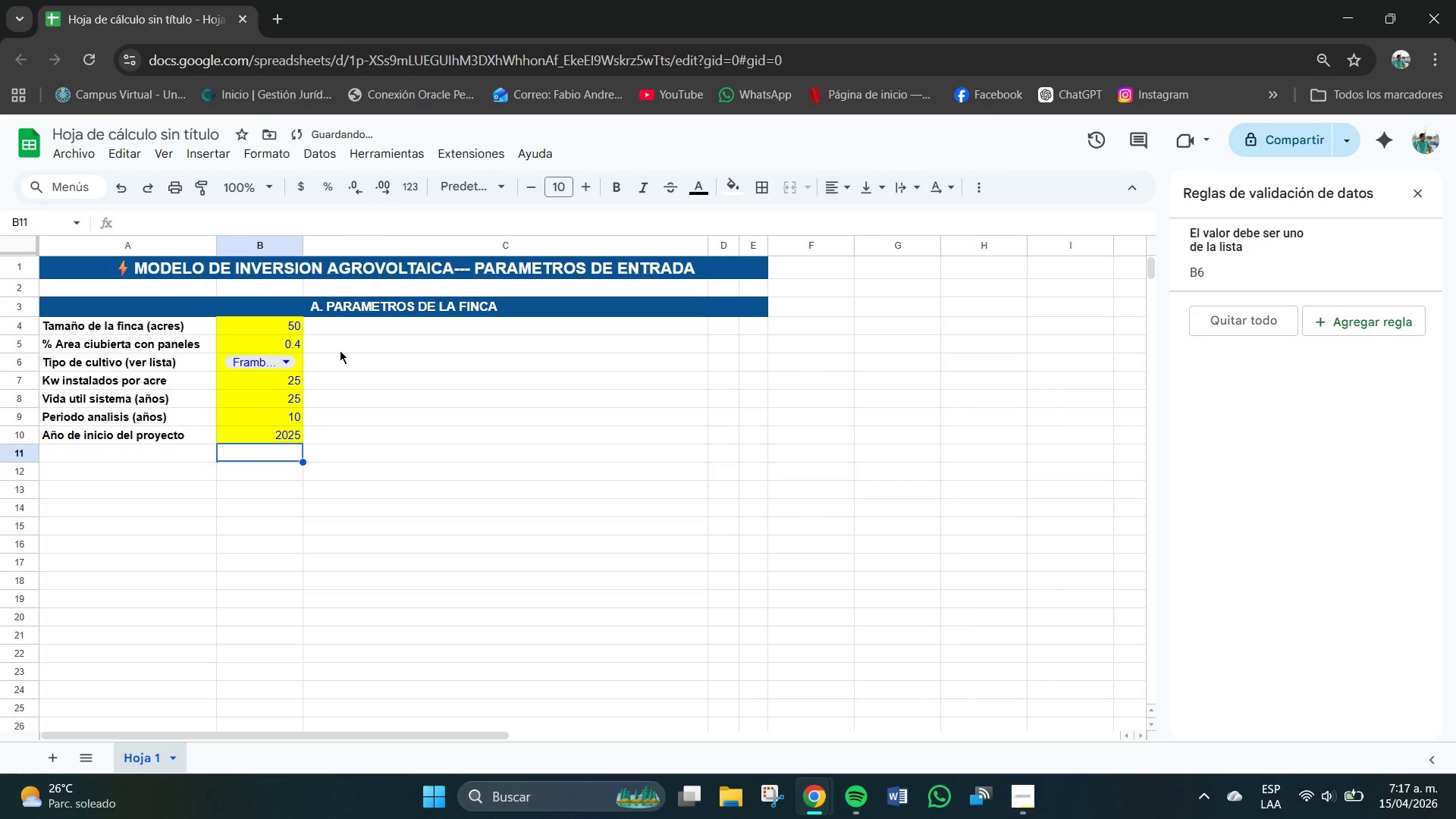 
left_click([356, 328])
 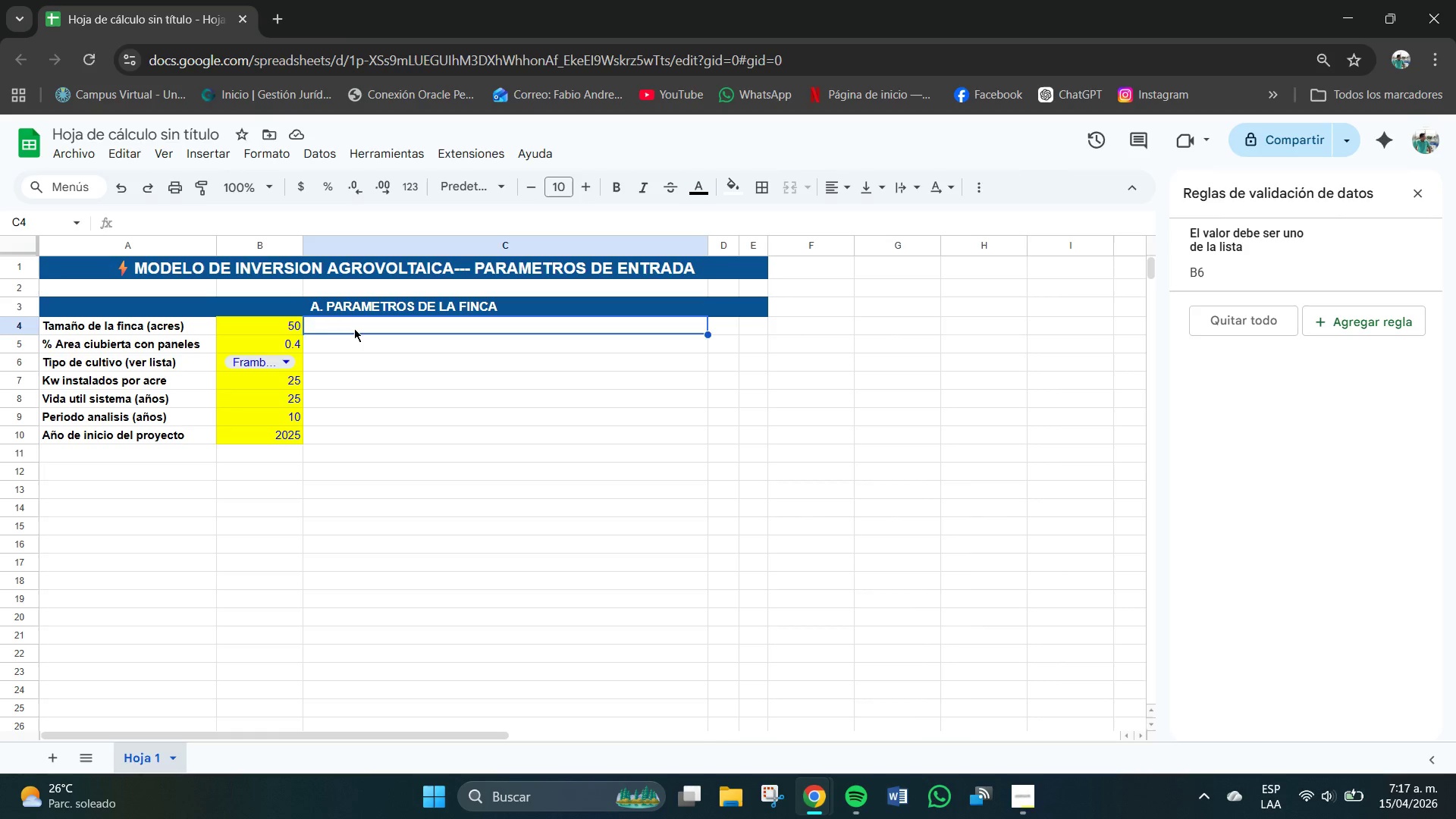 
left_click([343, 337])
 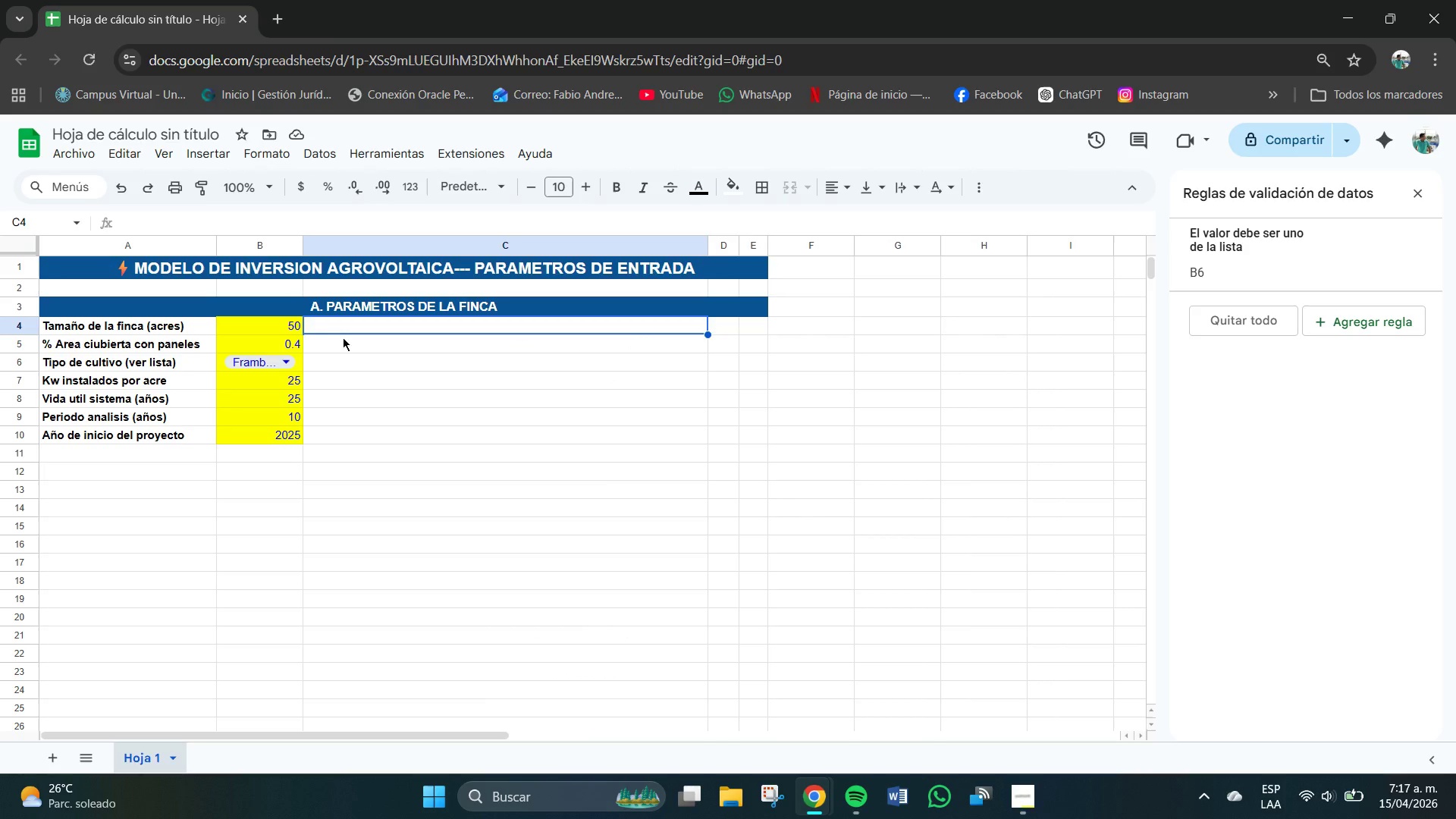 
key(Meta+V)
 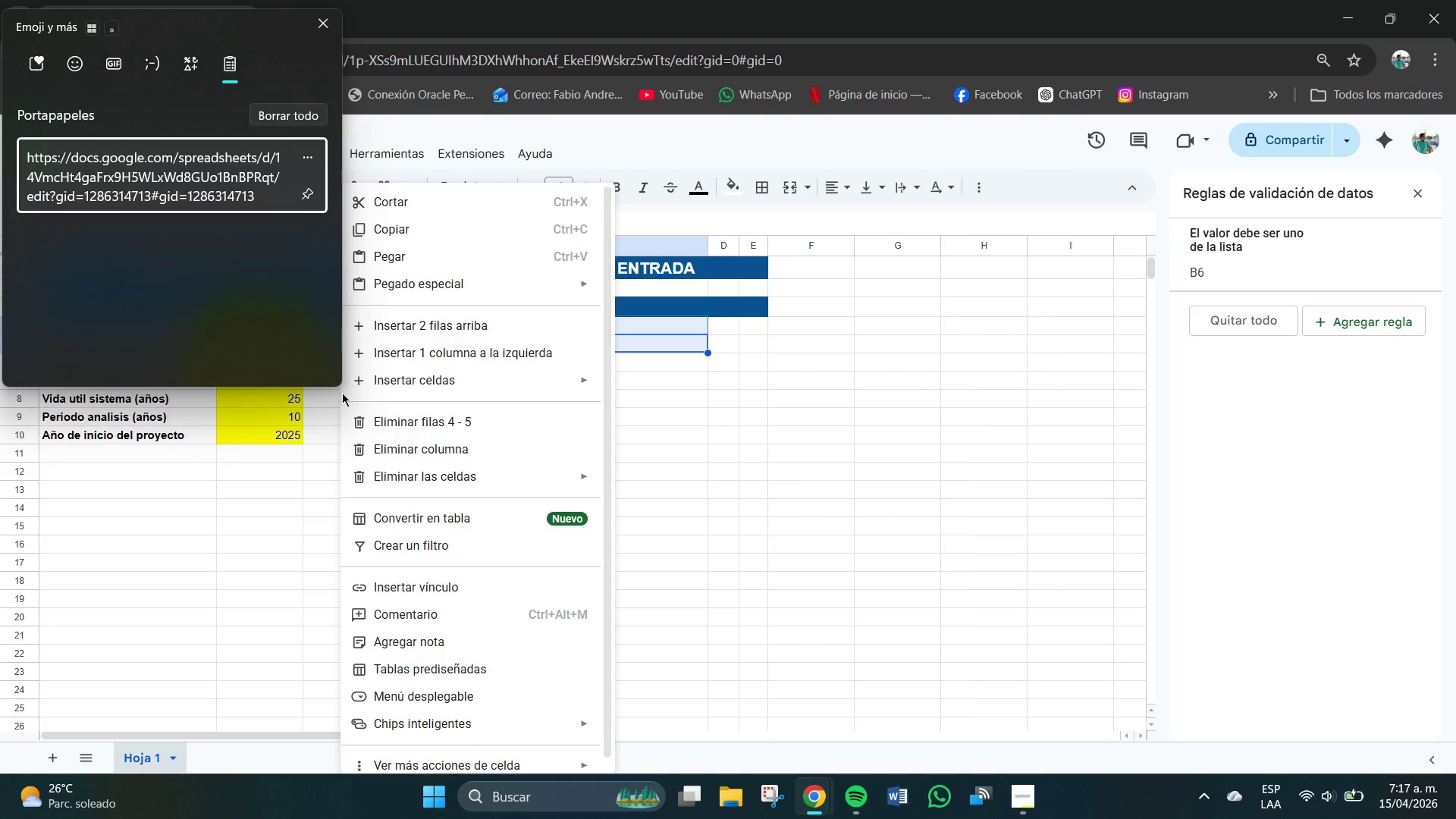 
left_click([331, 443])
 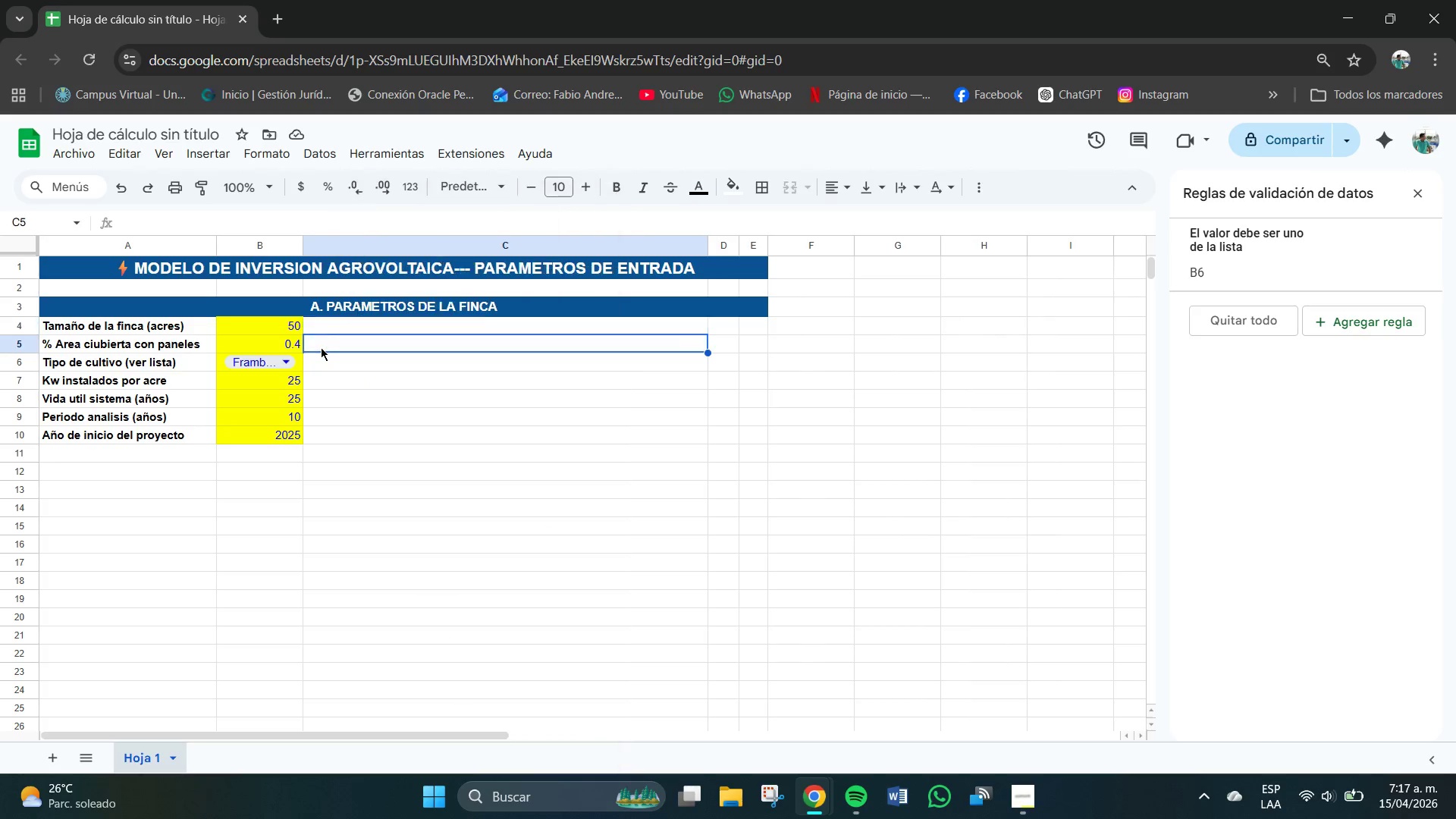 
double_click([325, 326])
 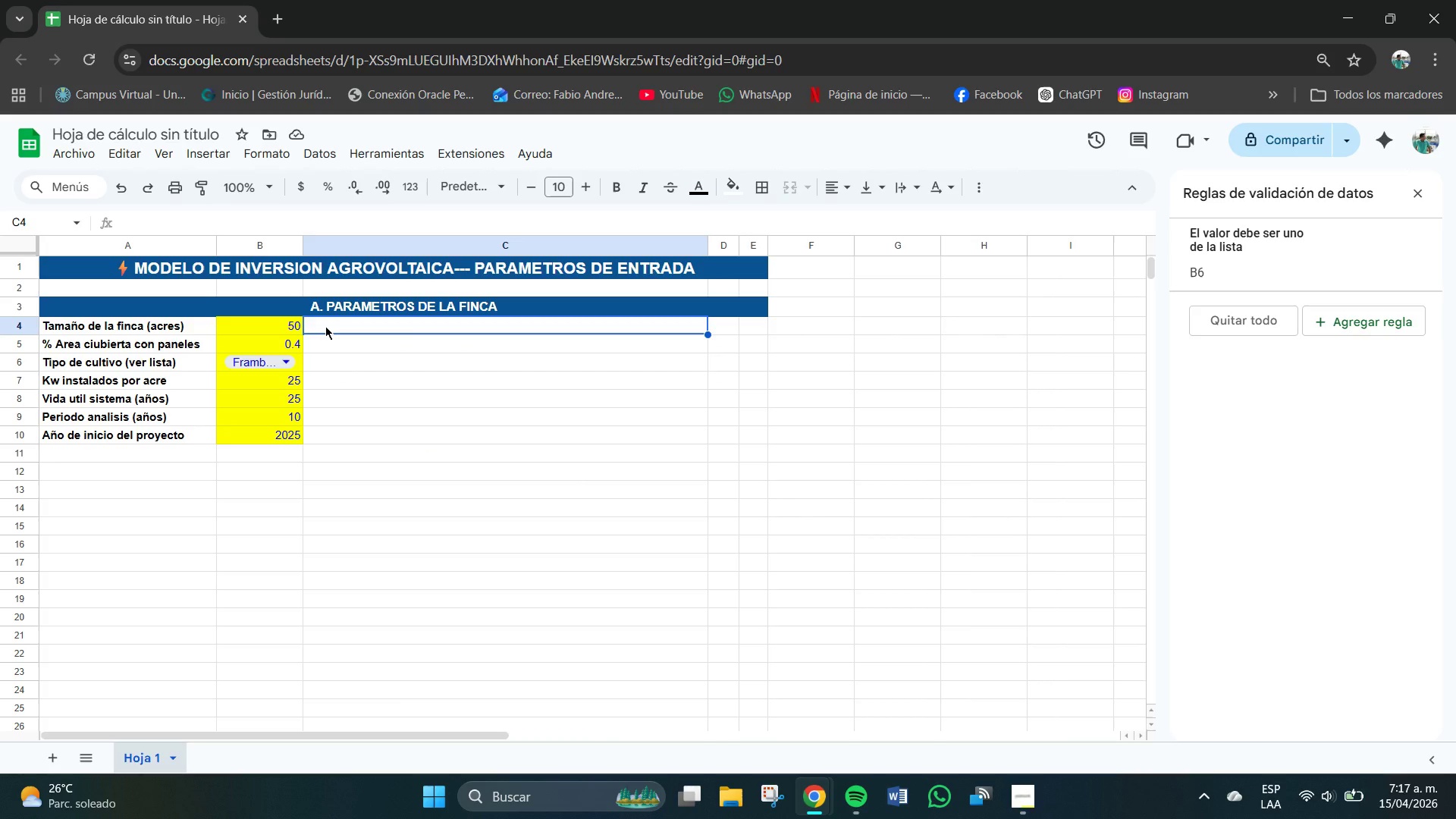 
key(Meta+V)
 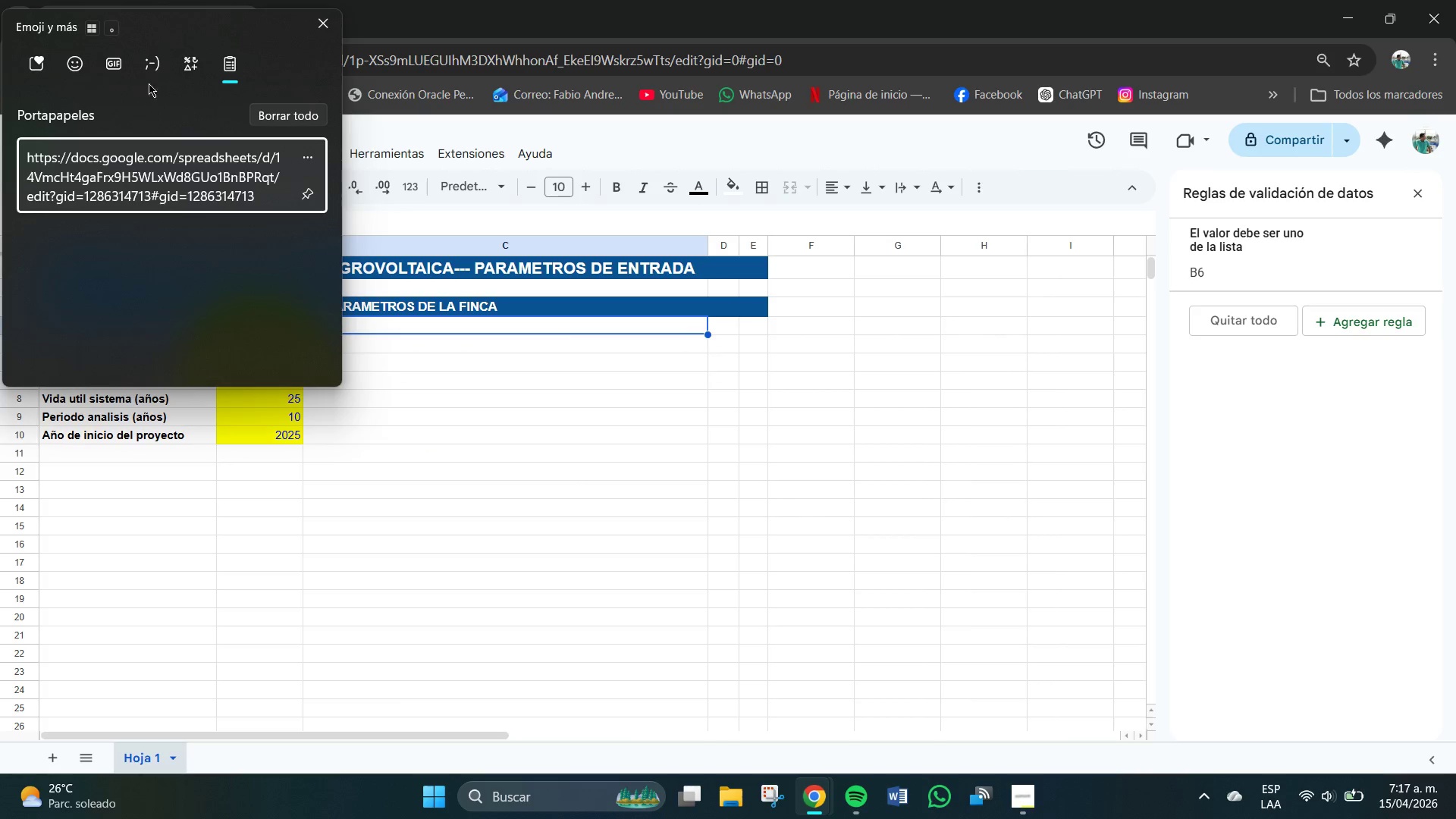 
left_click([181, 69])
 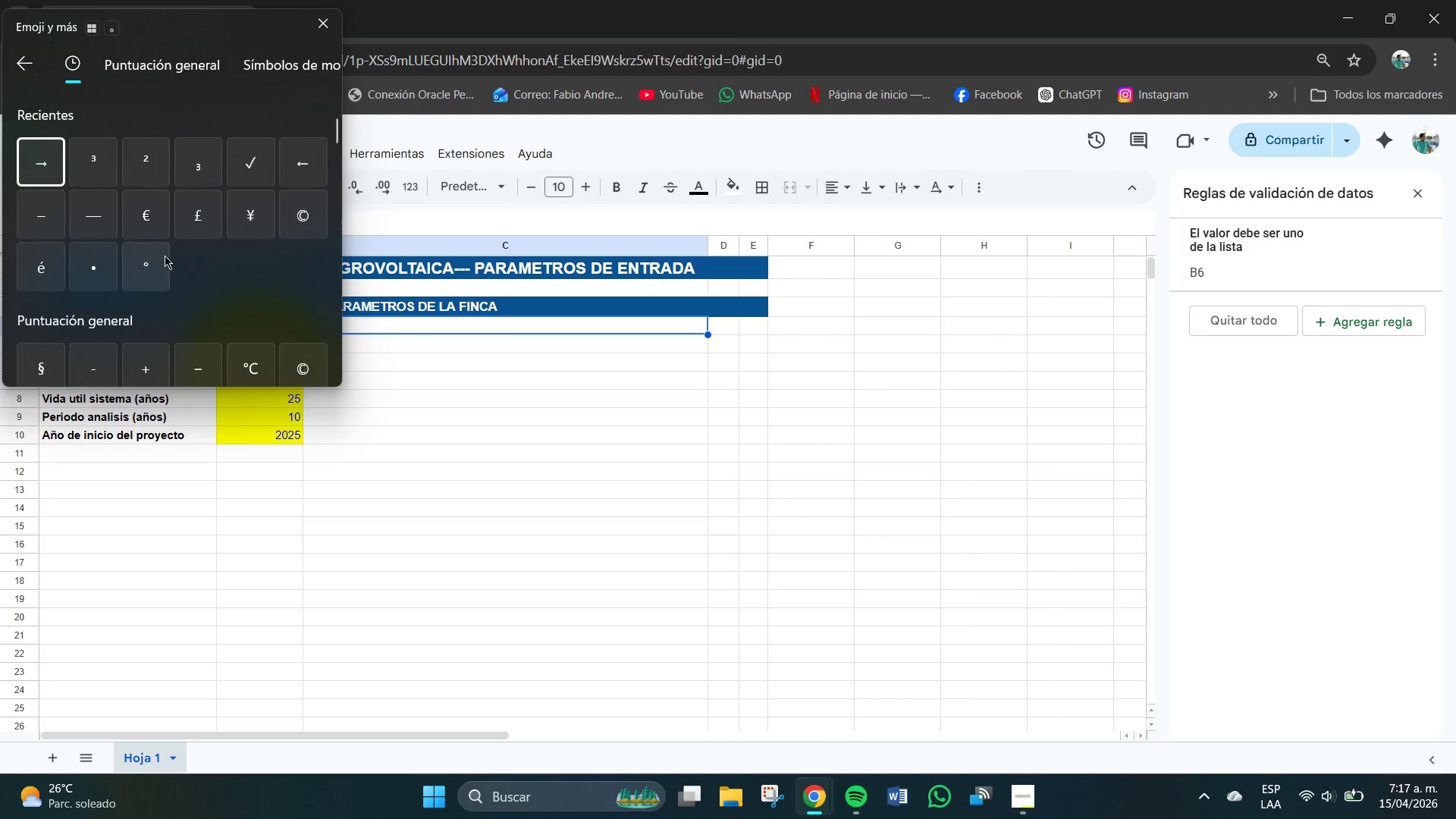 
left_click([303, 158])
 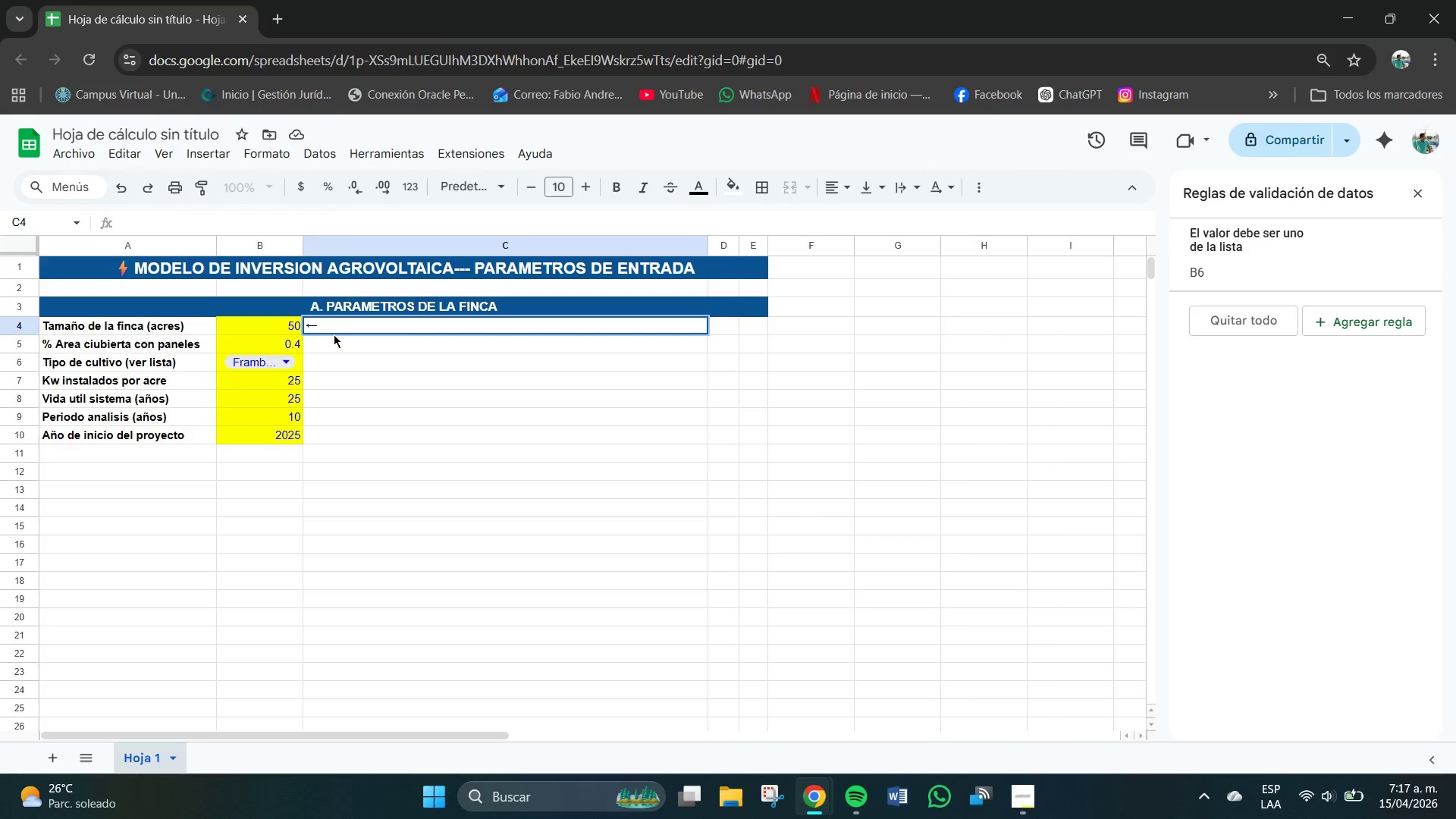 
key(Control+C)
 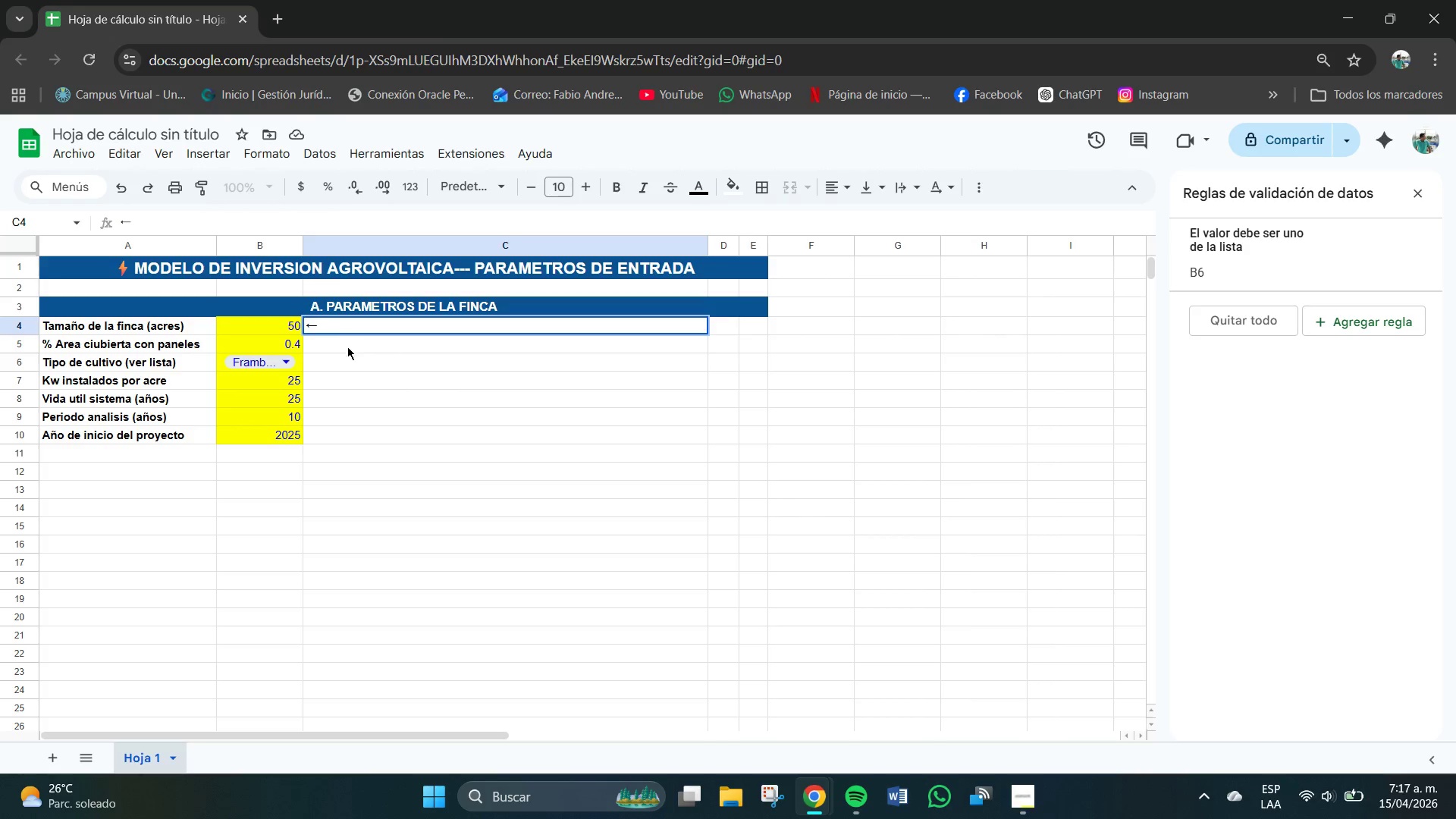 
key(Control+V)
 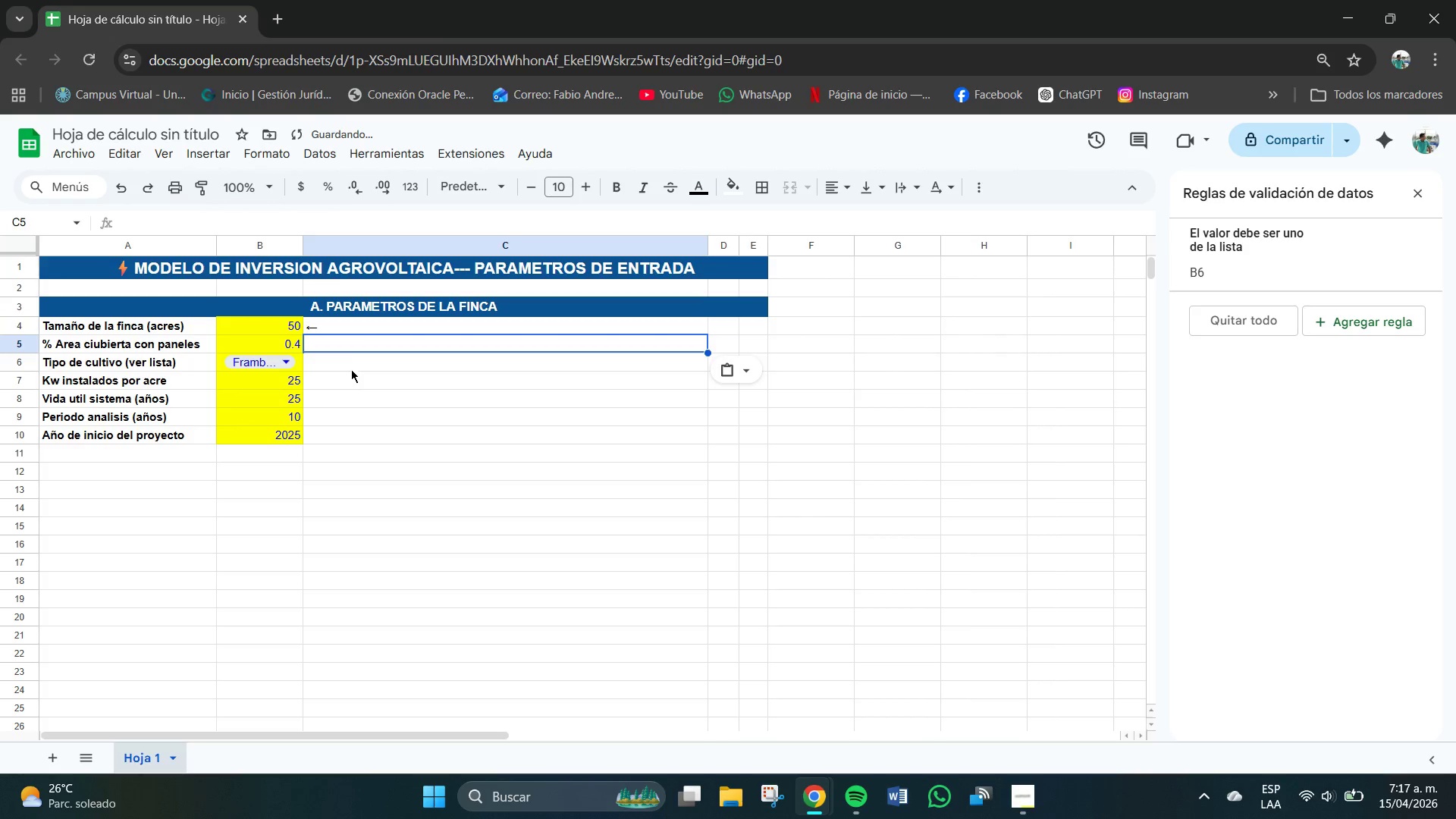 
left_click([363, 387])
 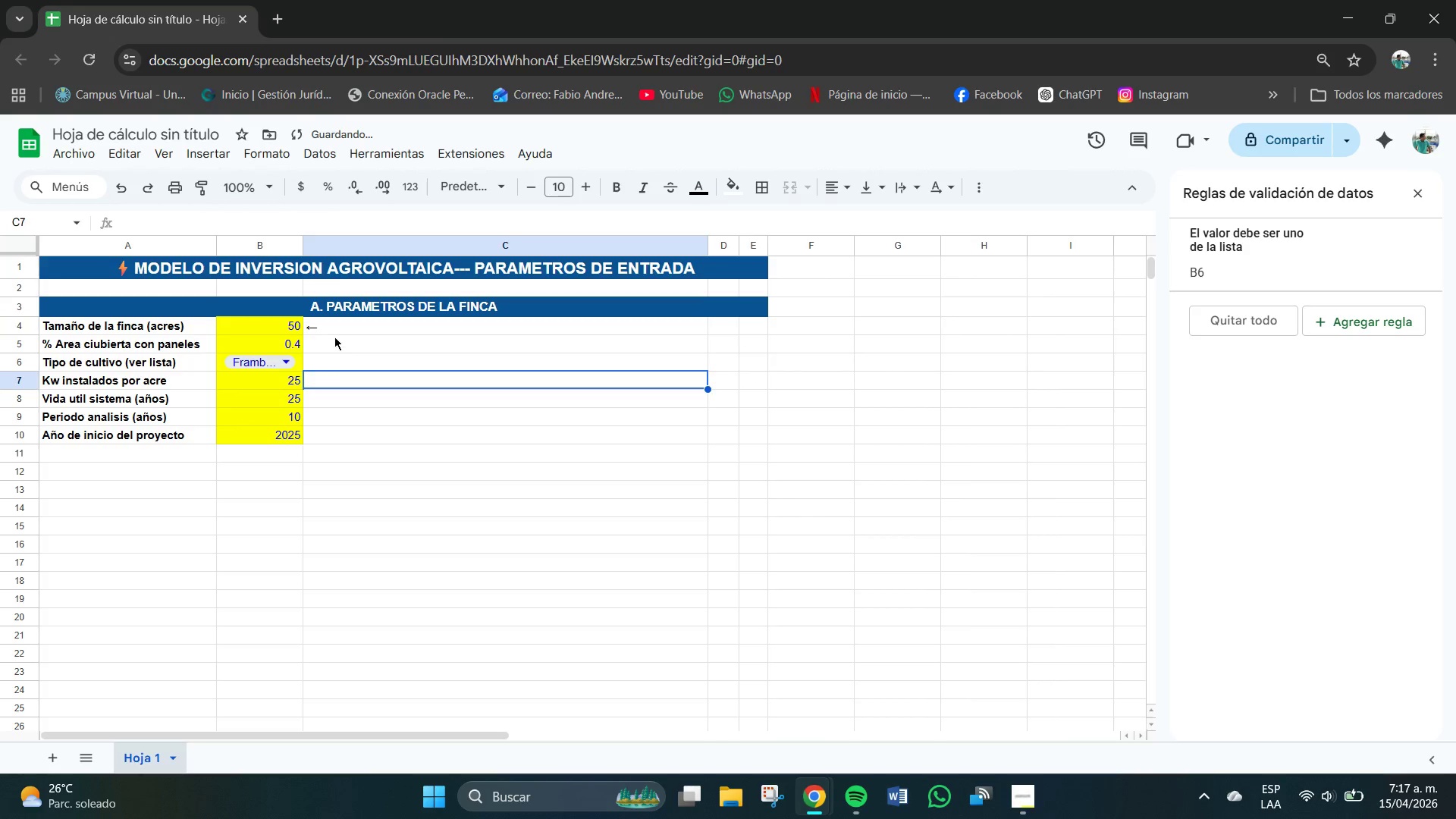 
left_click([325, 327])
 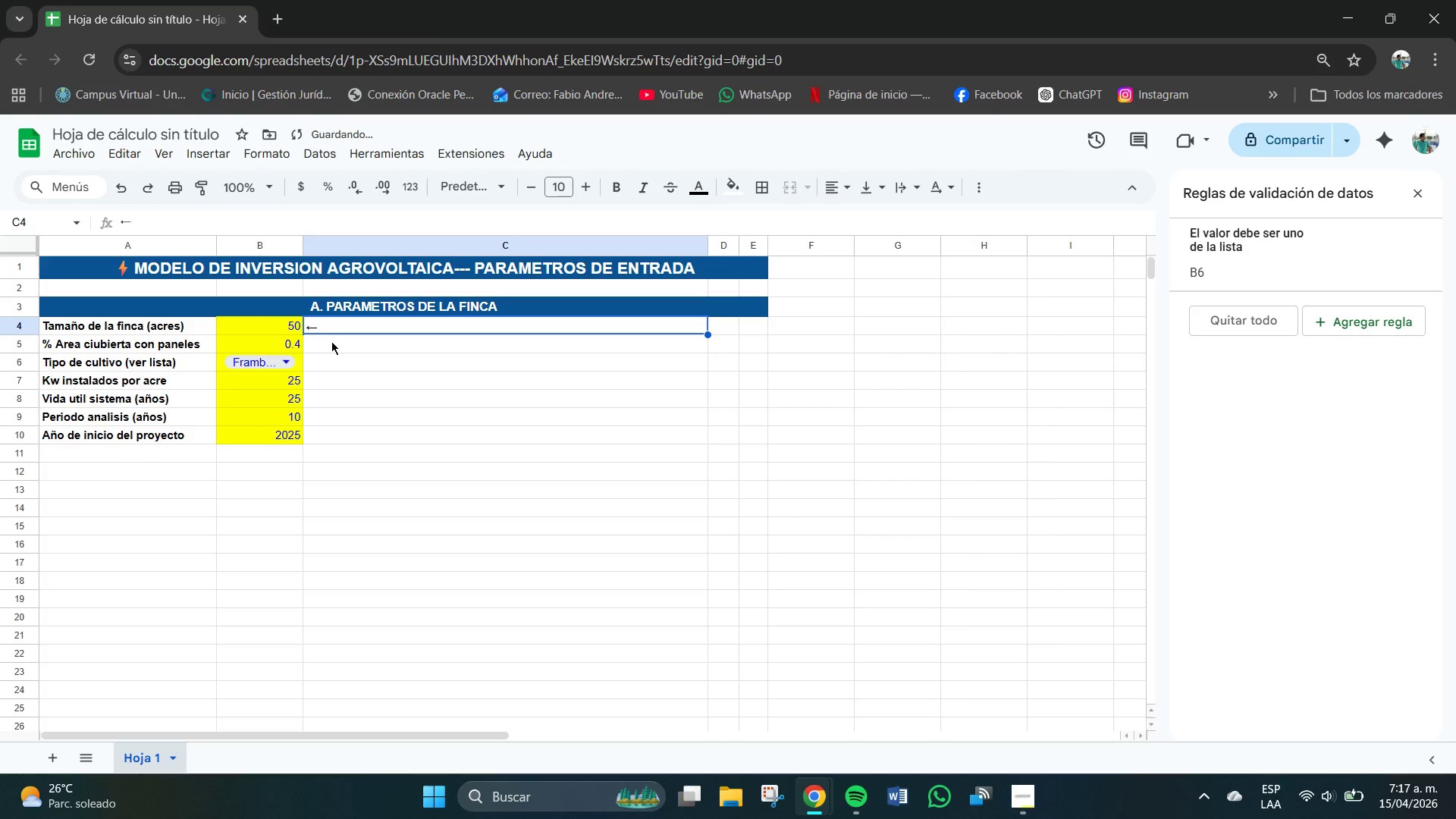 
left_click([335, 346])
 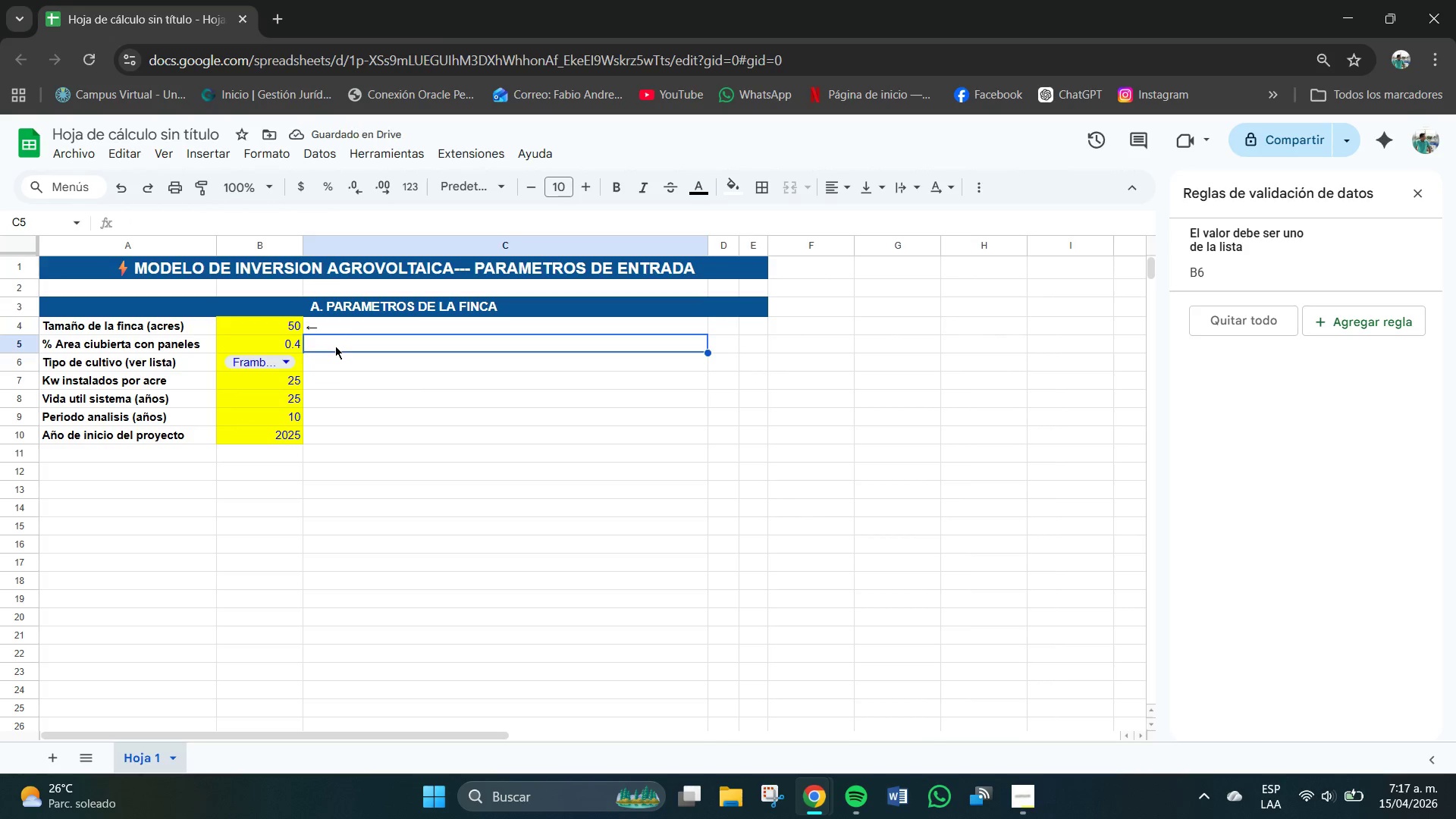 
key(Control+Z)
 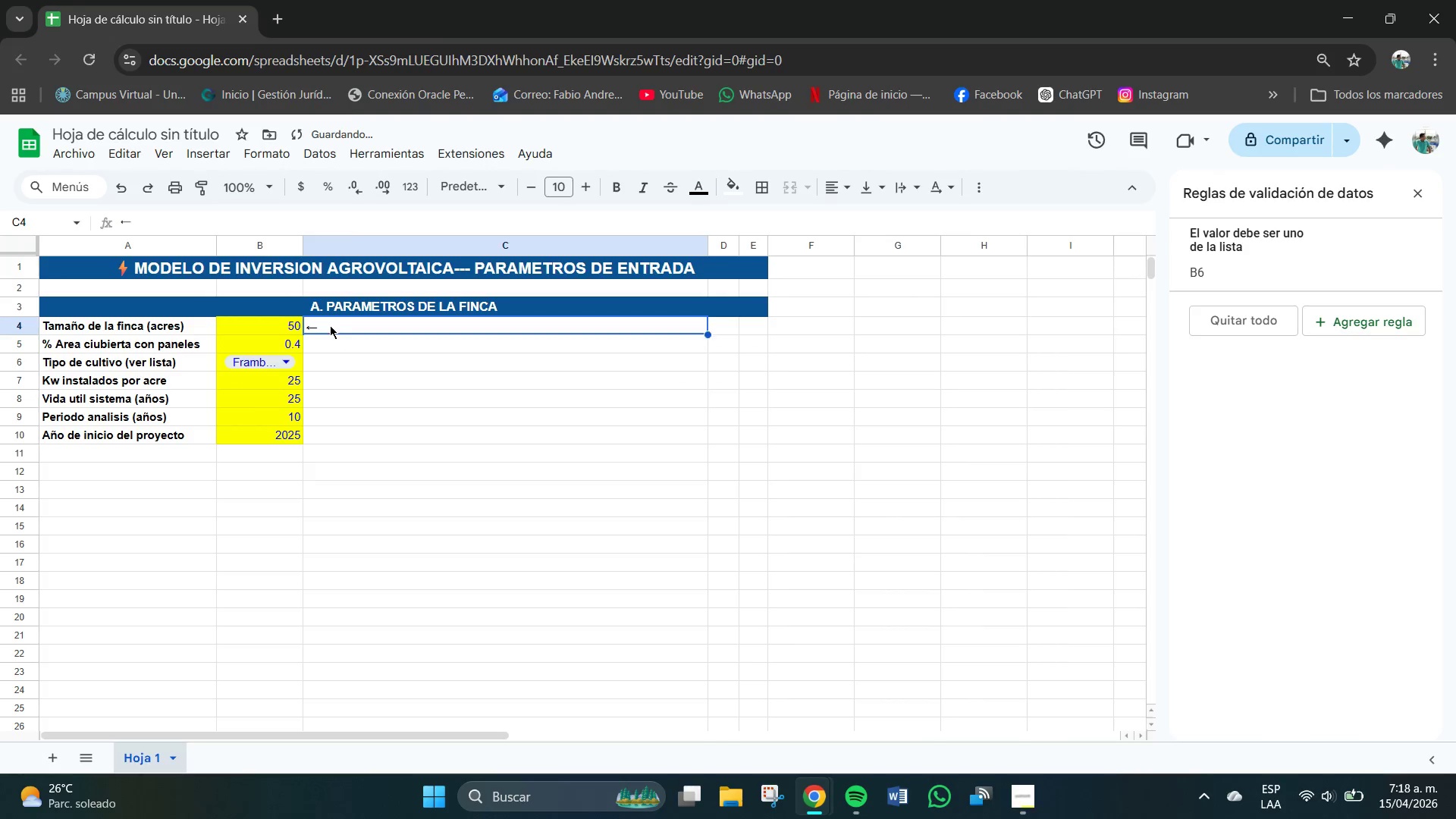 
double_click([328, 325])
 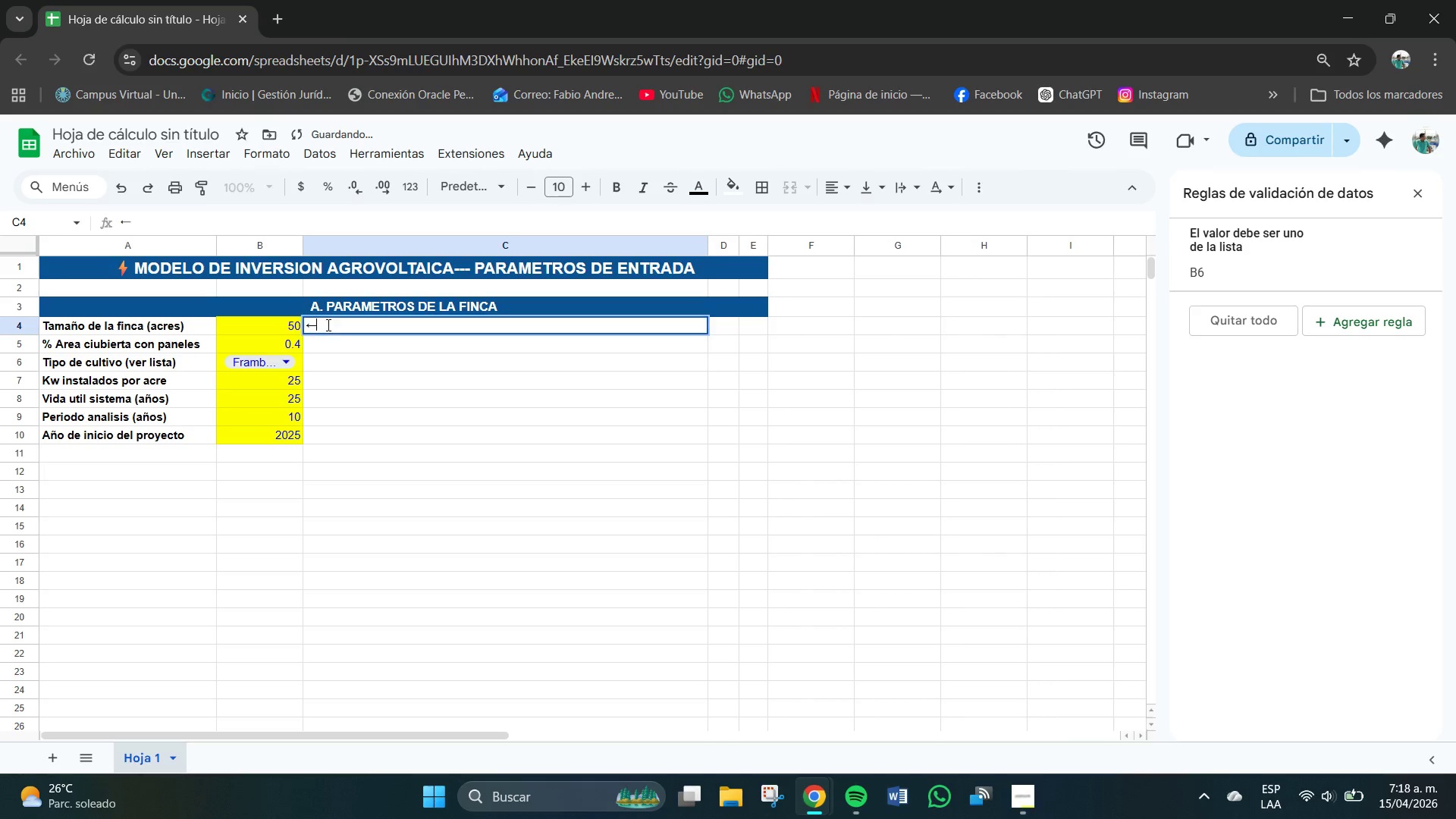 
triple_click([328, 325])
 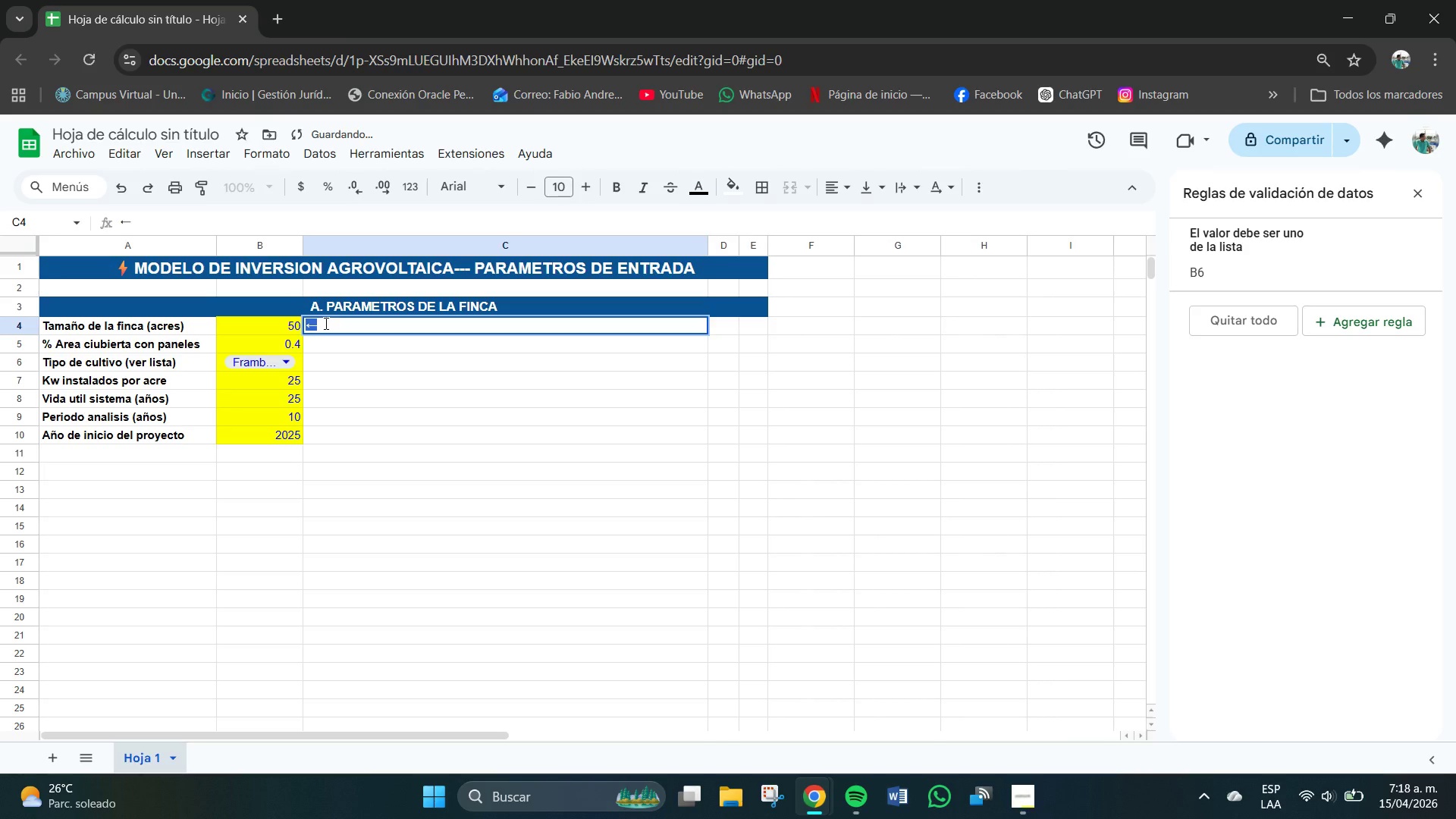 
key(Control+C)
 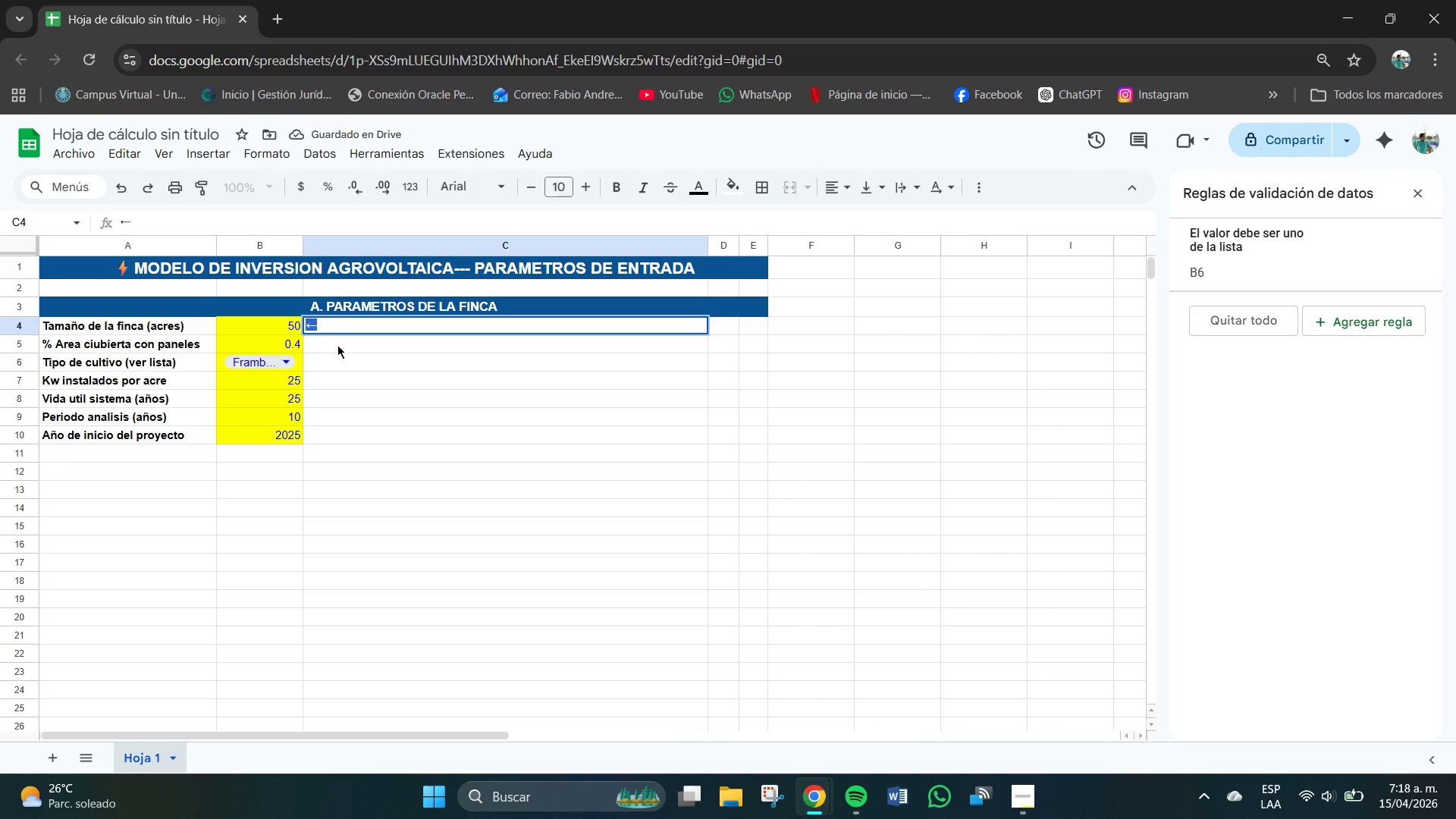 
key(Control+V)
 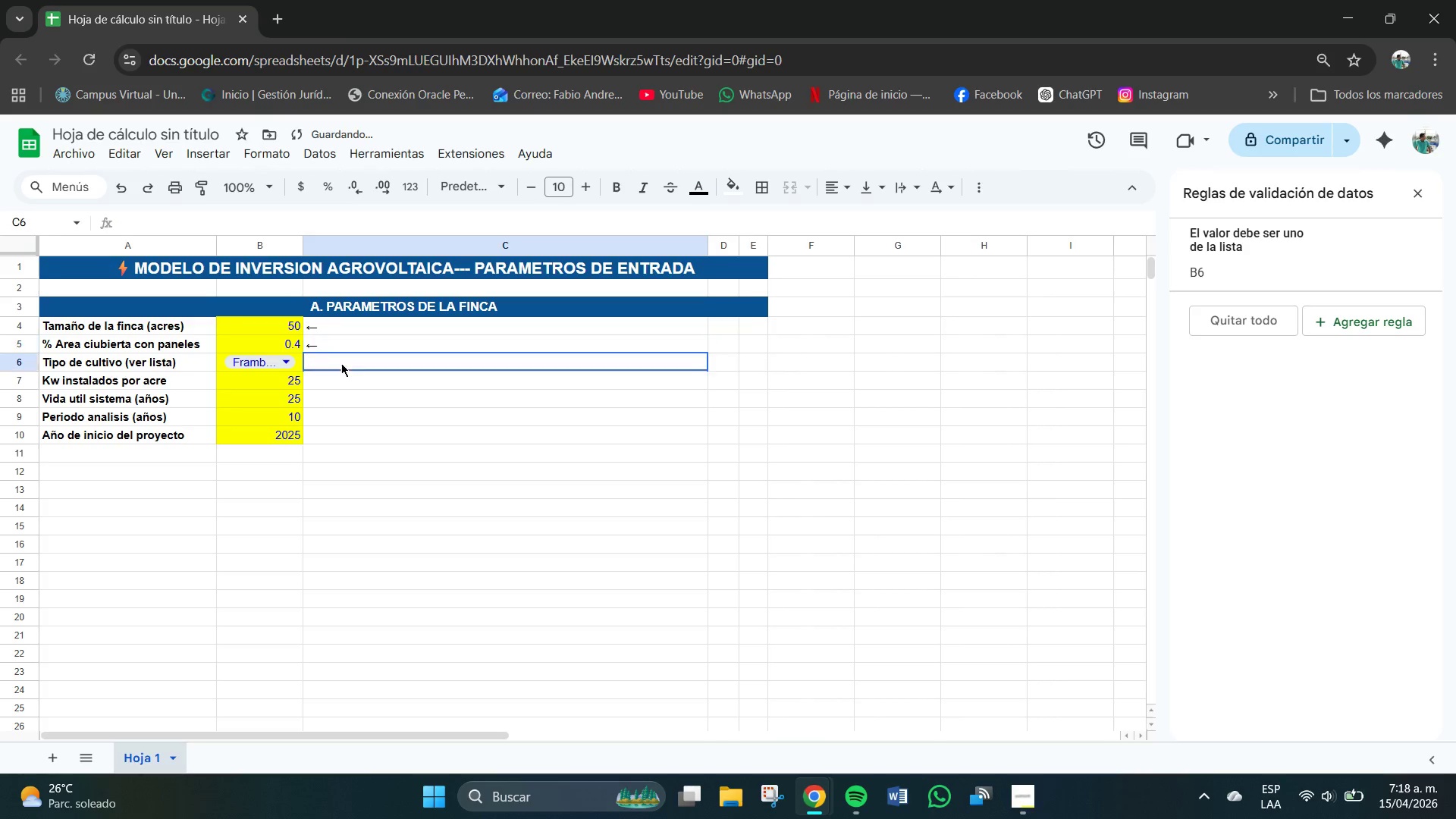 
key(Control+V)
 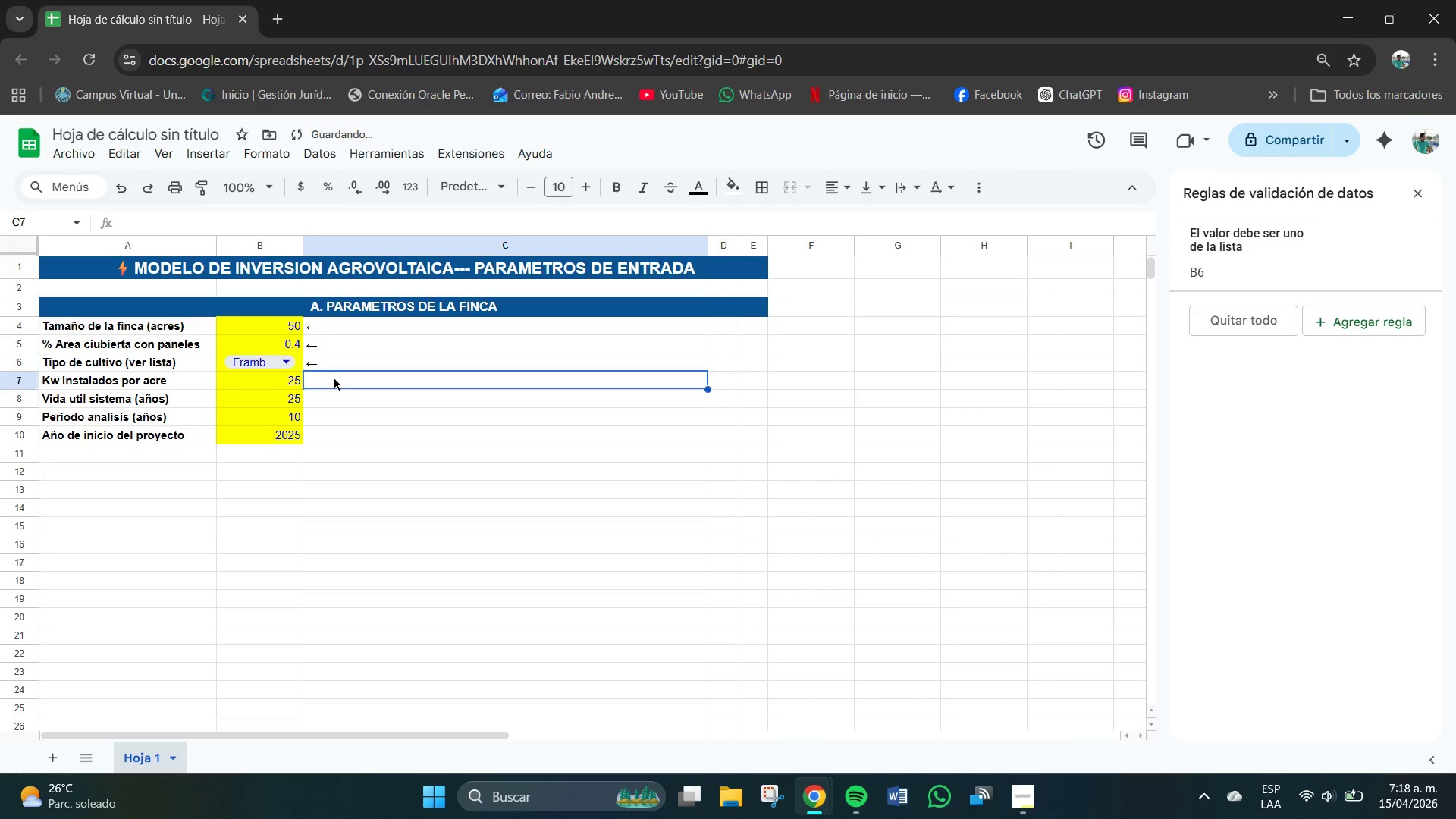 
key(Control+V)
 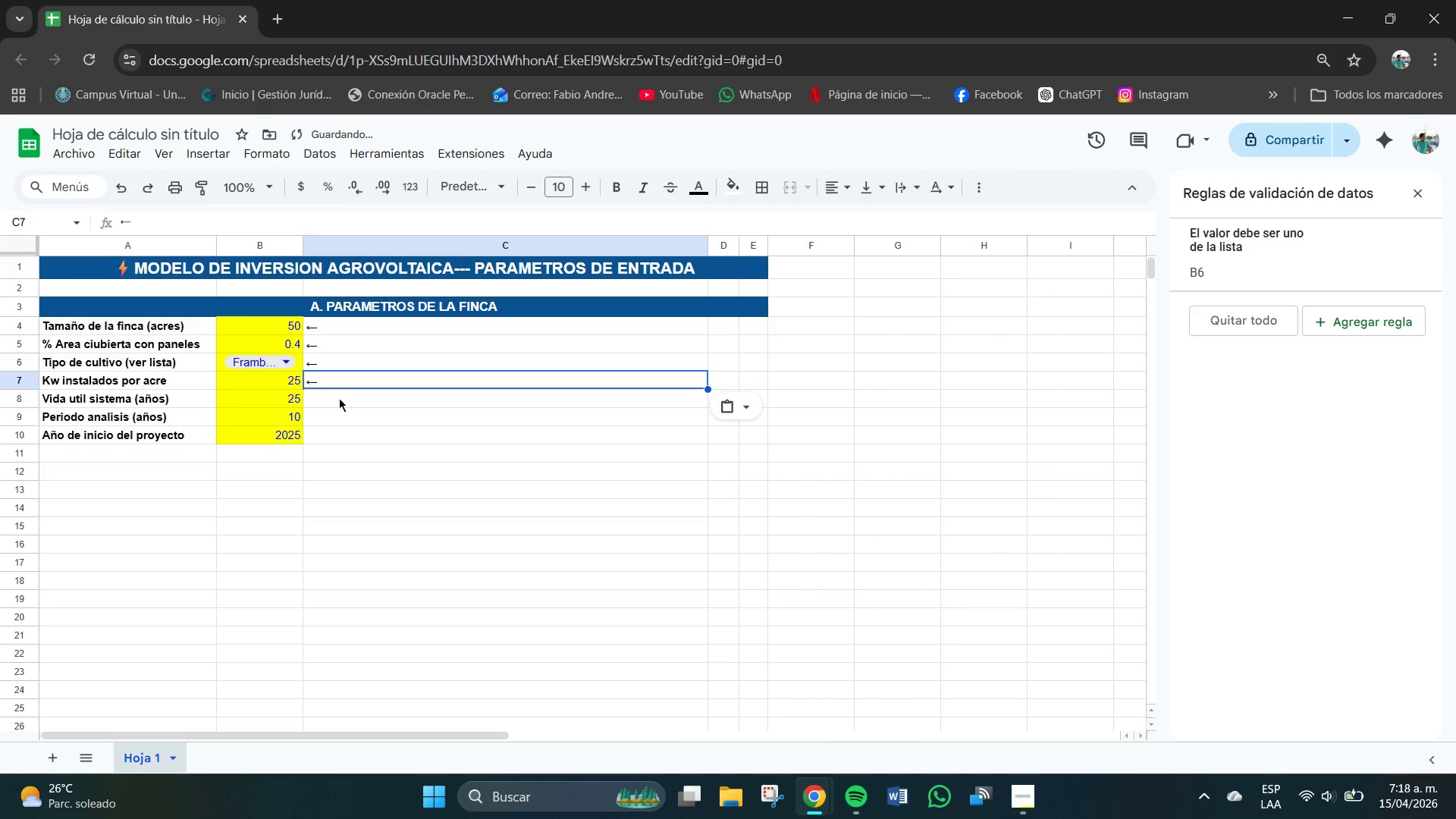 
key(Control+V)
 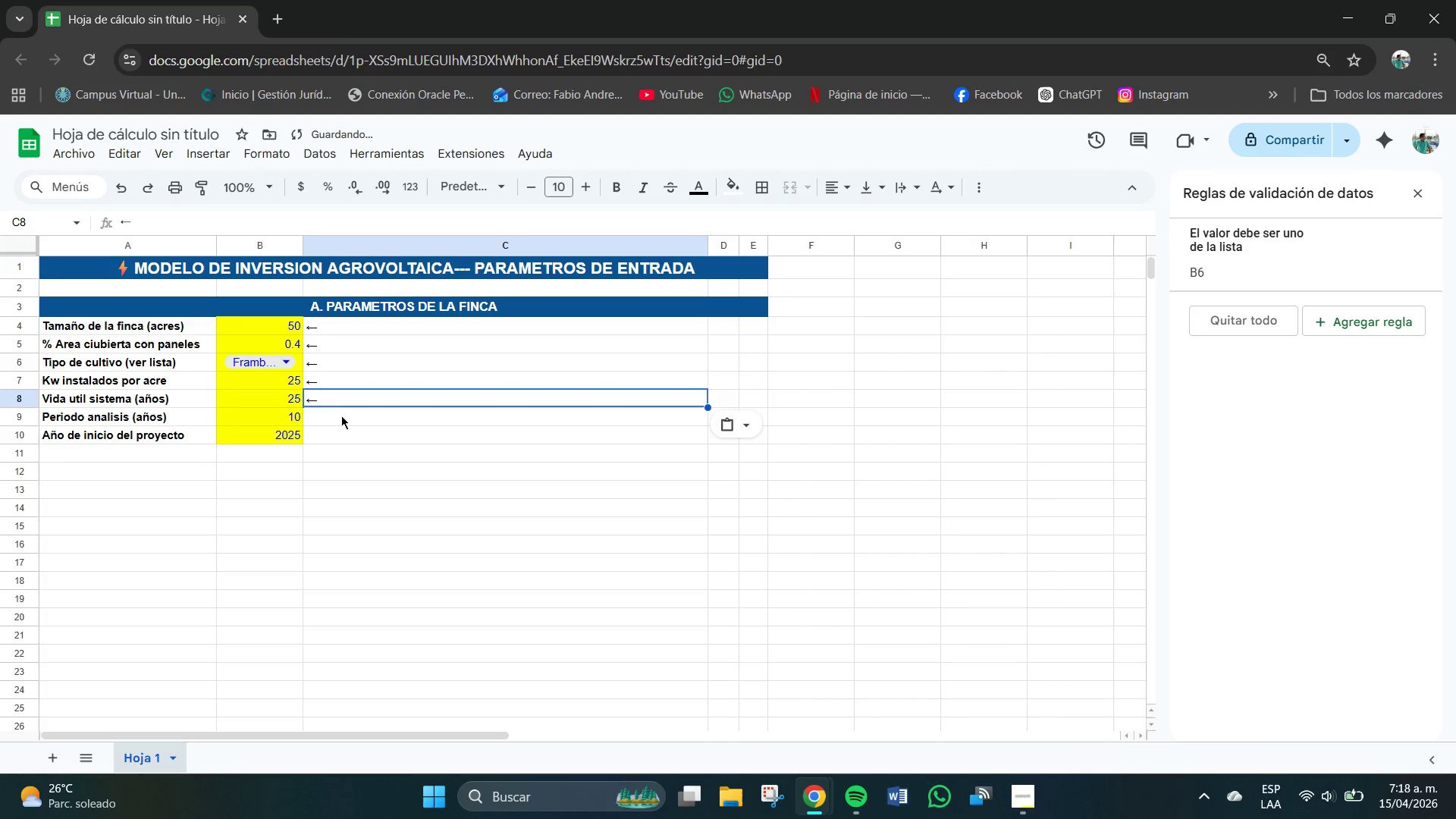 
left_click([341, 416])
 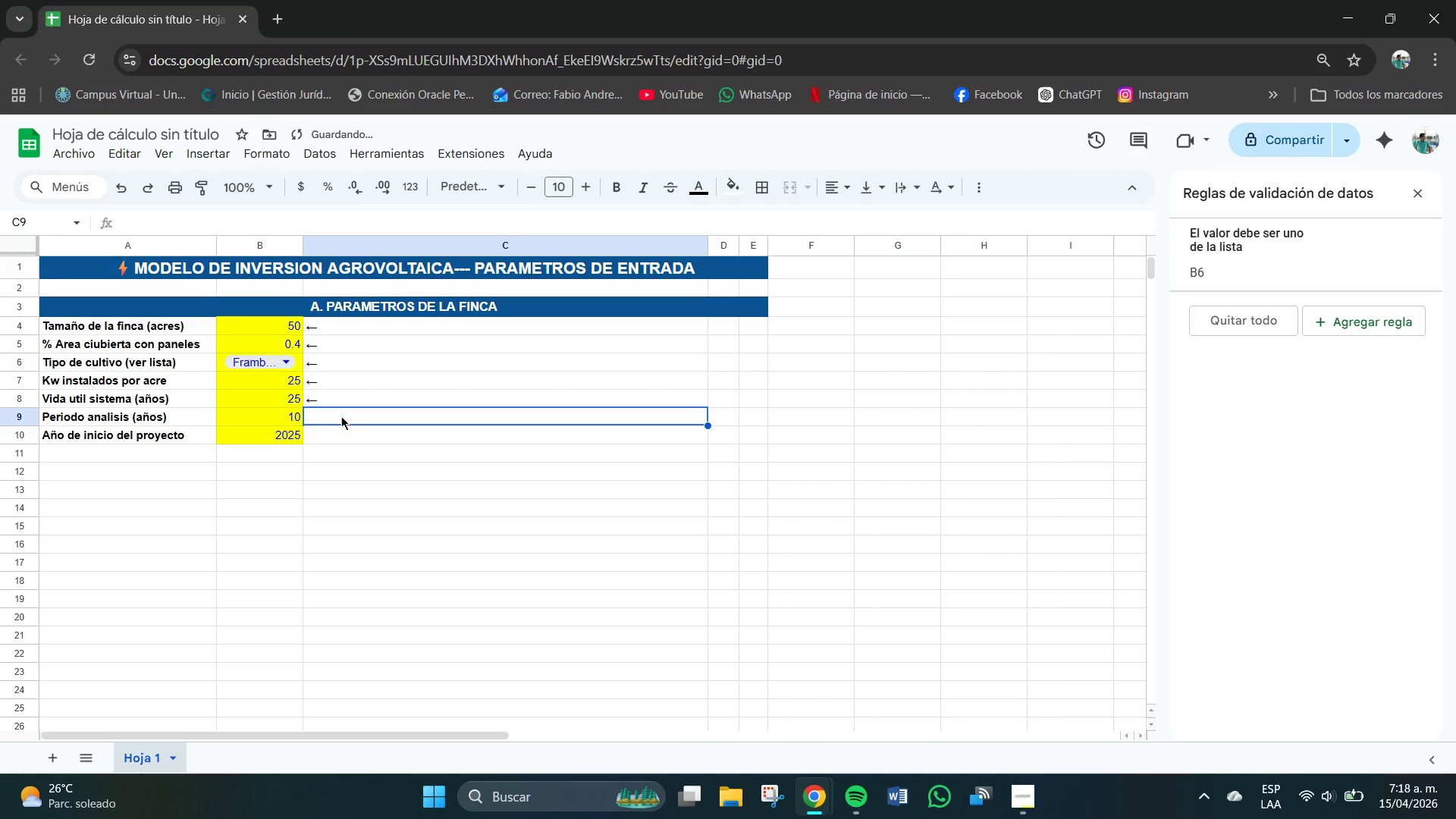 
key(Control+V)
 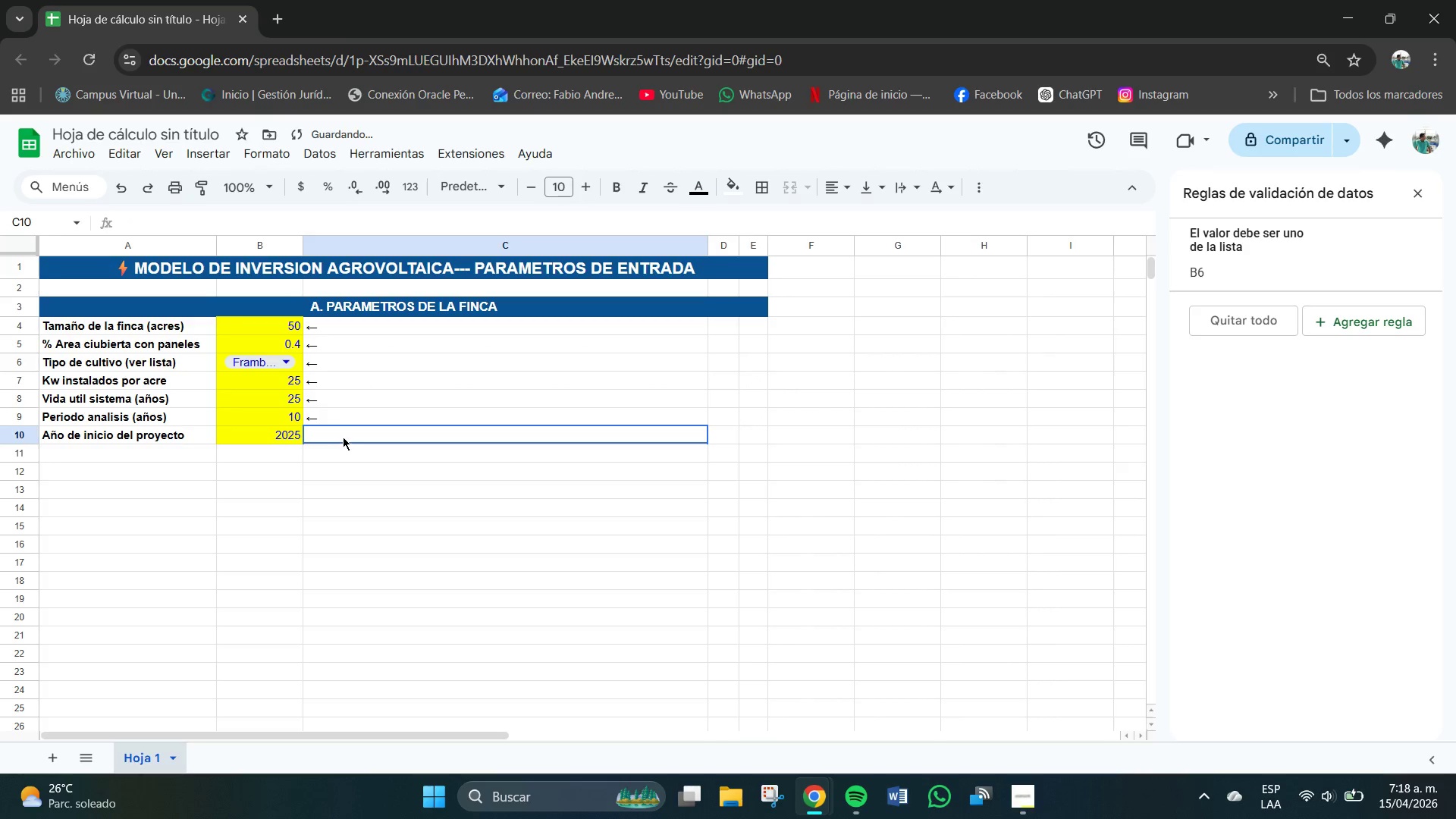 
key(Control+V)
 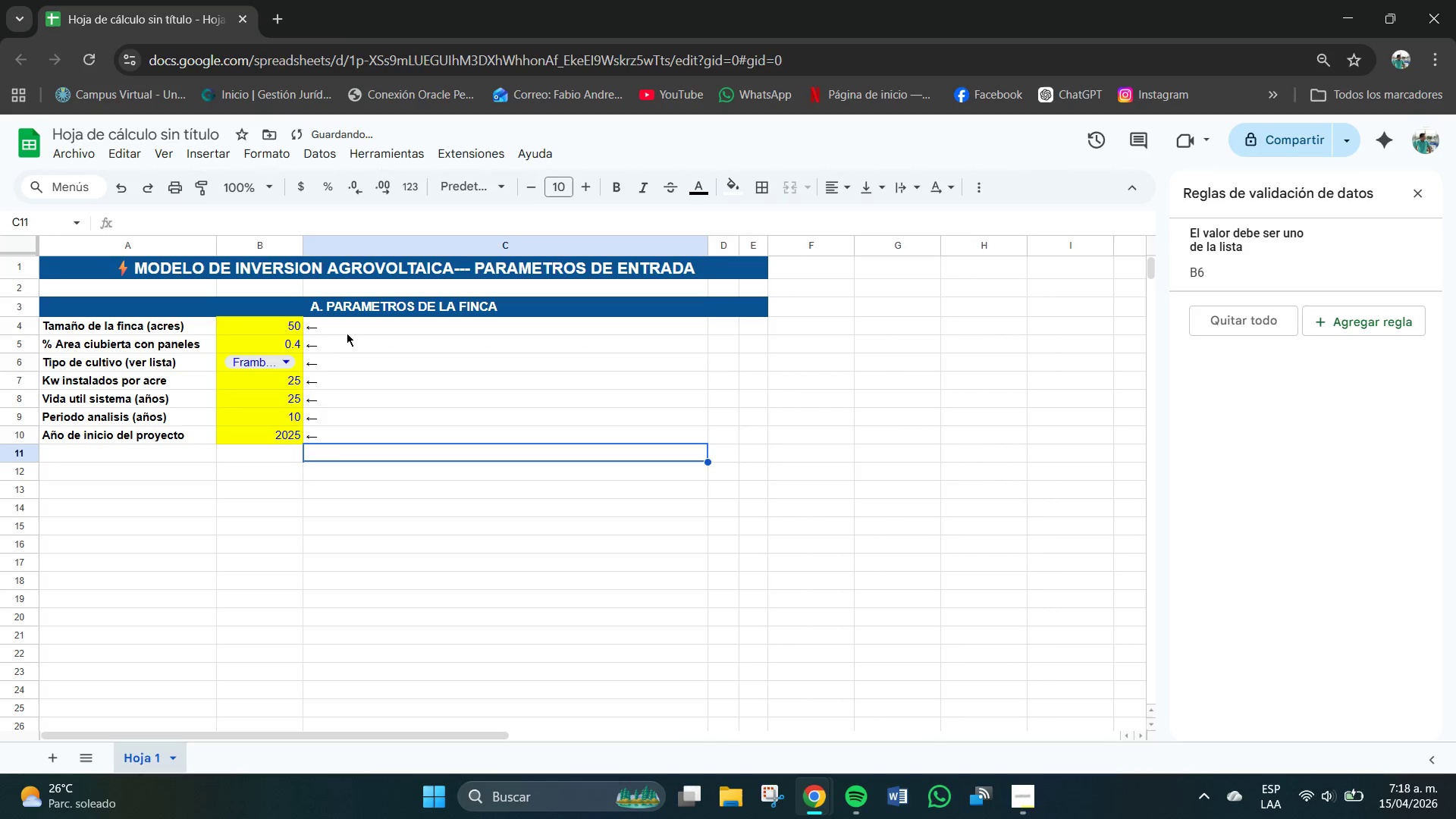 
double_click([343, 331])
 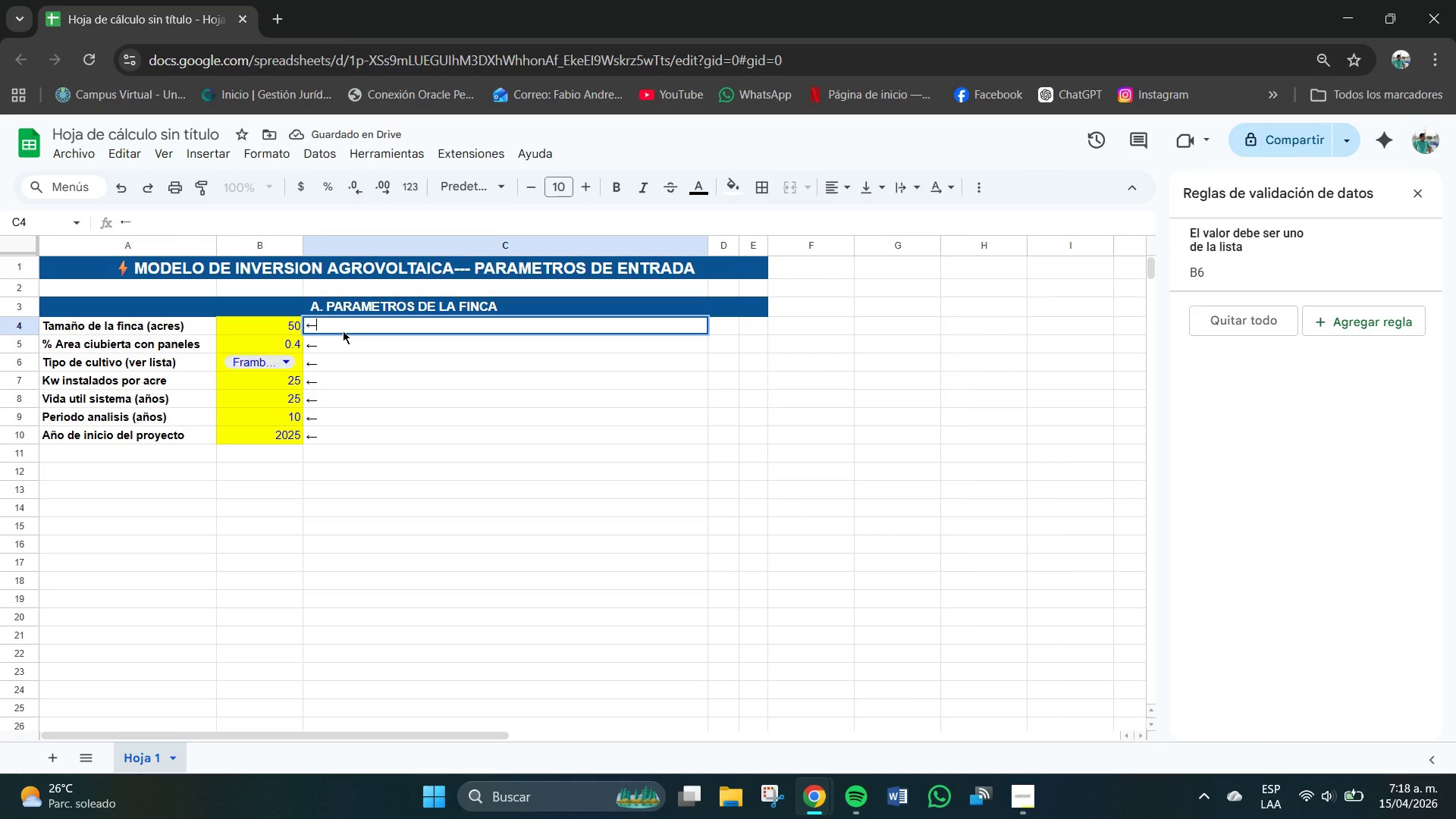 
type(Ingrese el total de acres)
 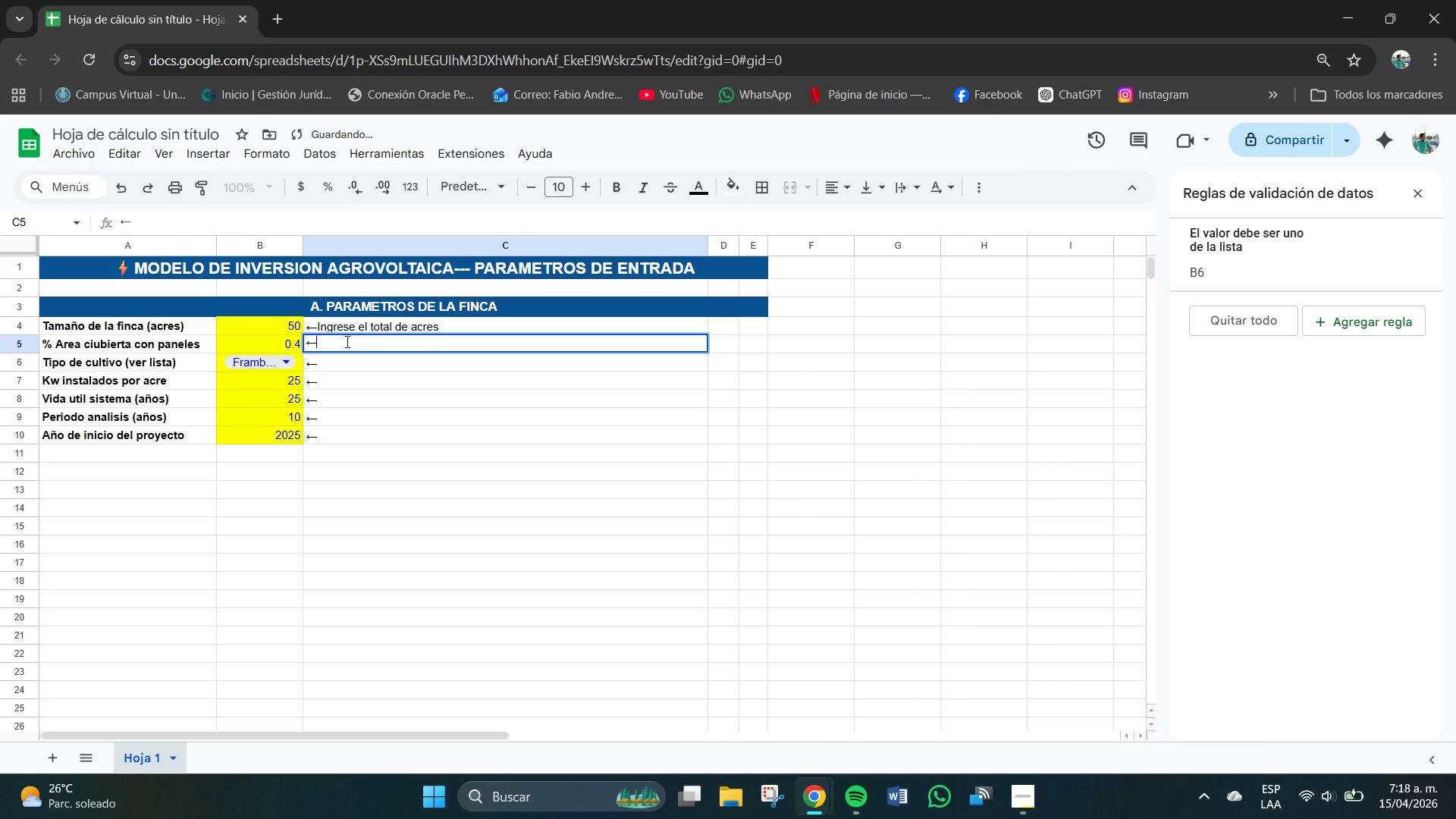 
type(Tipico >30%--50)
key(Backspace)
key(Backspace)
key(Backspace)
type(60%)
 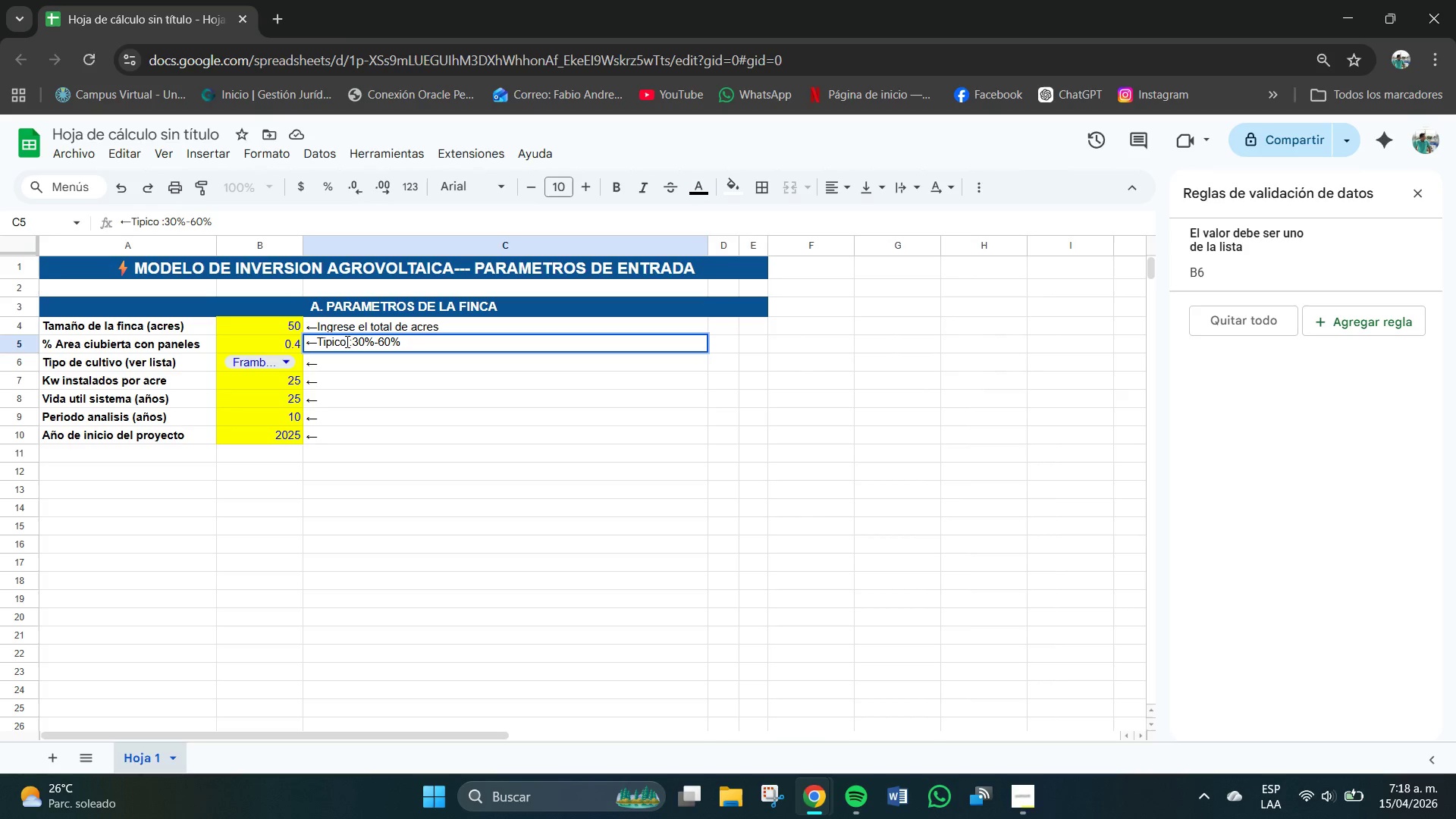 
double_click([364, 366])
 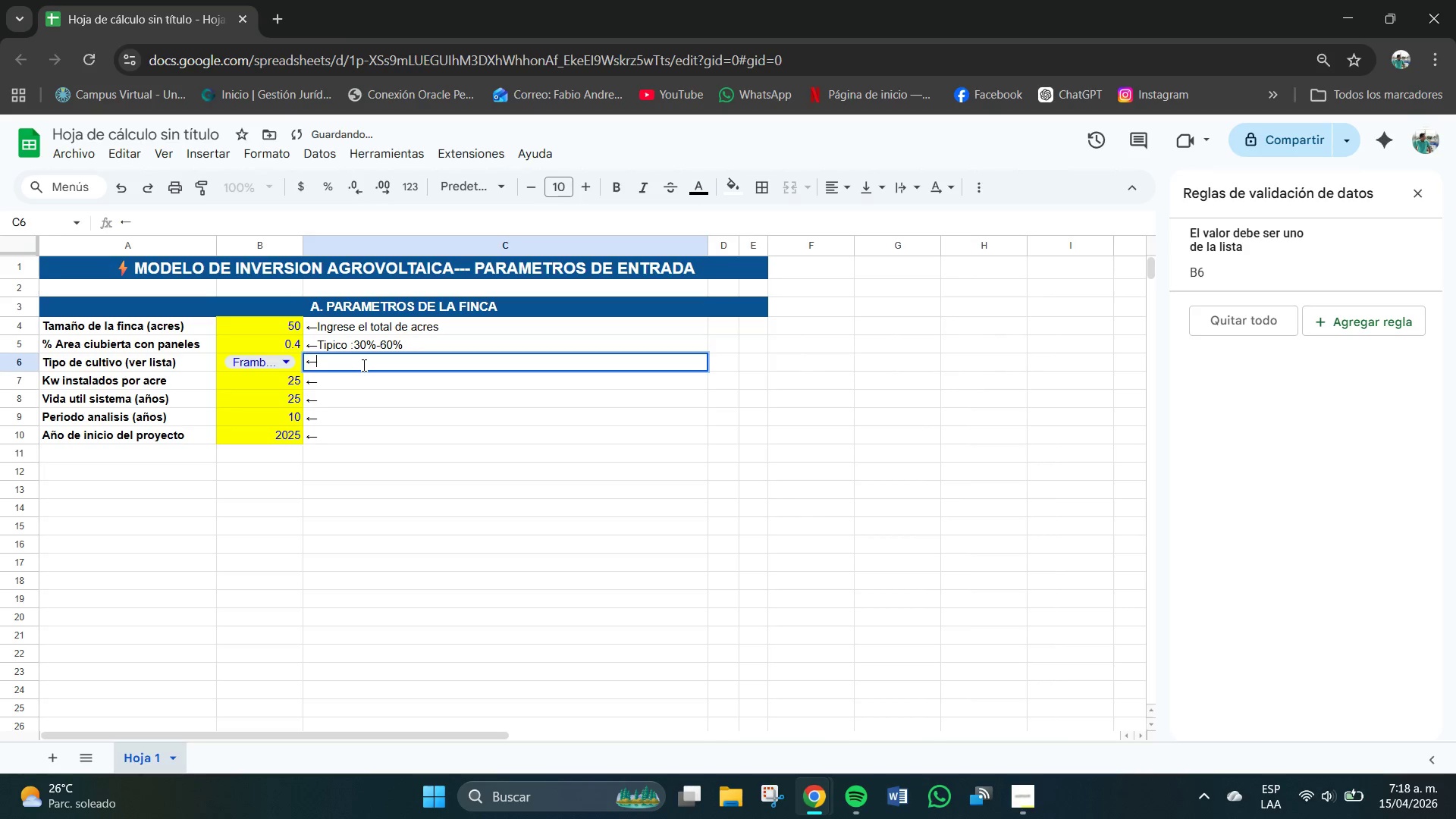 
triple_click([364, 366])
 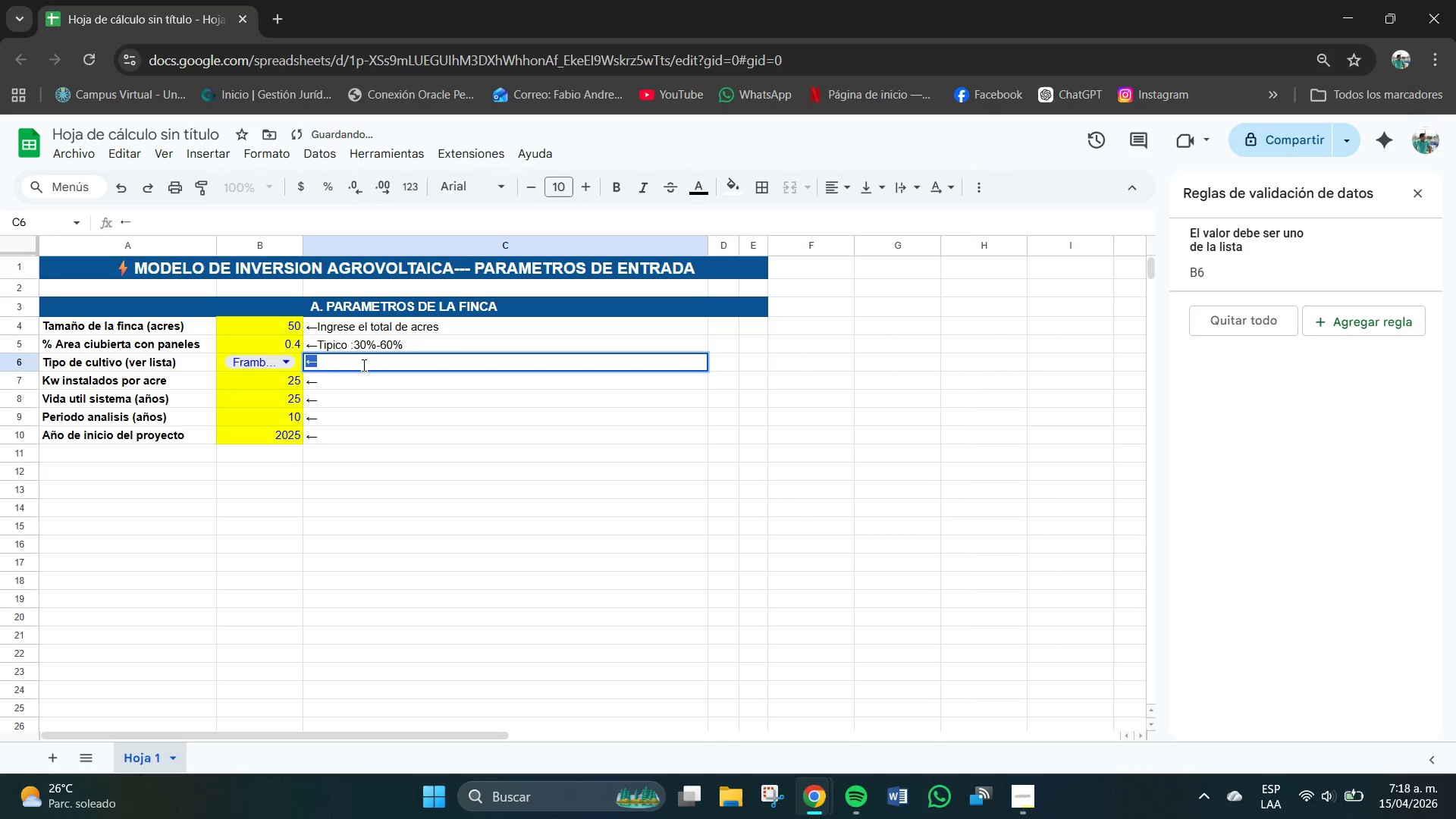 
triple_click([364, 366])
 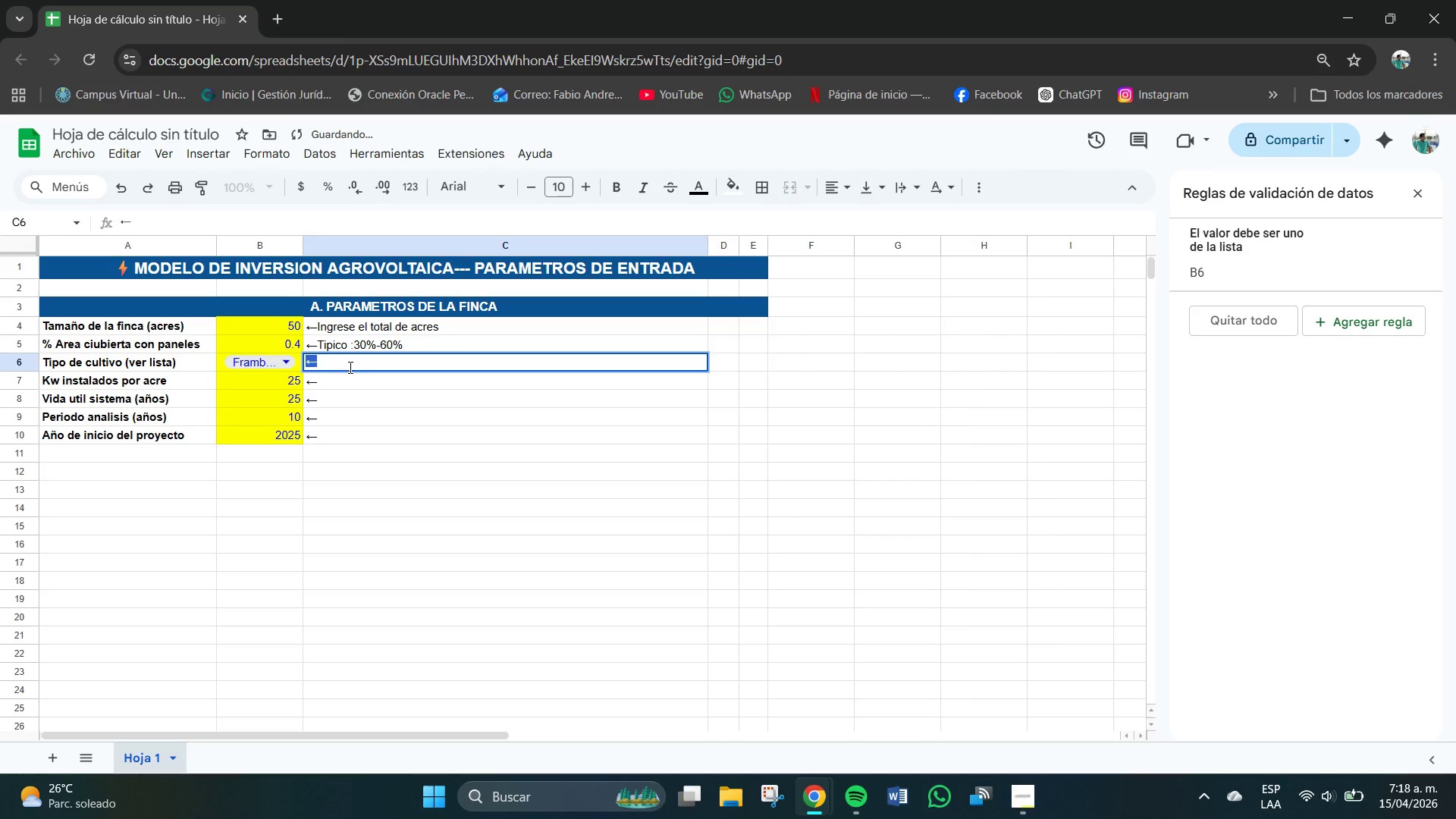 
triple_click([350, 368])
 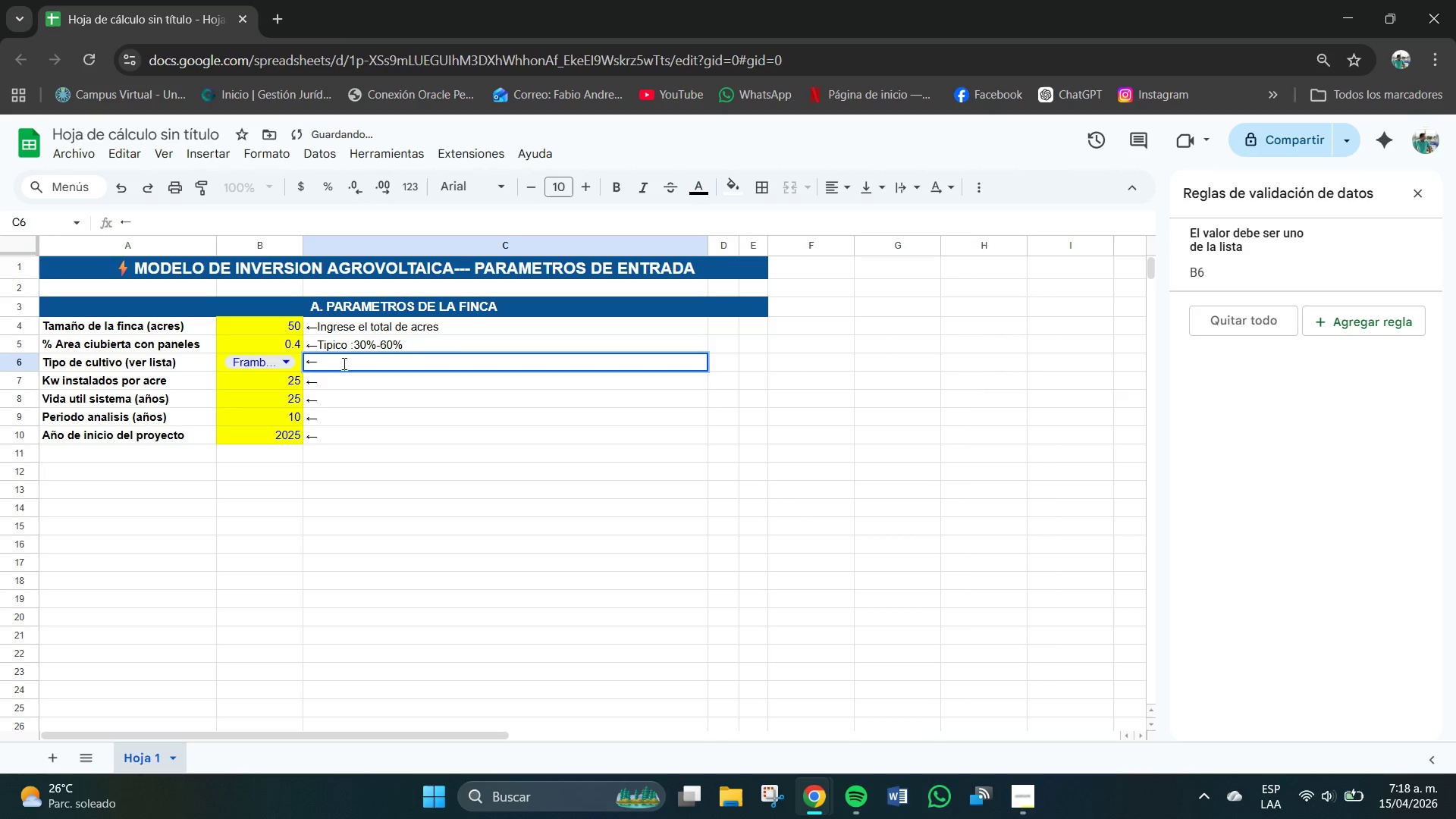 
left_click([344, 364])
 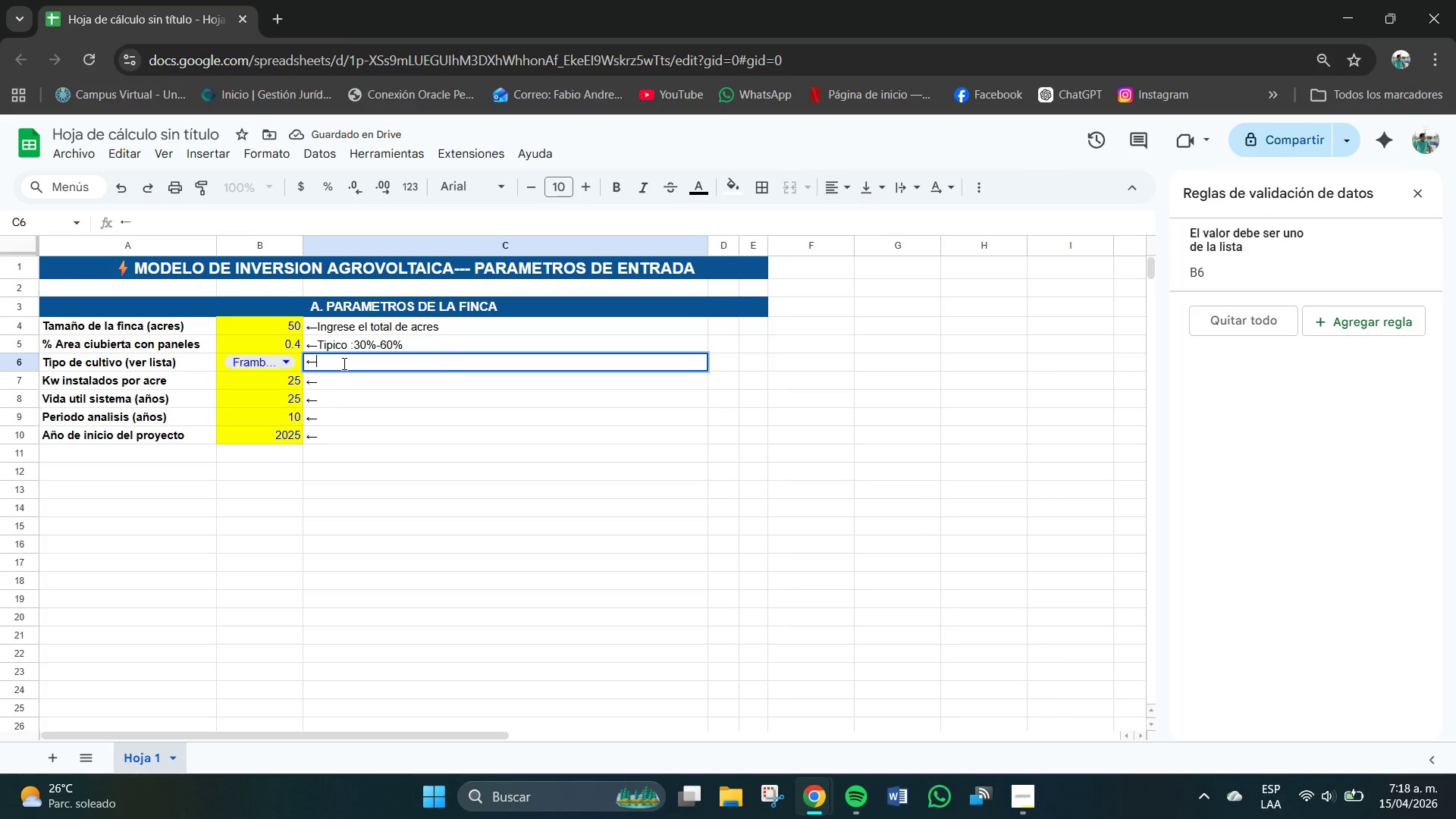 
type(Seleccionar de ls)
key(Backspace)
type(ista)
 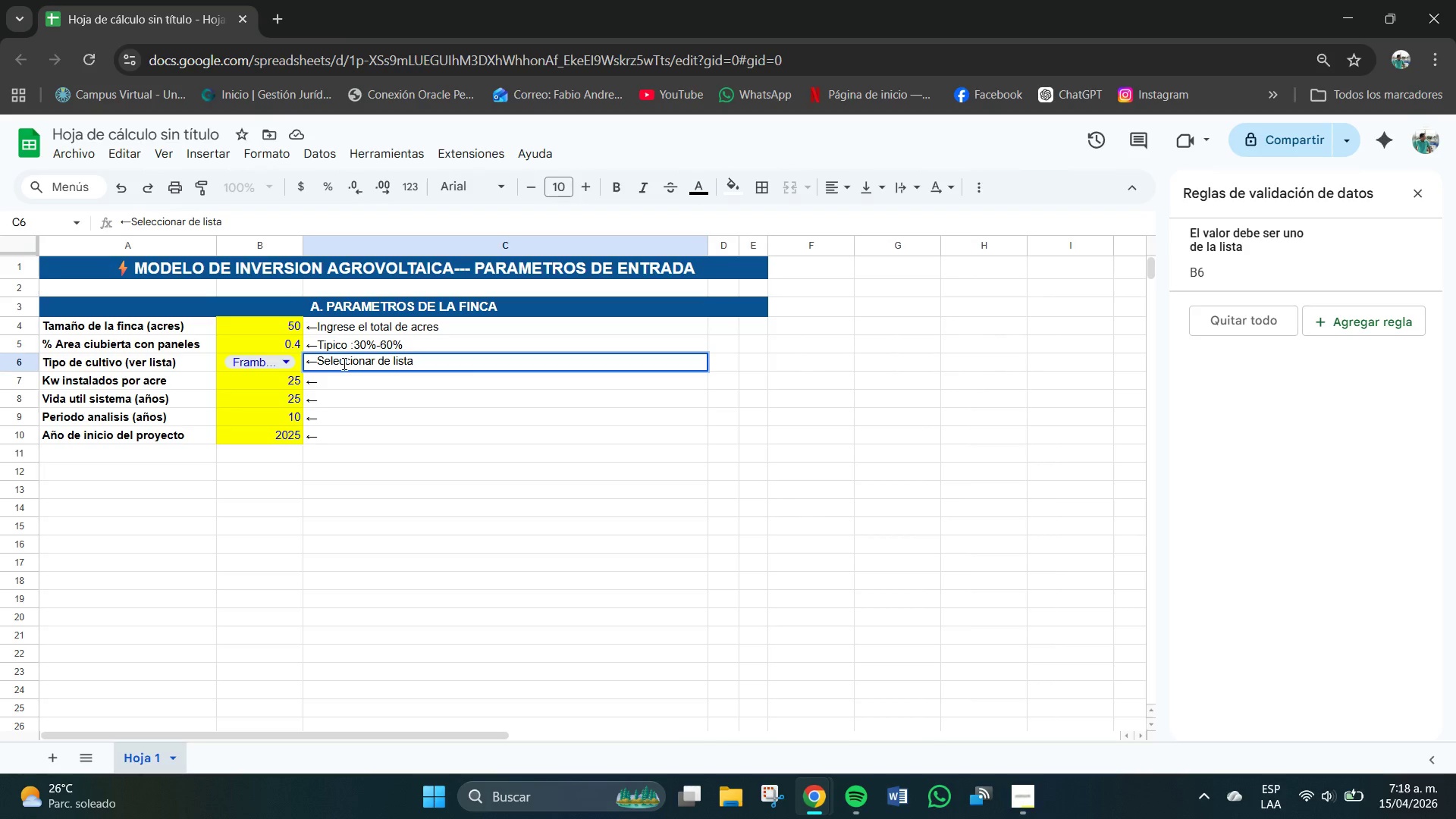 
wait(8.69)
 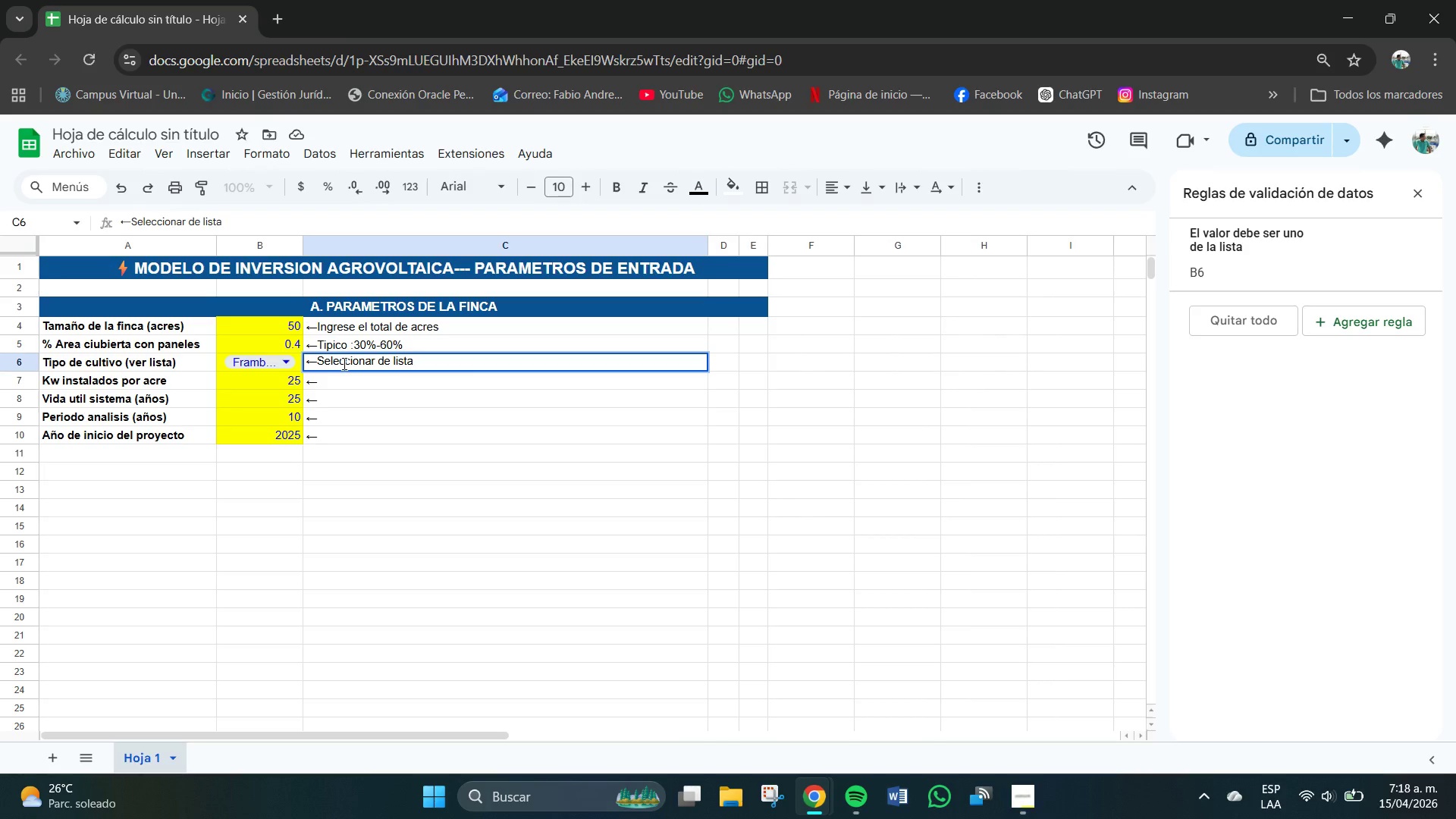 
double_click([377, 383])
 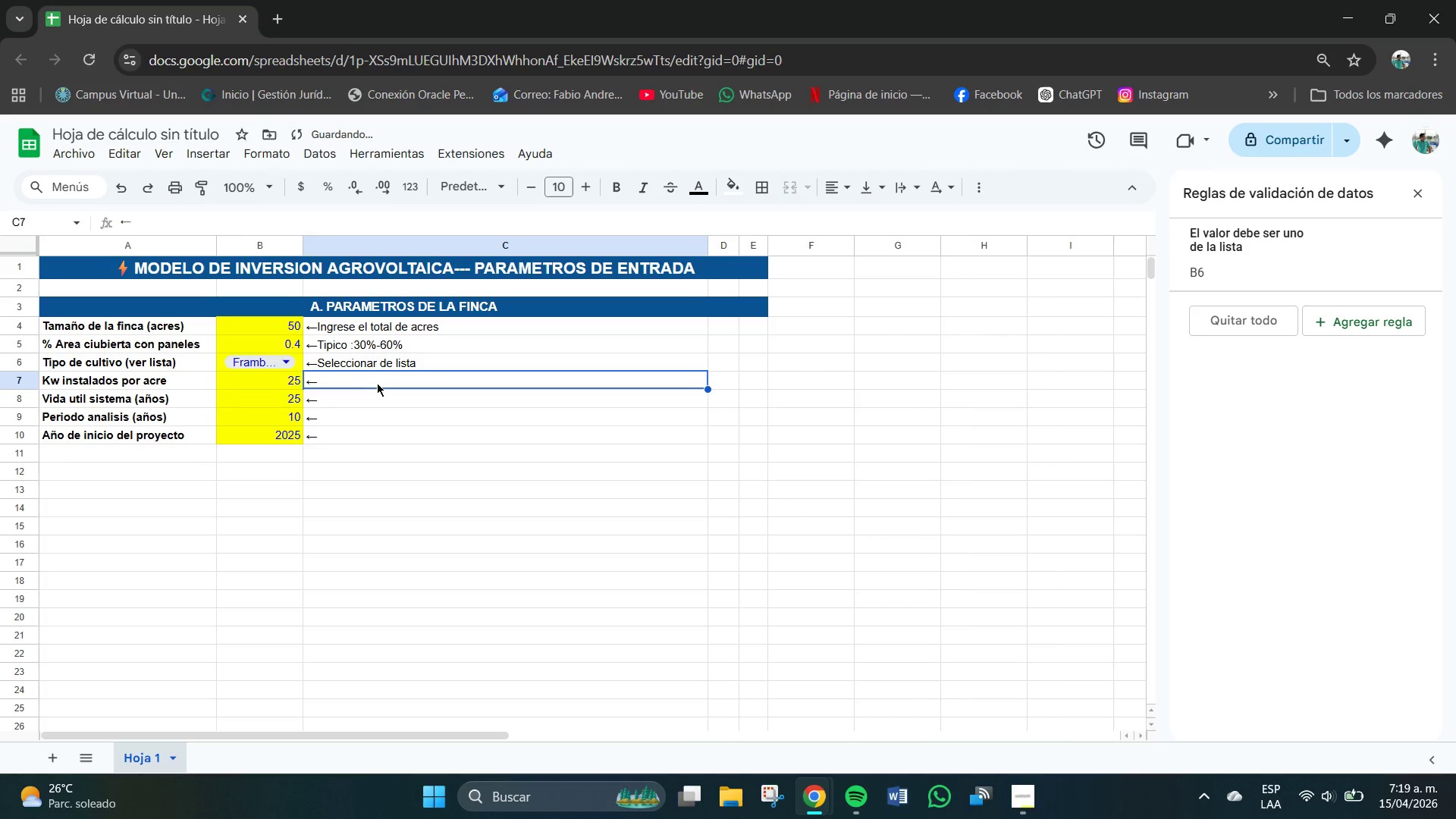 
triple_click([377, 383])
 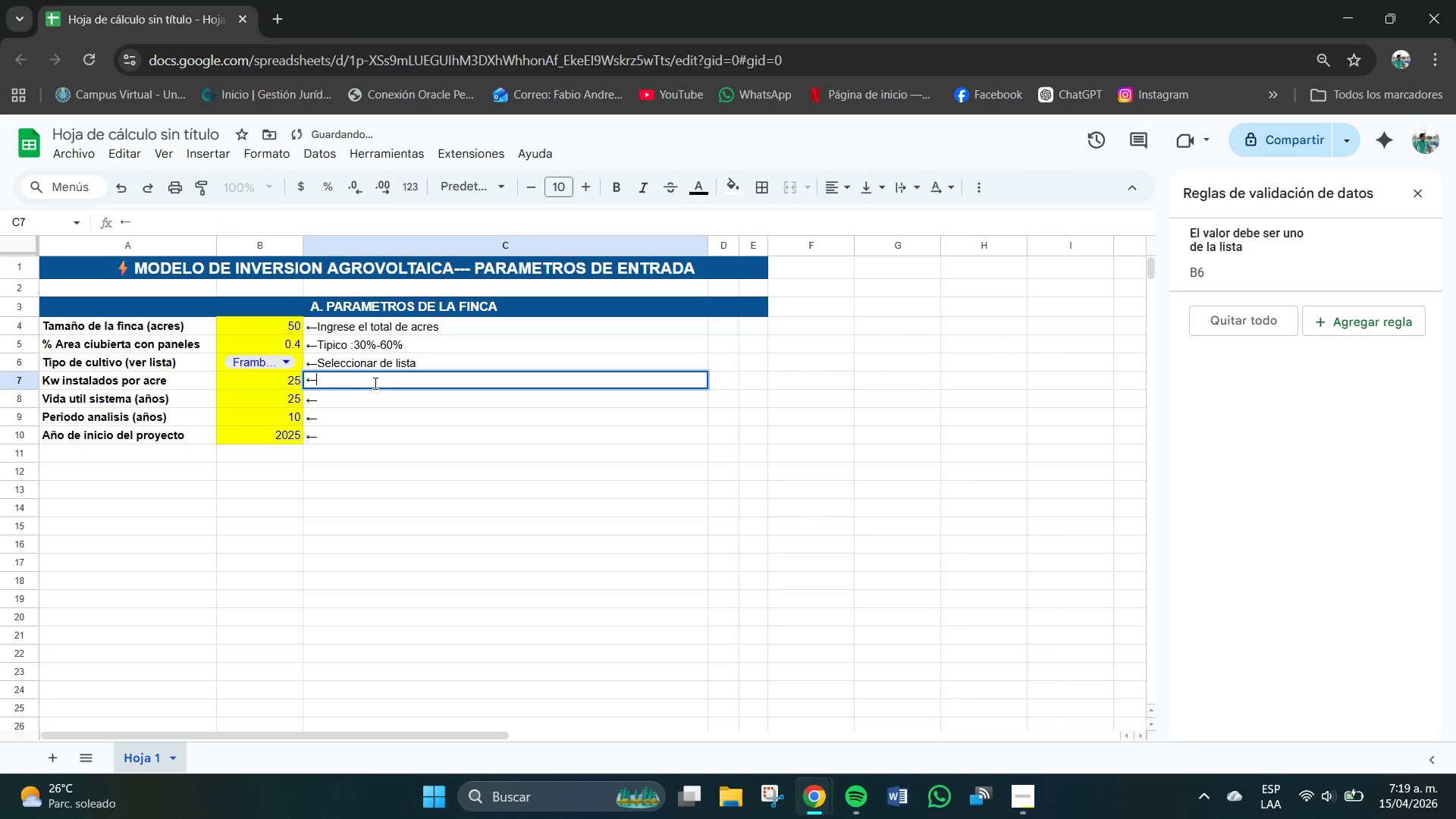 
type(Tipico)
 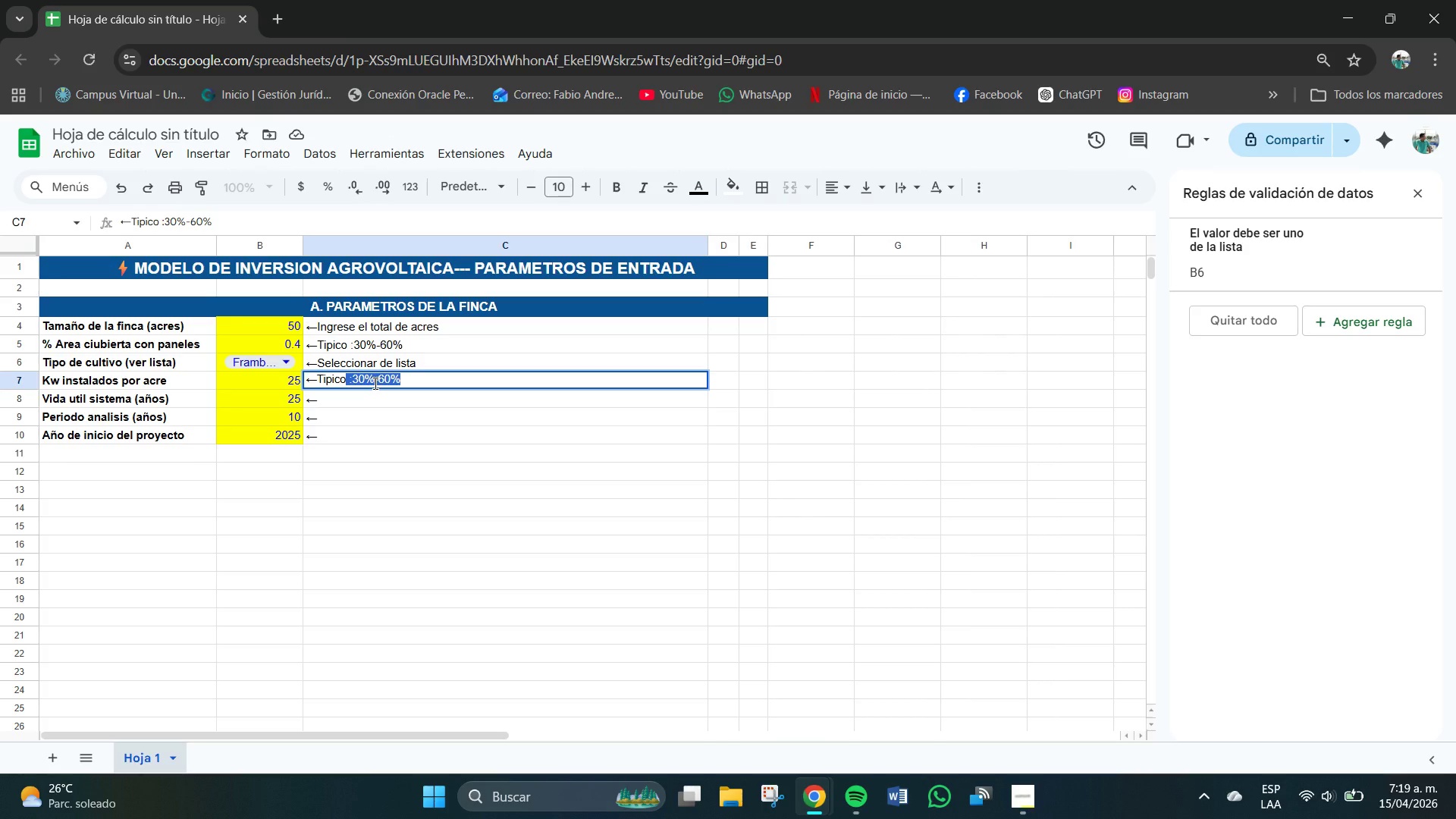 
wait(5.8)
 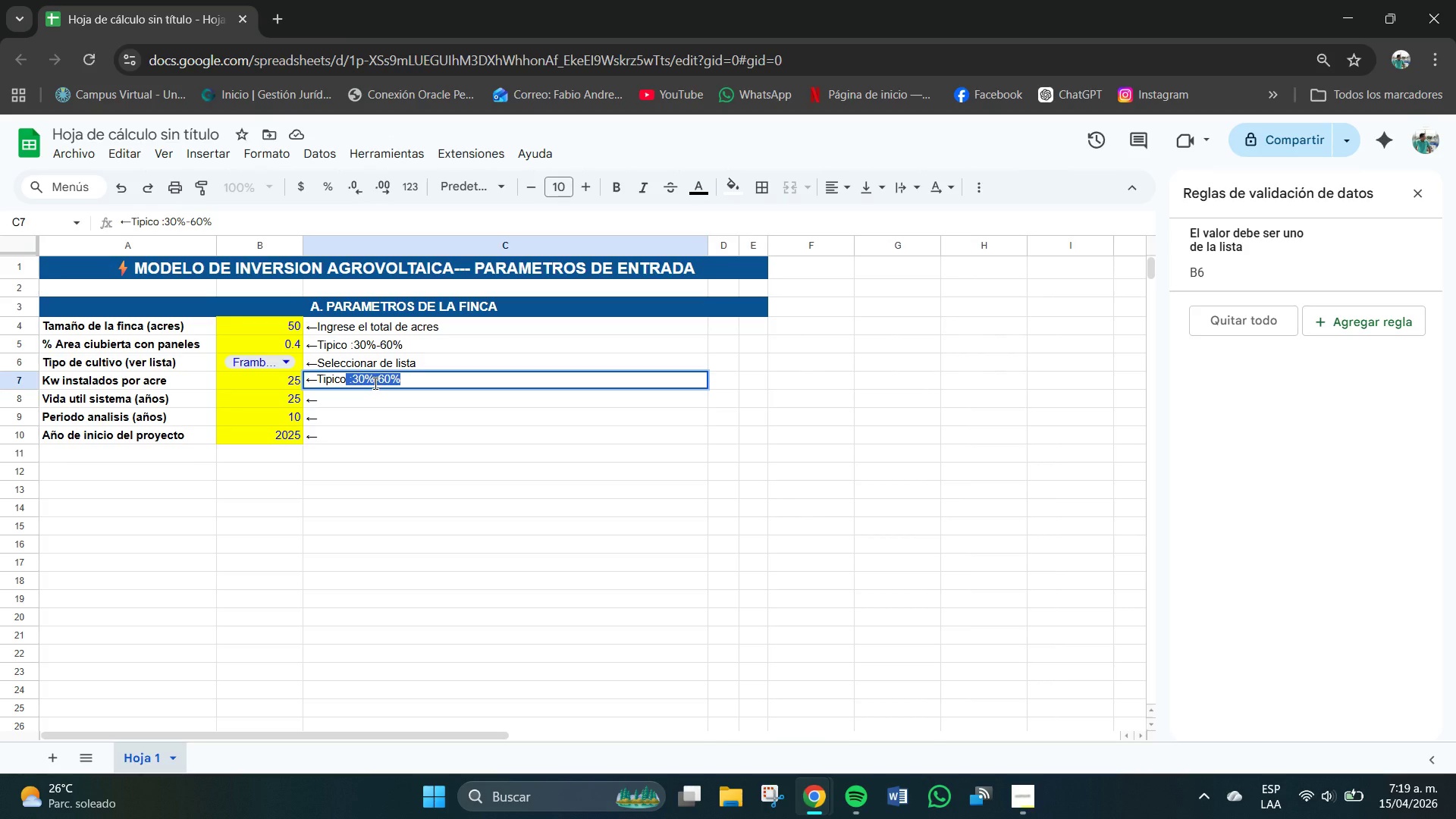 
type(>20)
key(Backspace)
key(Backspace)
type( 20--35 kW&acre)
 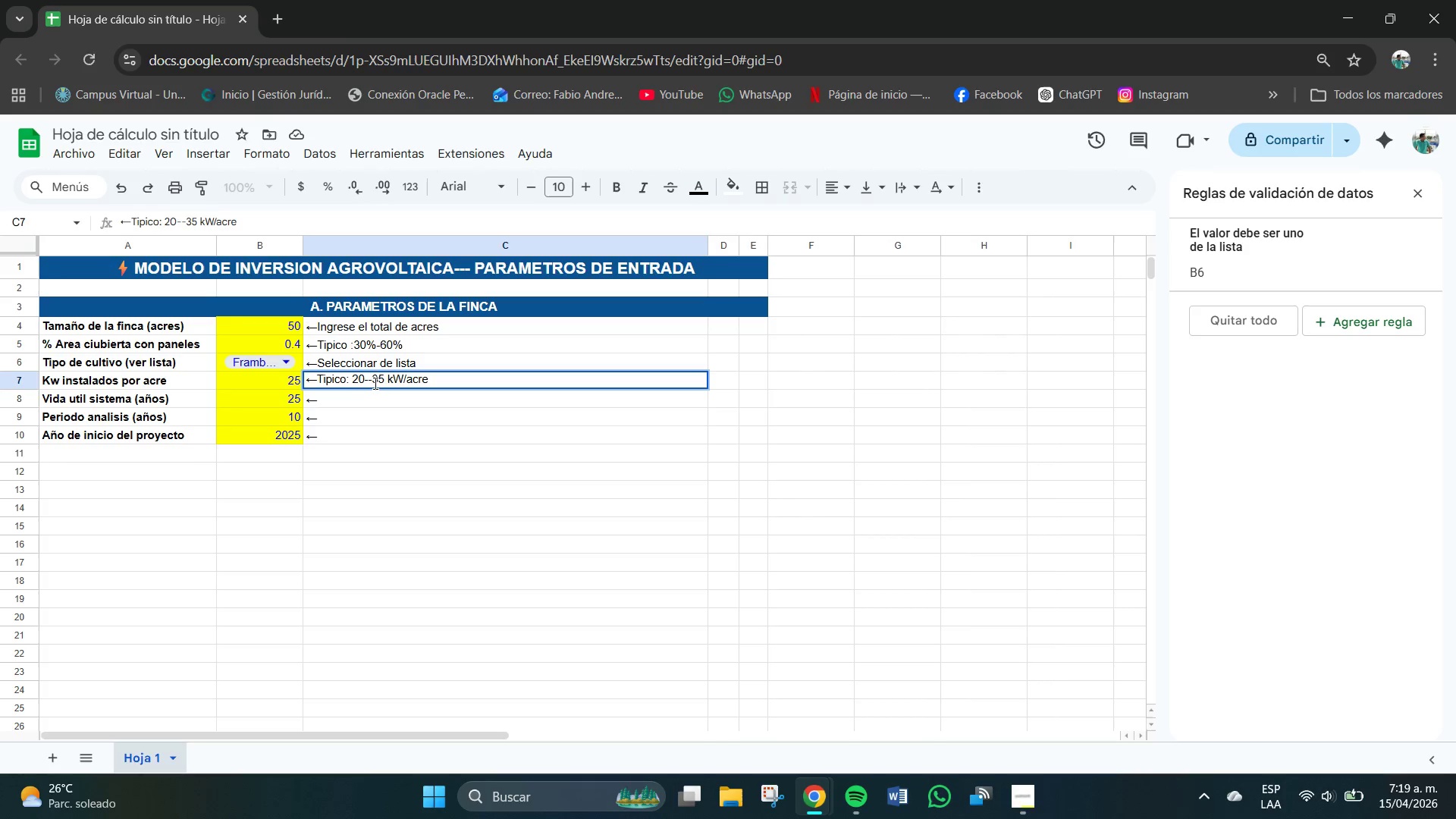 
key(Enter)
 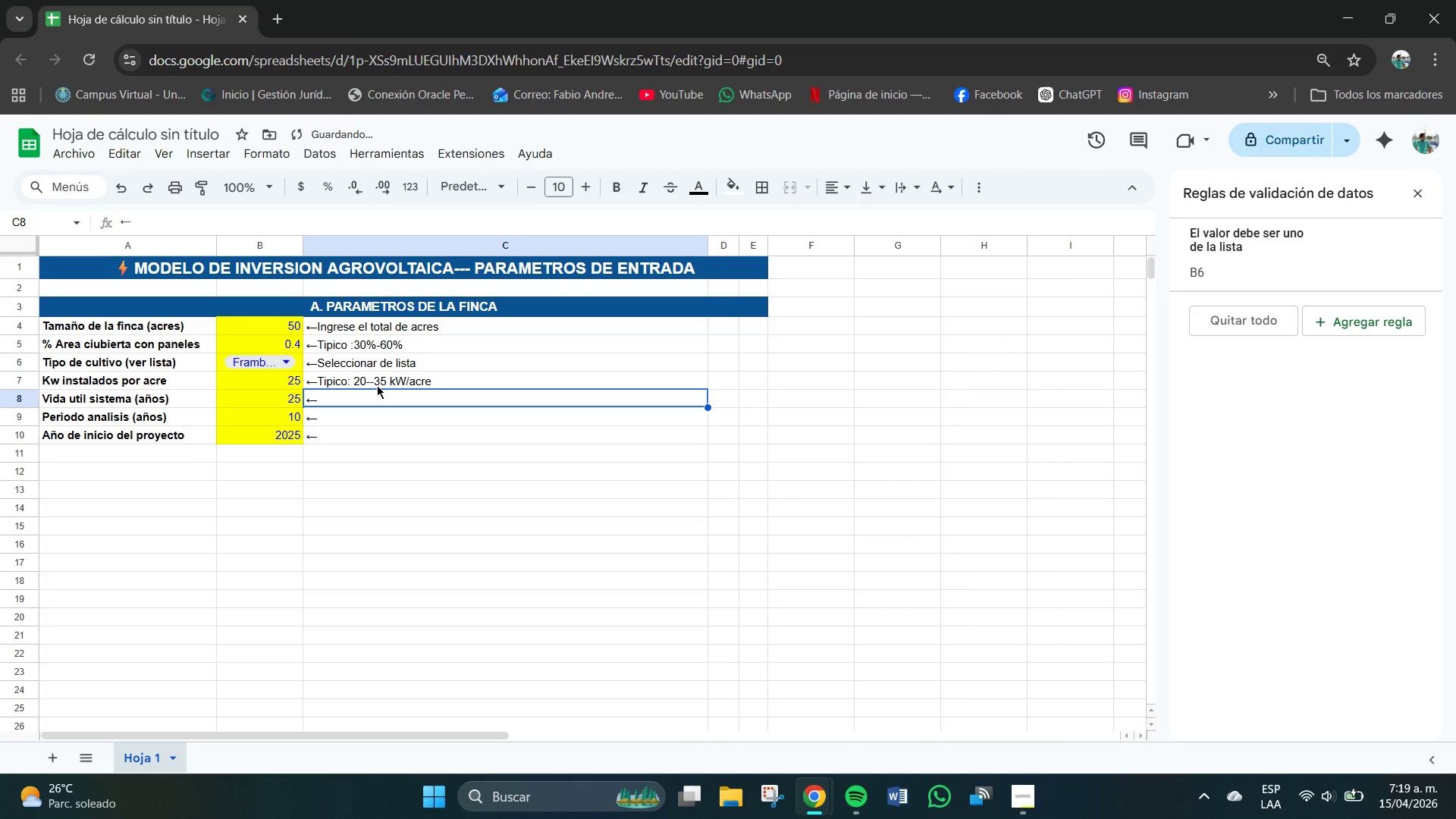 
left_click([367, 398])
 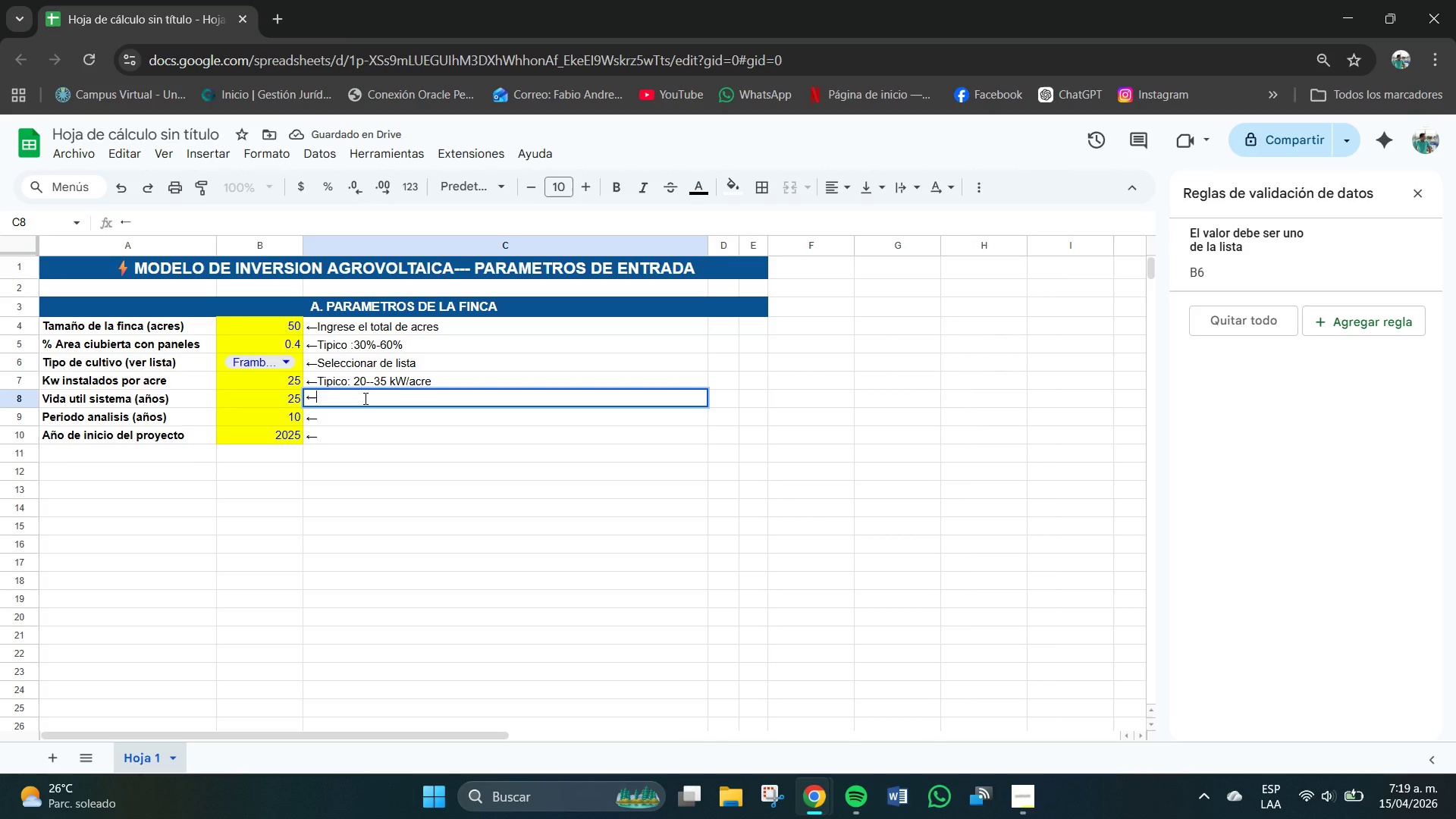 
type(Garantia tipica>)
 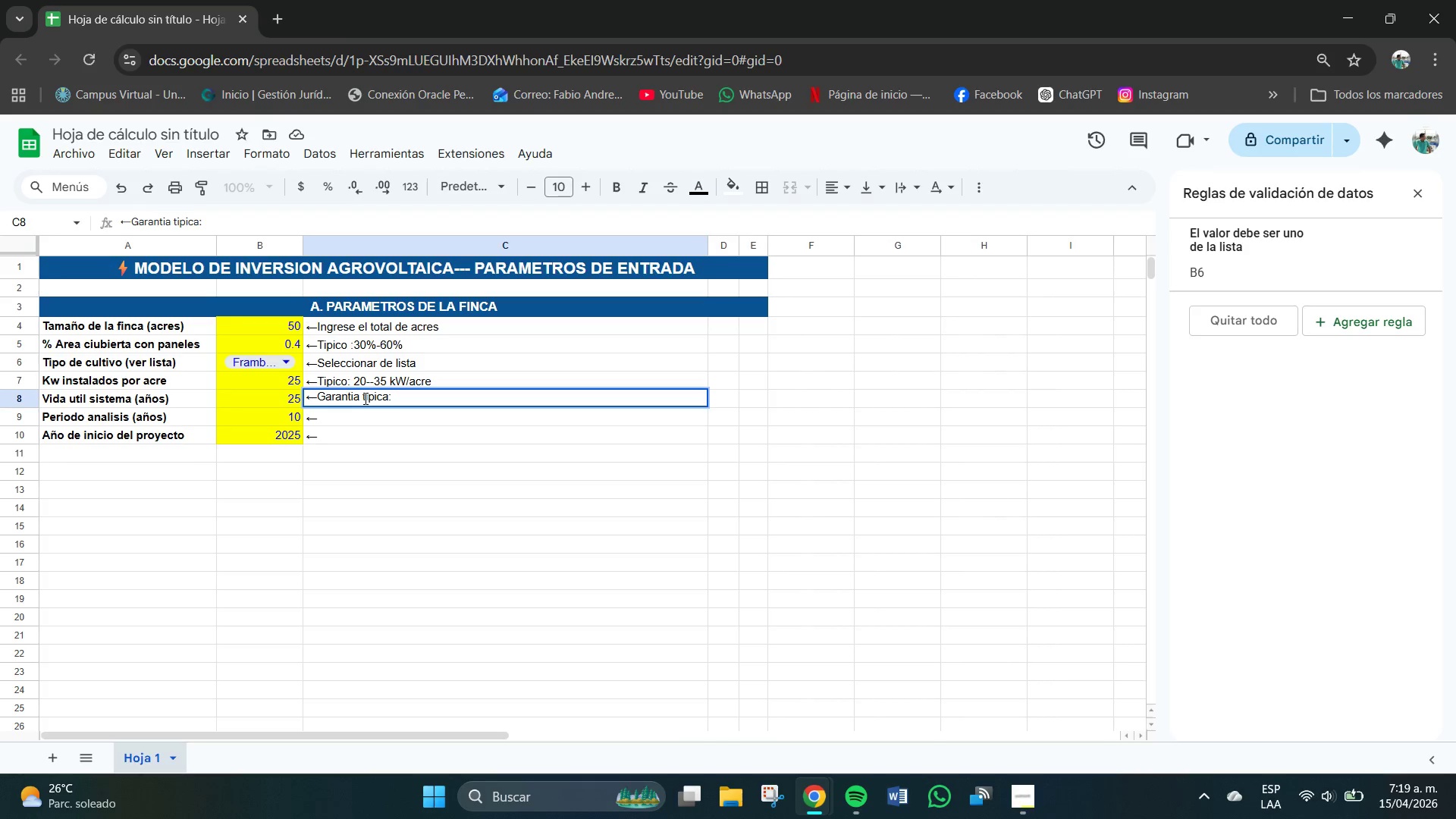 
type( 25--30 a`os)
 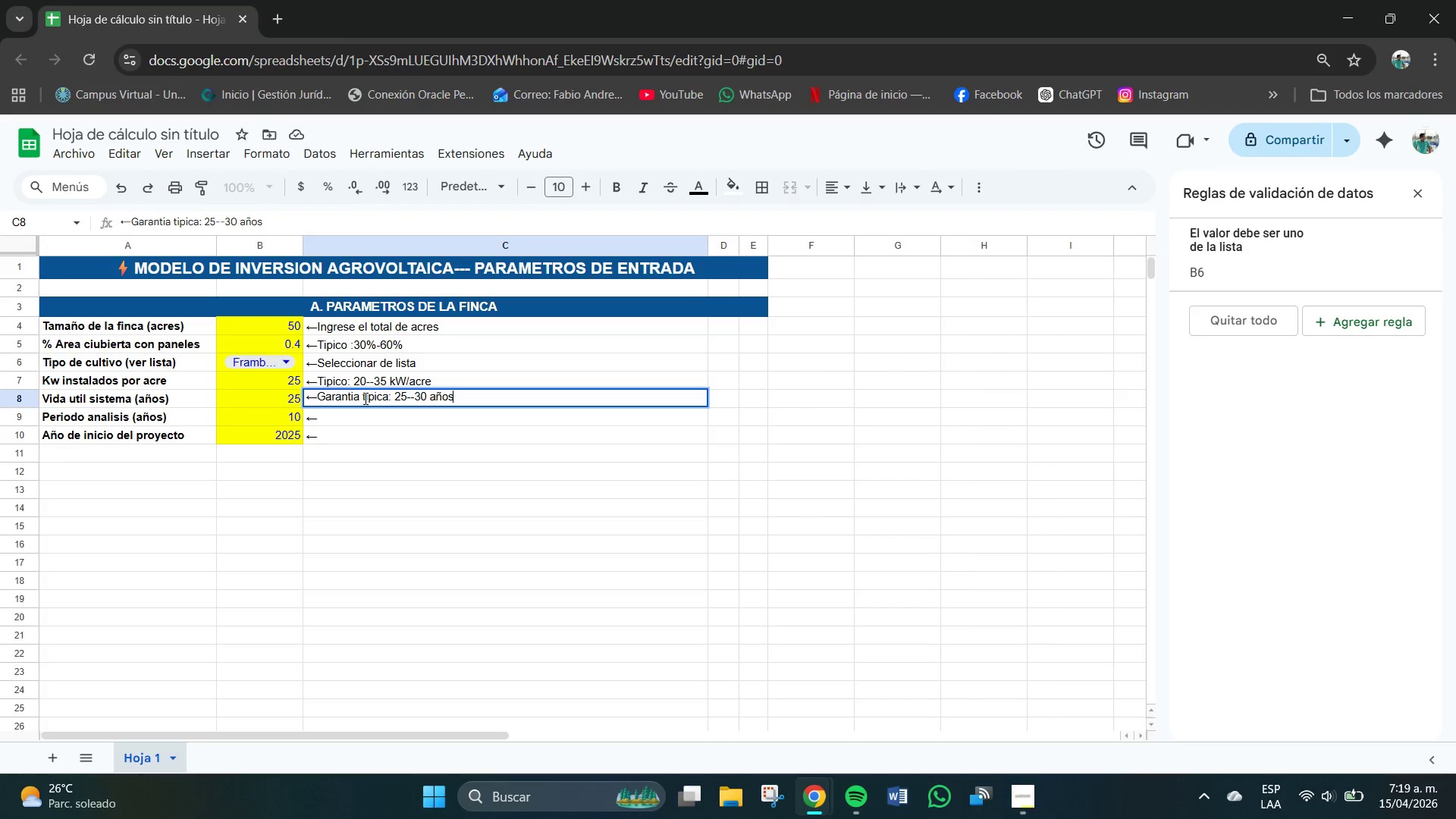 
key(Enter)
 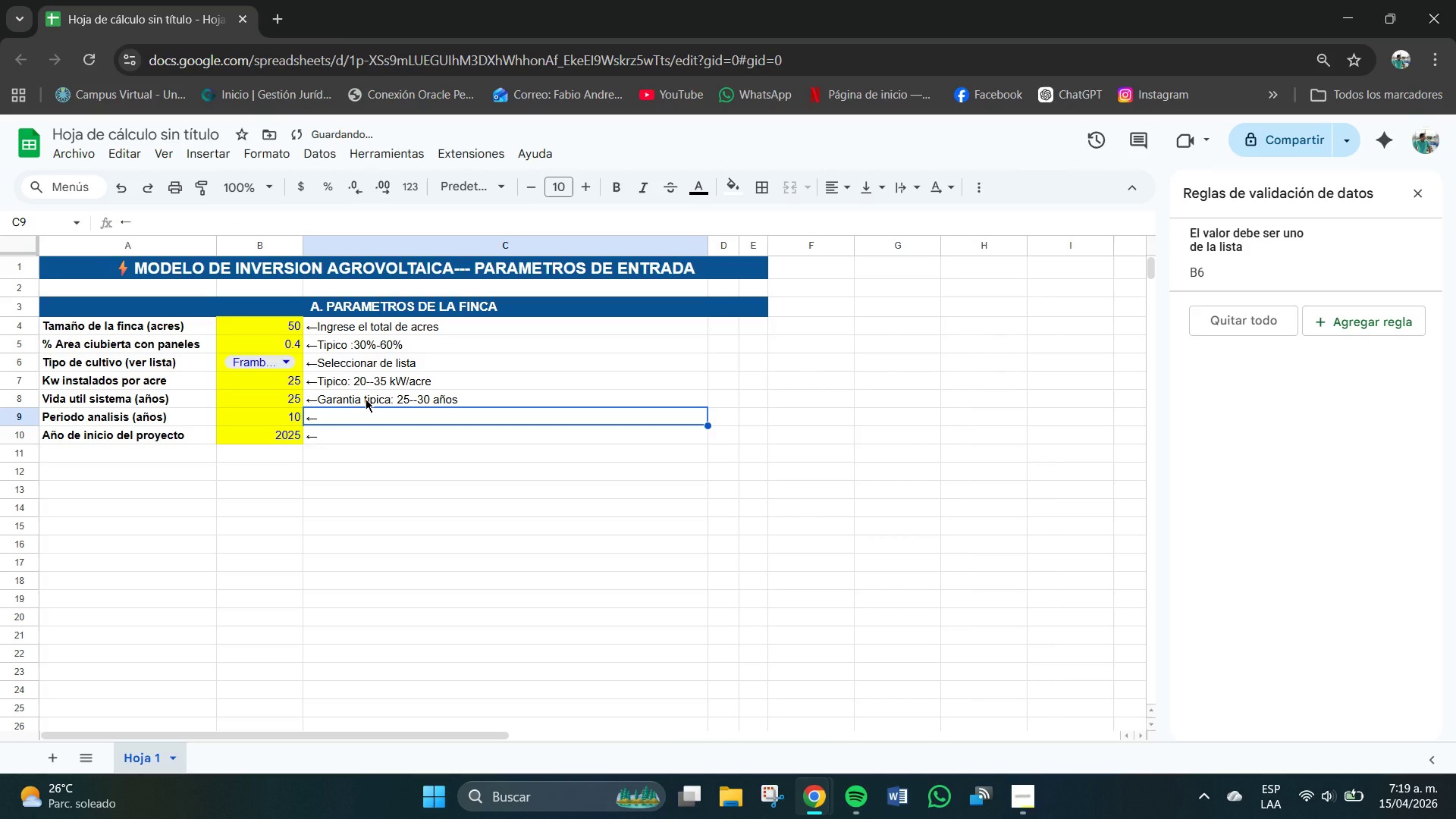 
type(RA)
key(Backspace)
key(Backspace)
 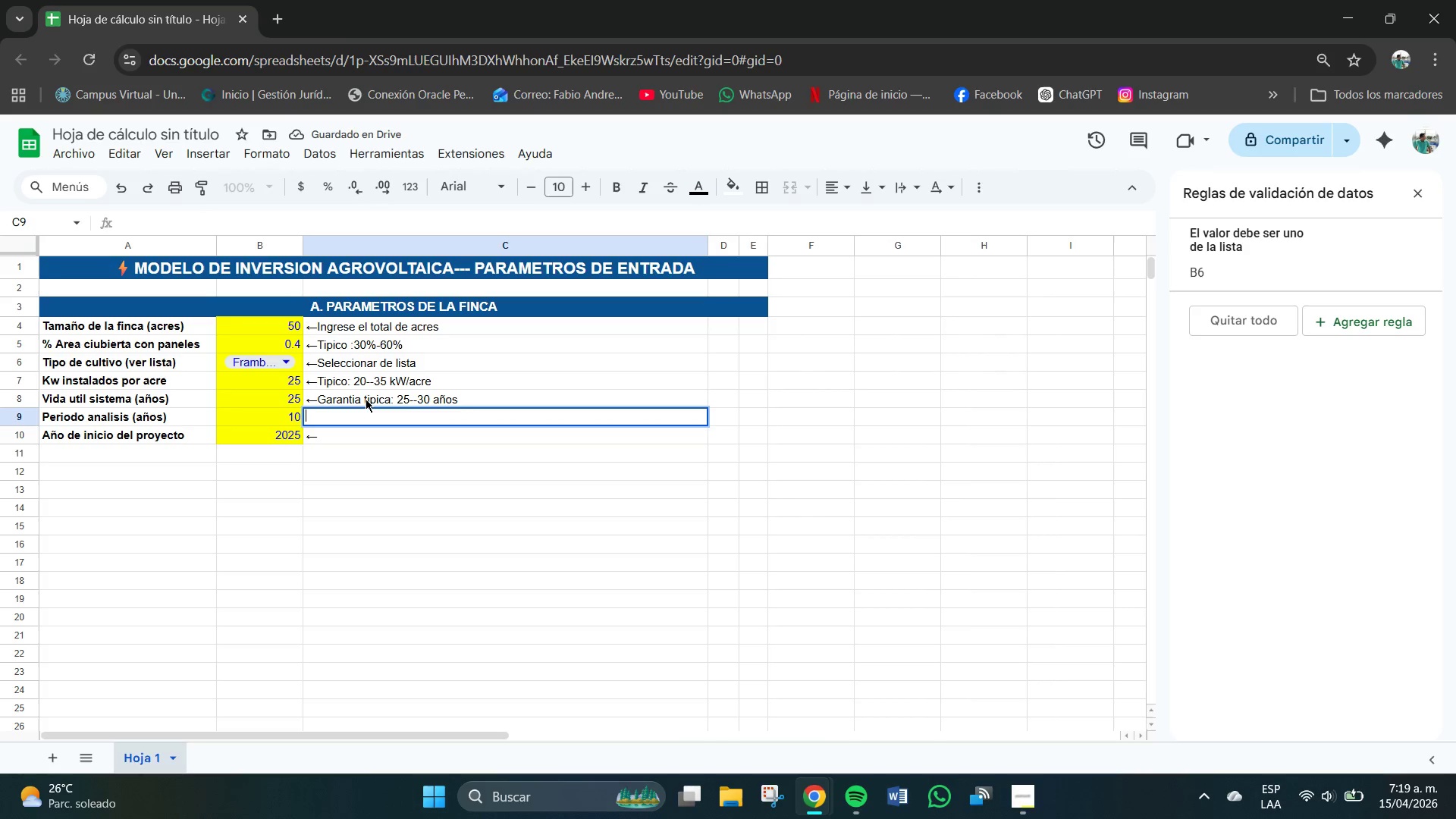 
key(Control+Z)
 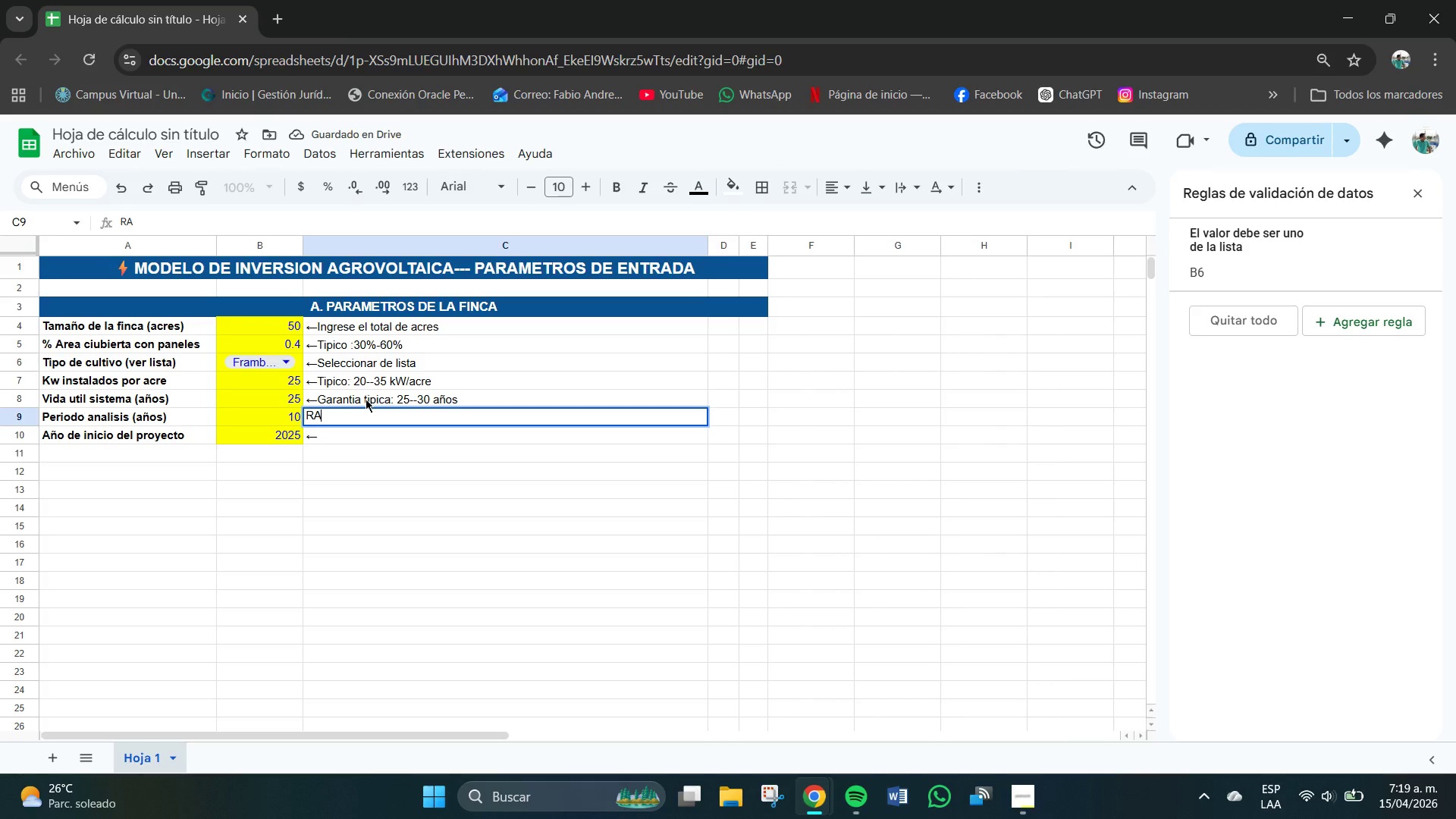 
key(Control+Z)
 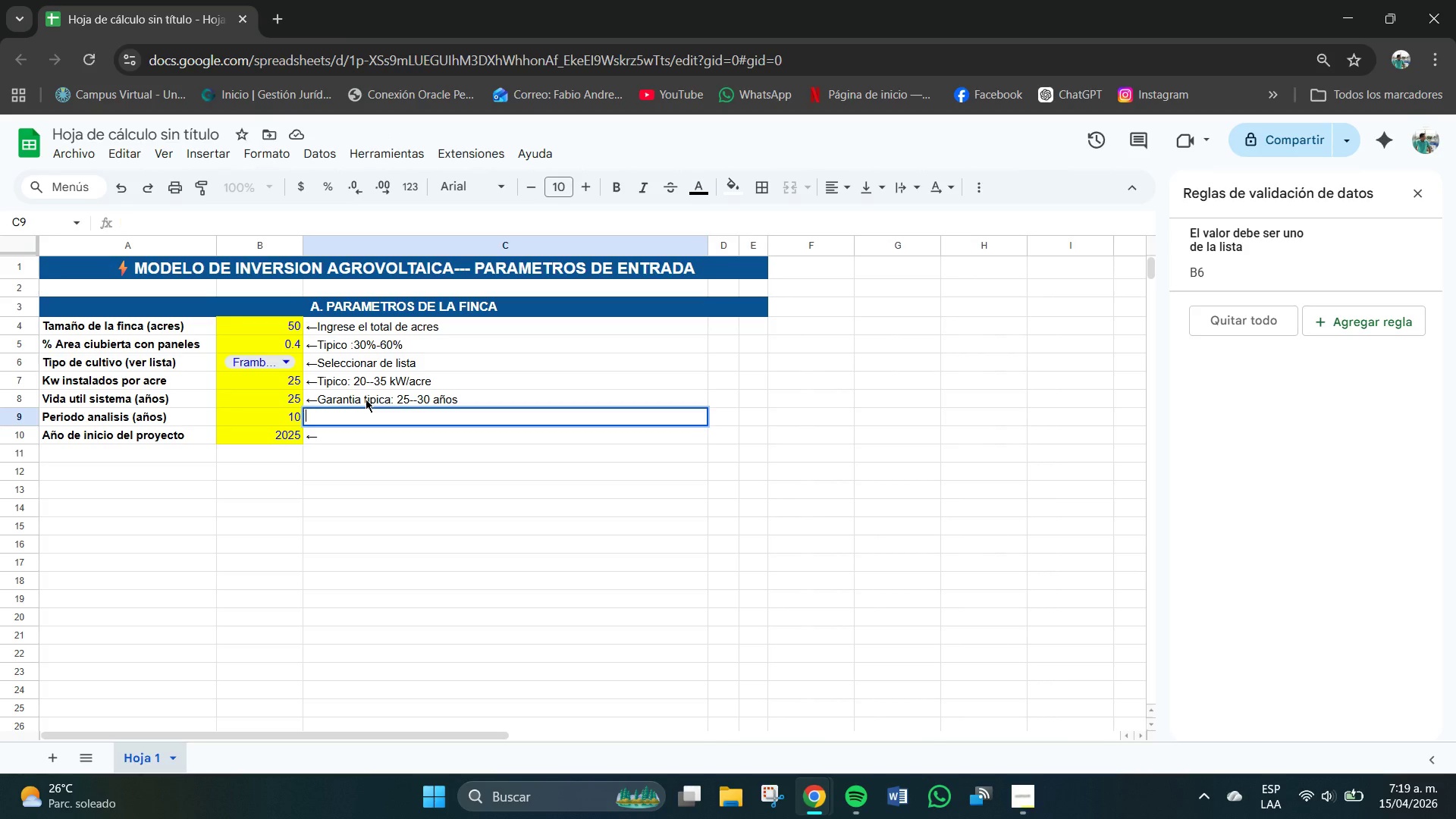 
key(Control+Z)
 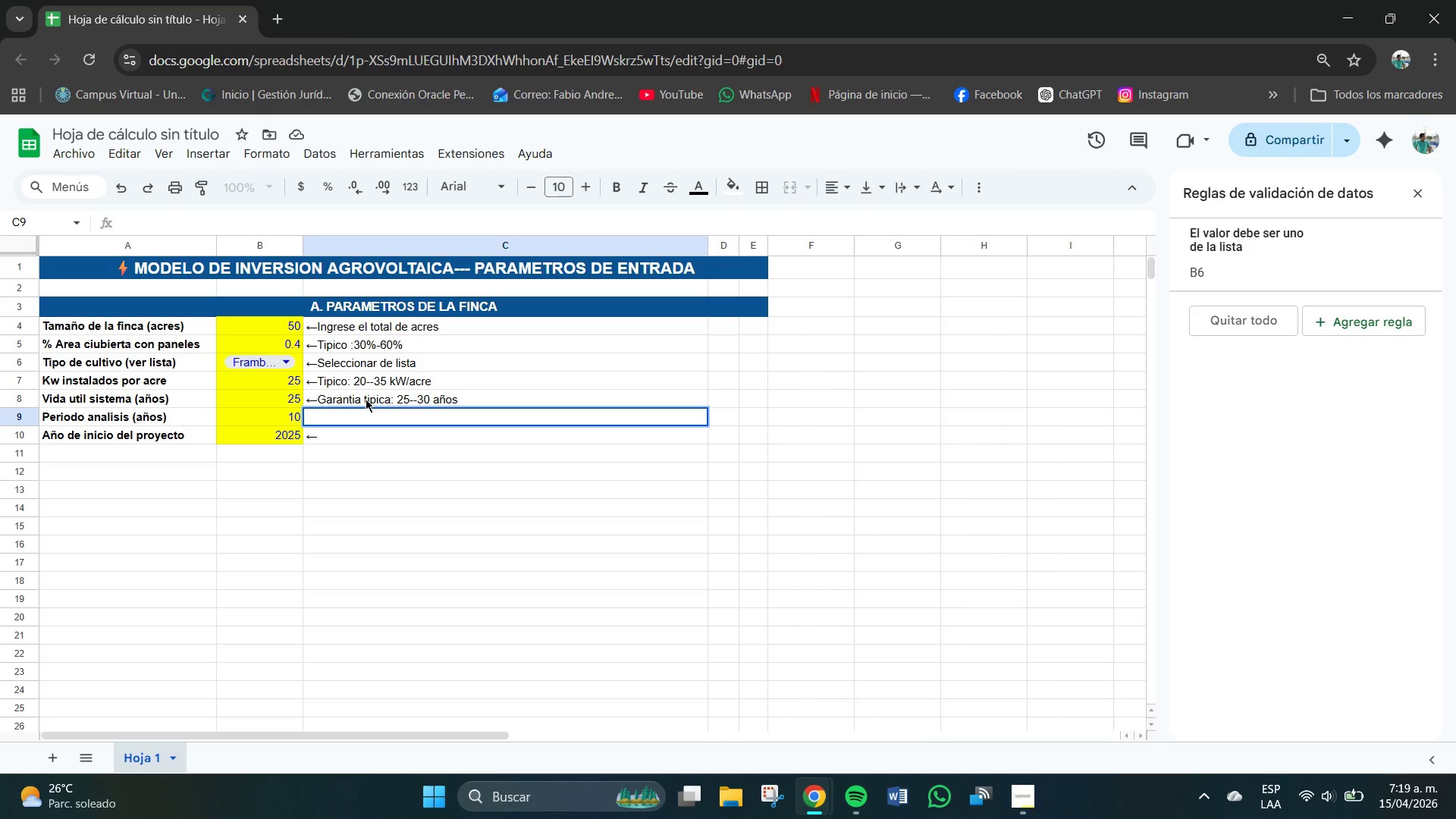 
key(Control+Z)
 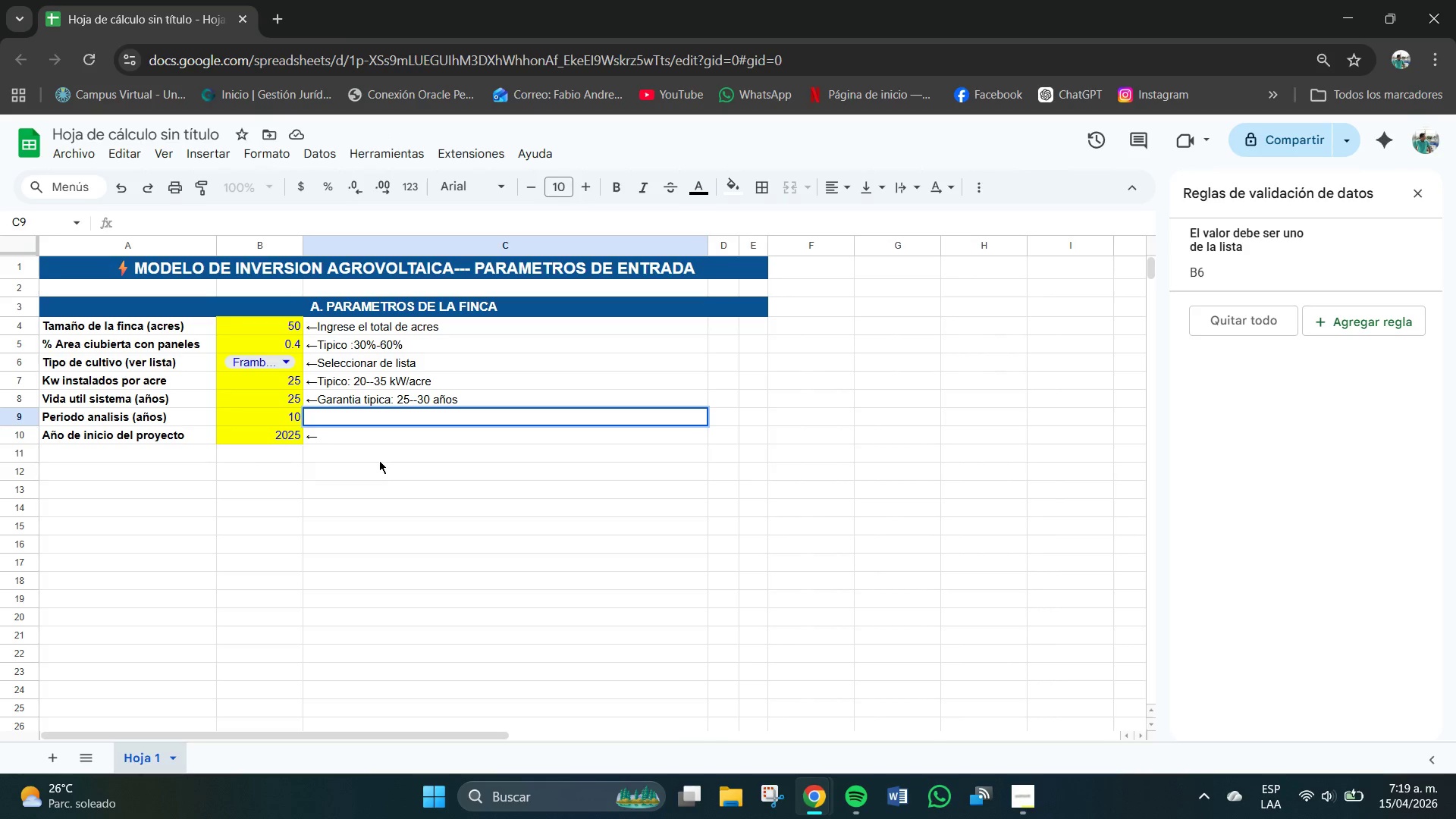 
key(Control+Z)
 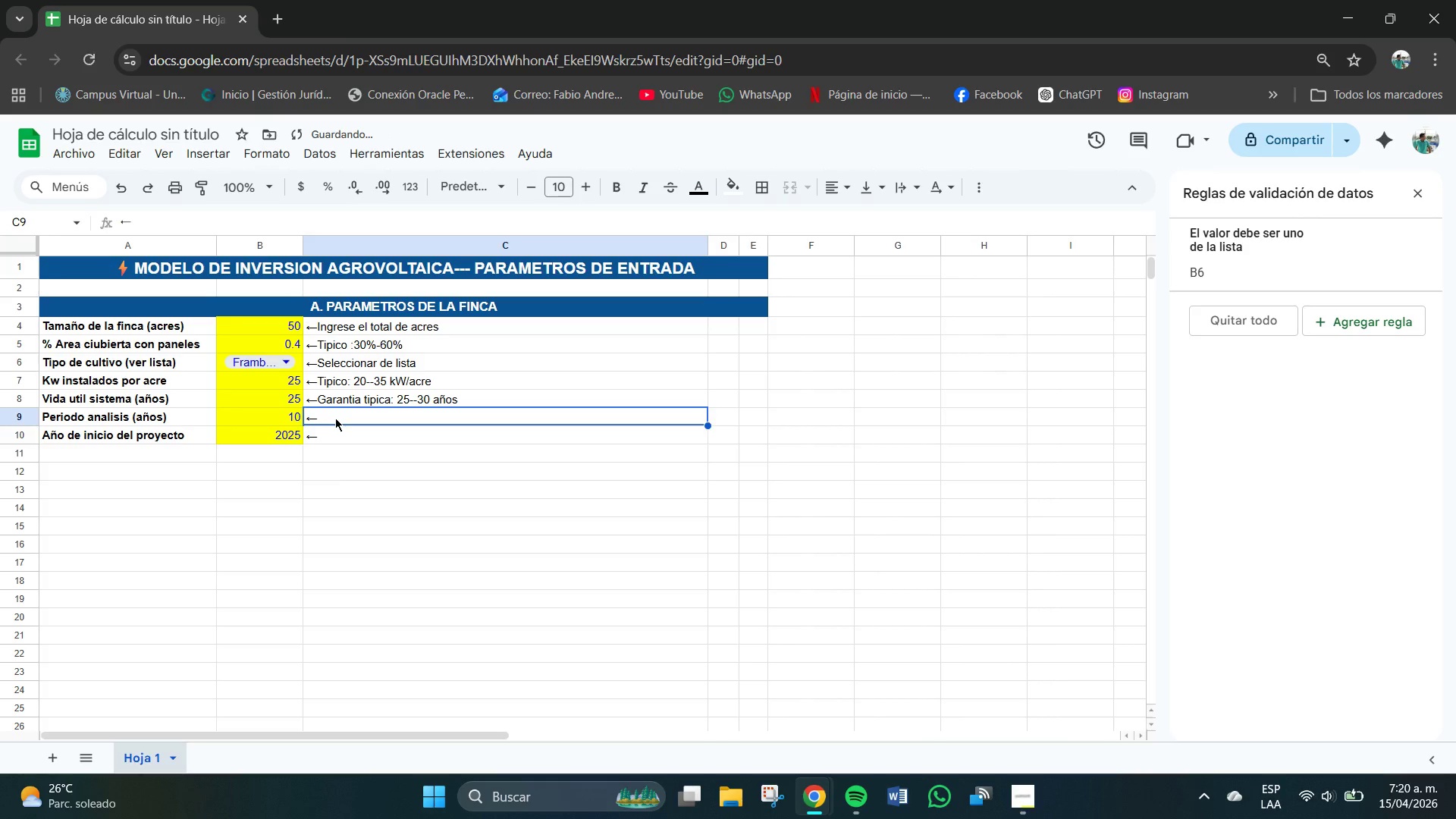 
double_click([337, 419])
 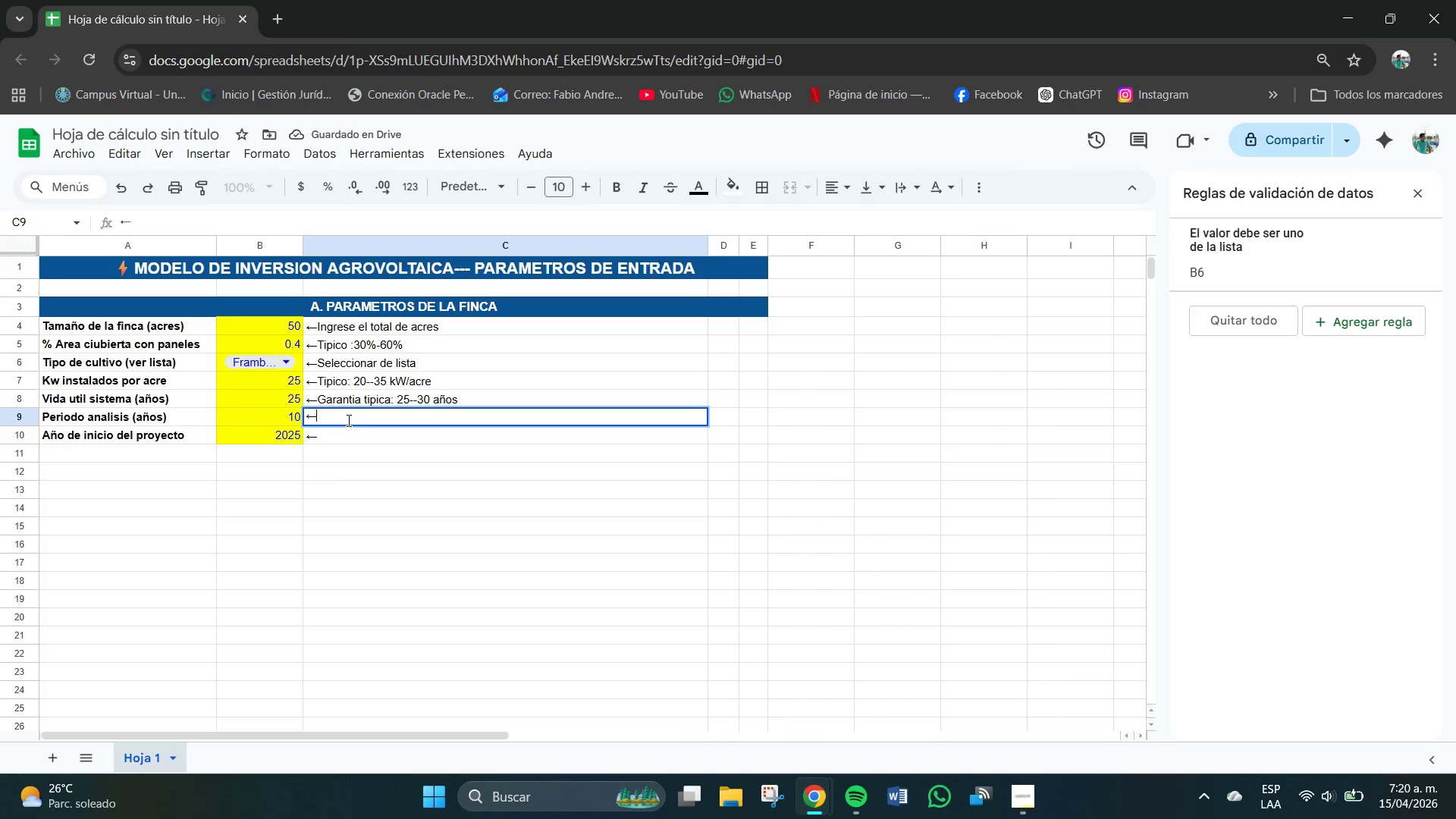 
type(Rango)
 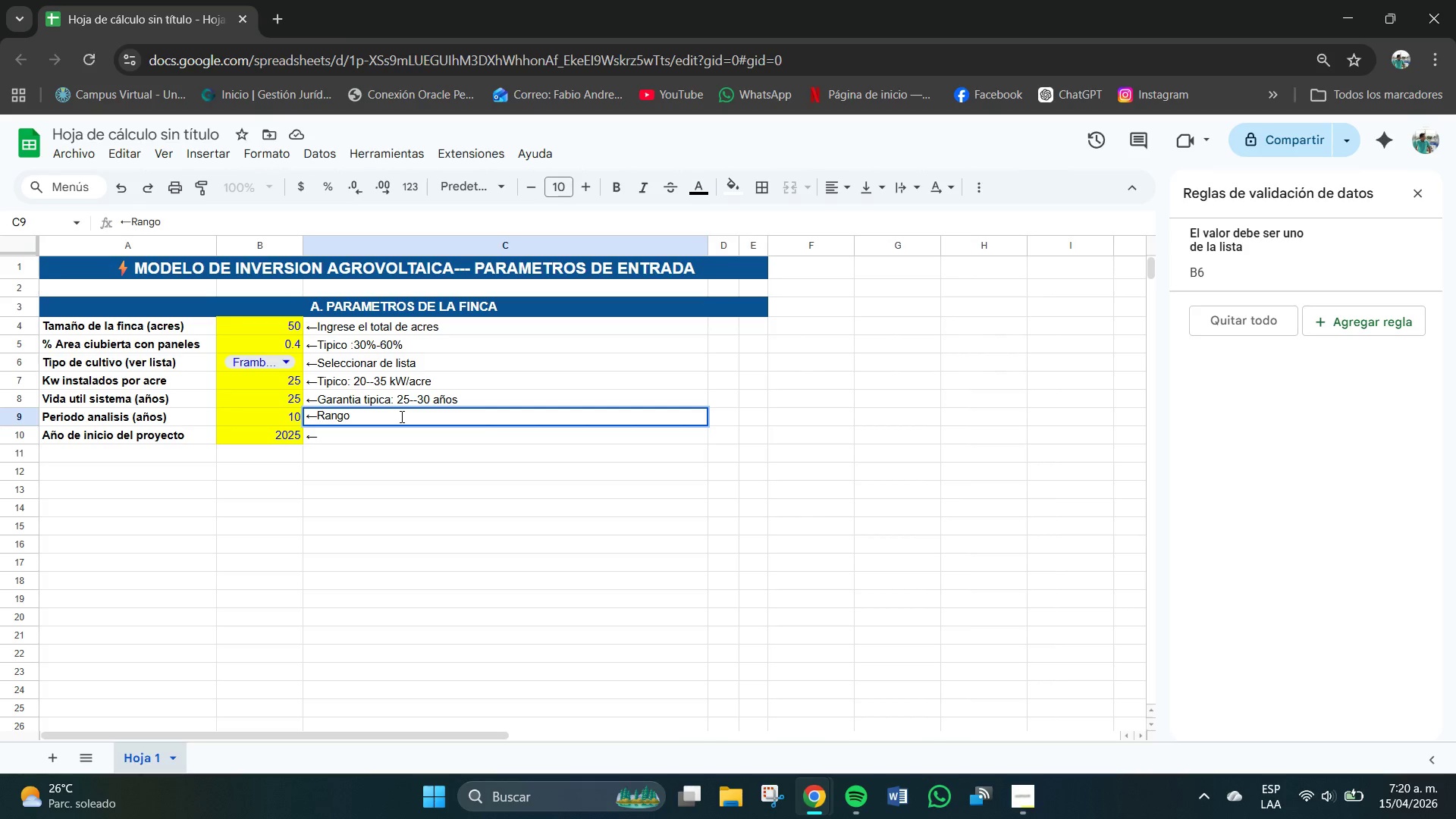 
type(> 5--25 a`os )
 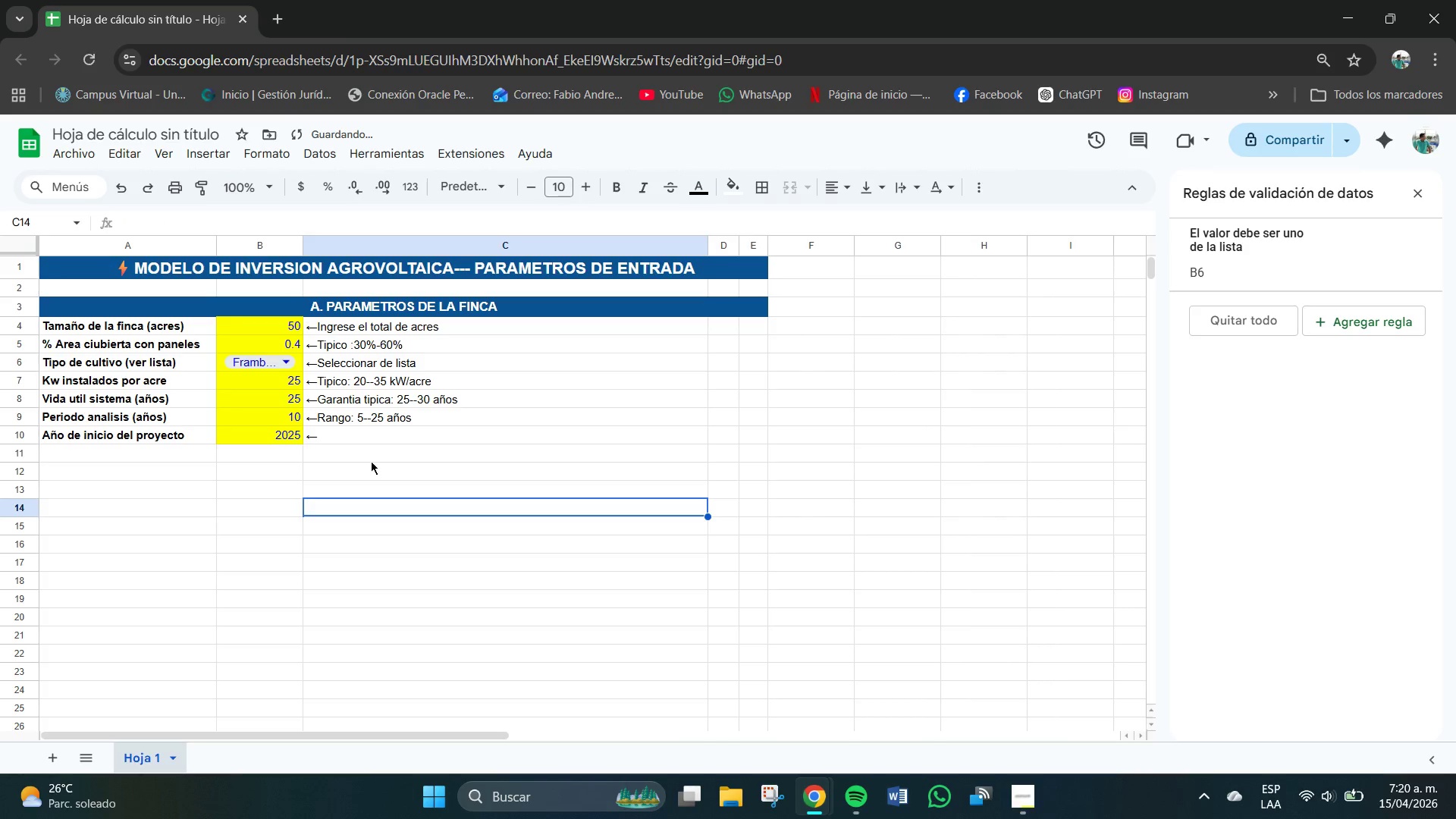 
left_click([324, 433])
 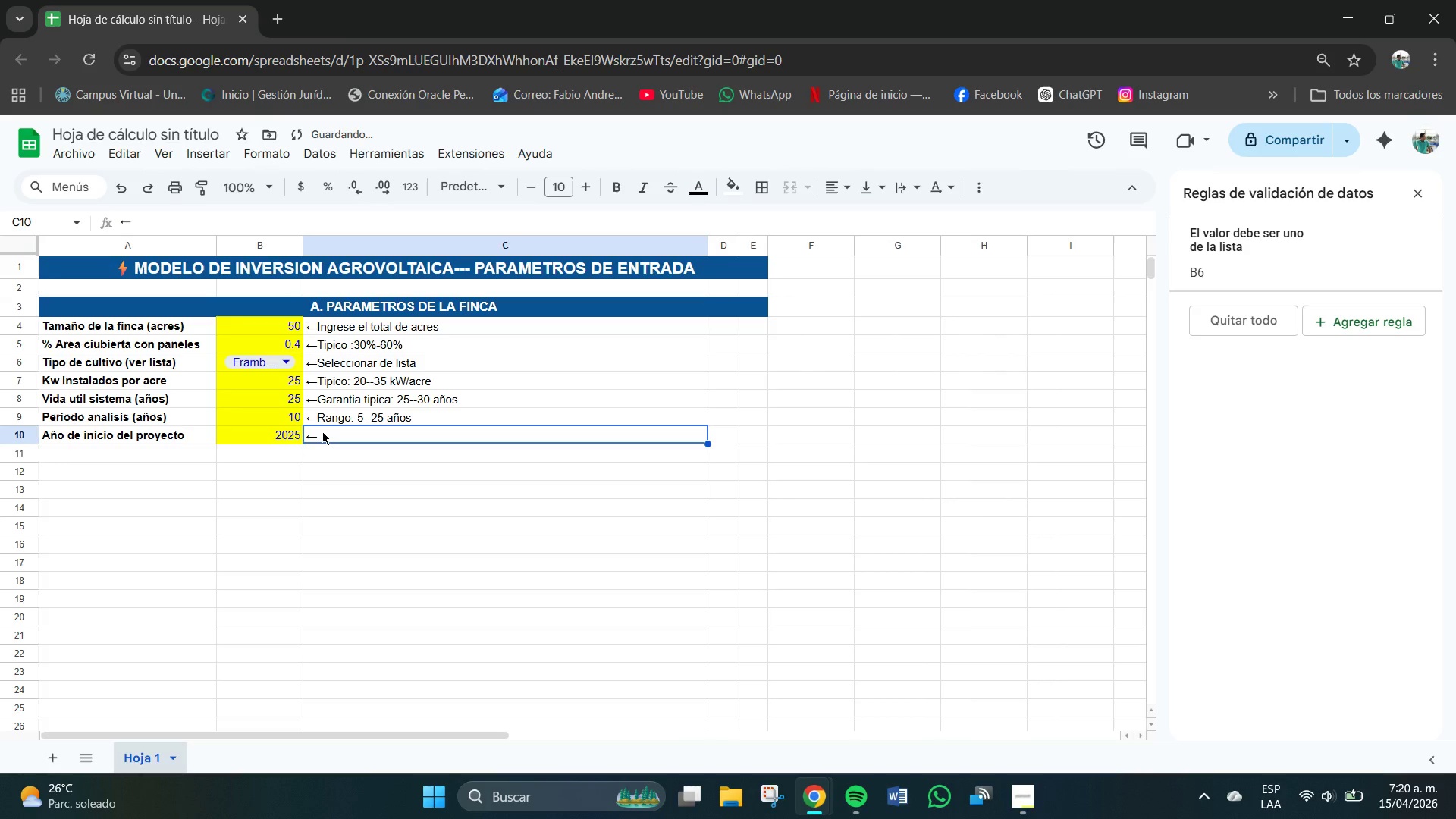 
key(Backspace)
 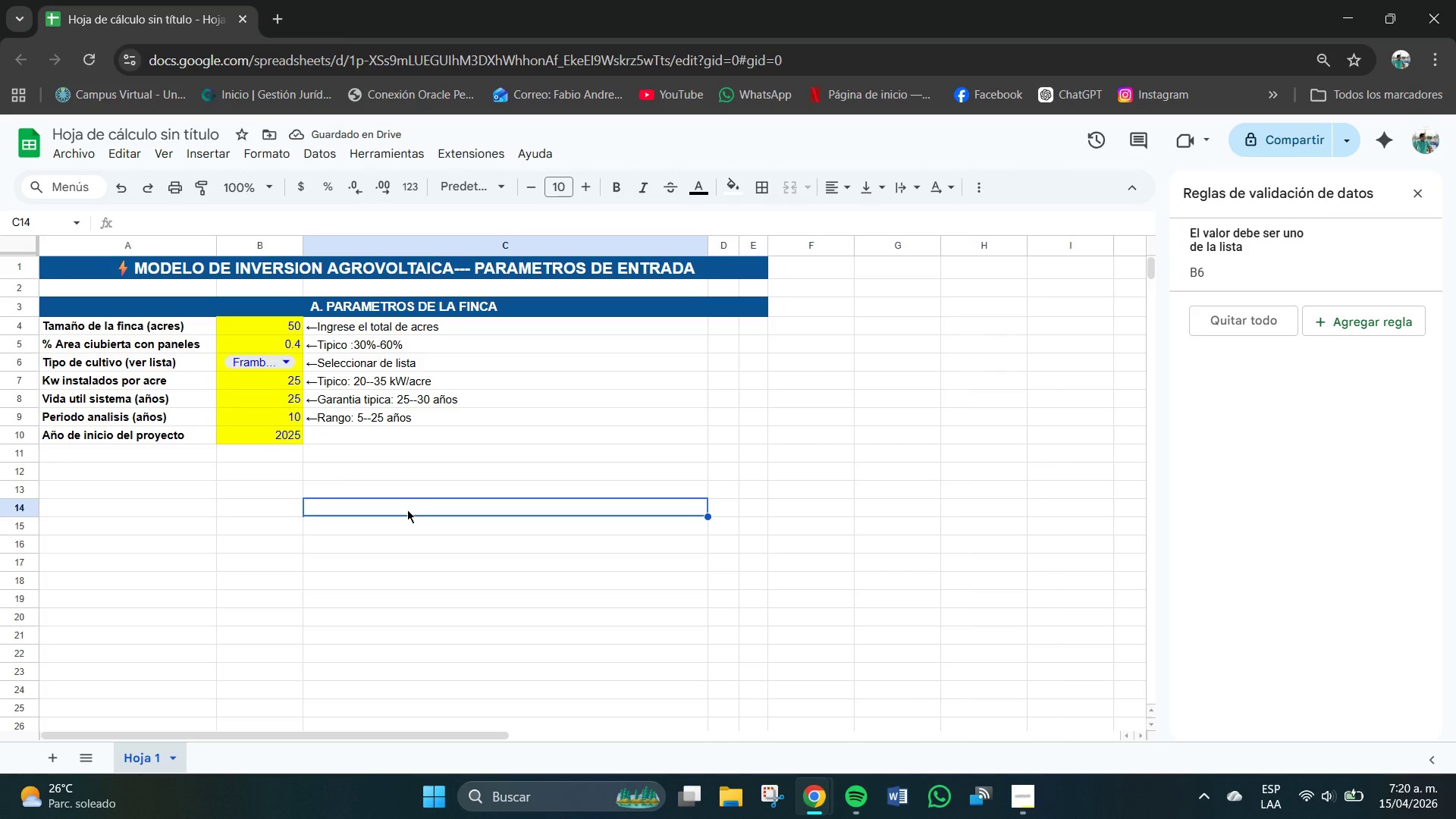 
wait(8.23)
 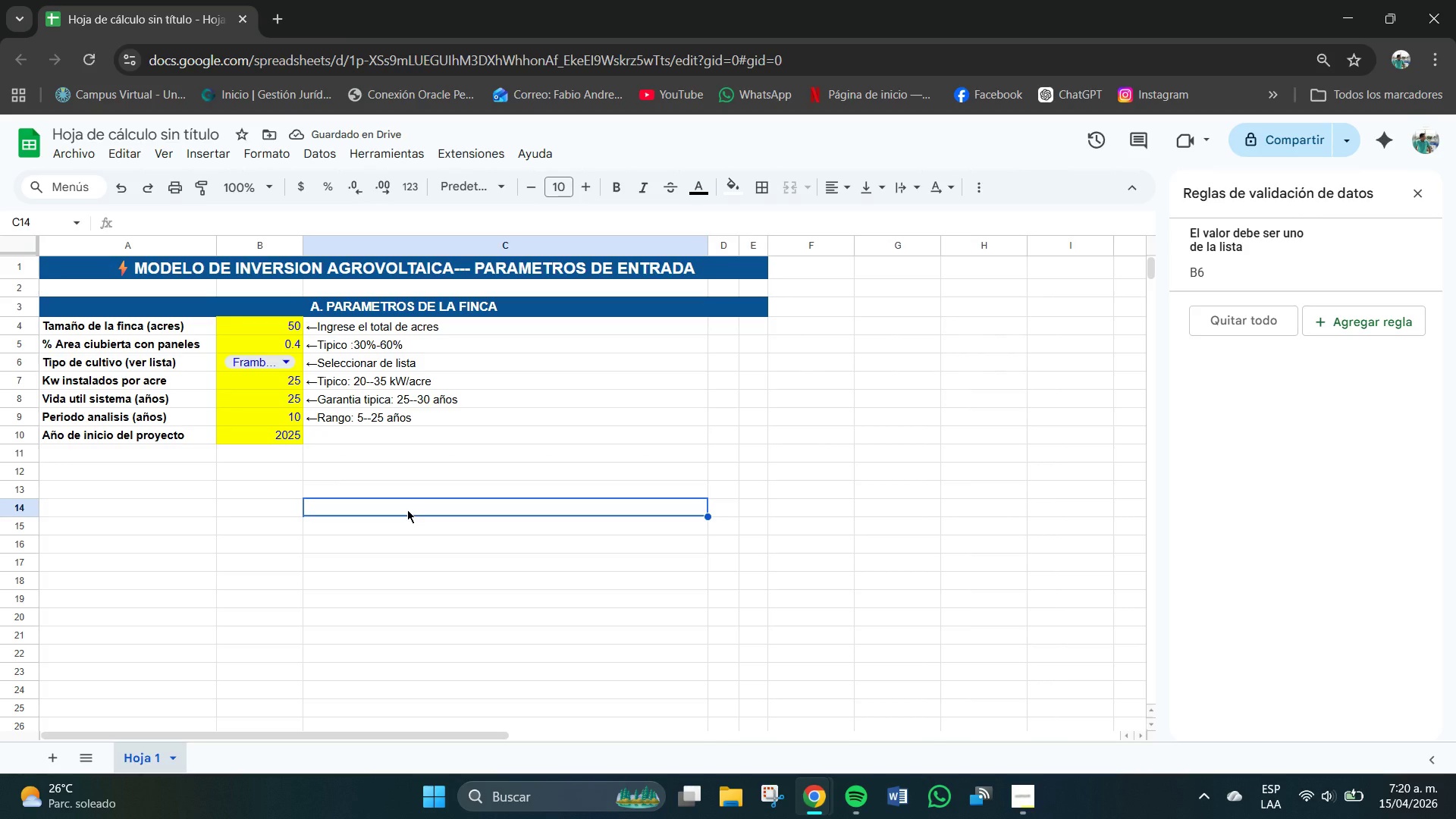 
left_click_drag(start_coordinate=[46, 323], to_coordinate=[592, 435])
 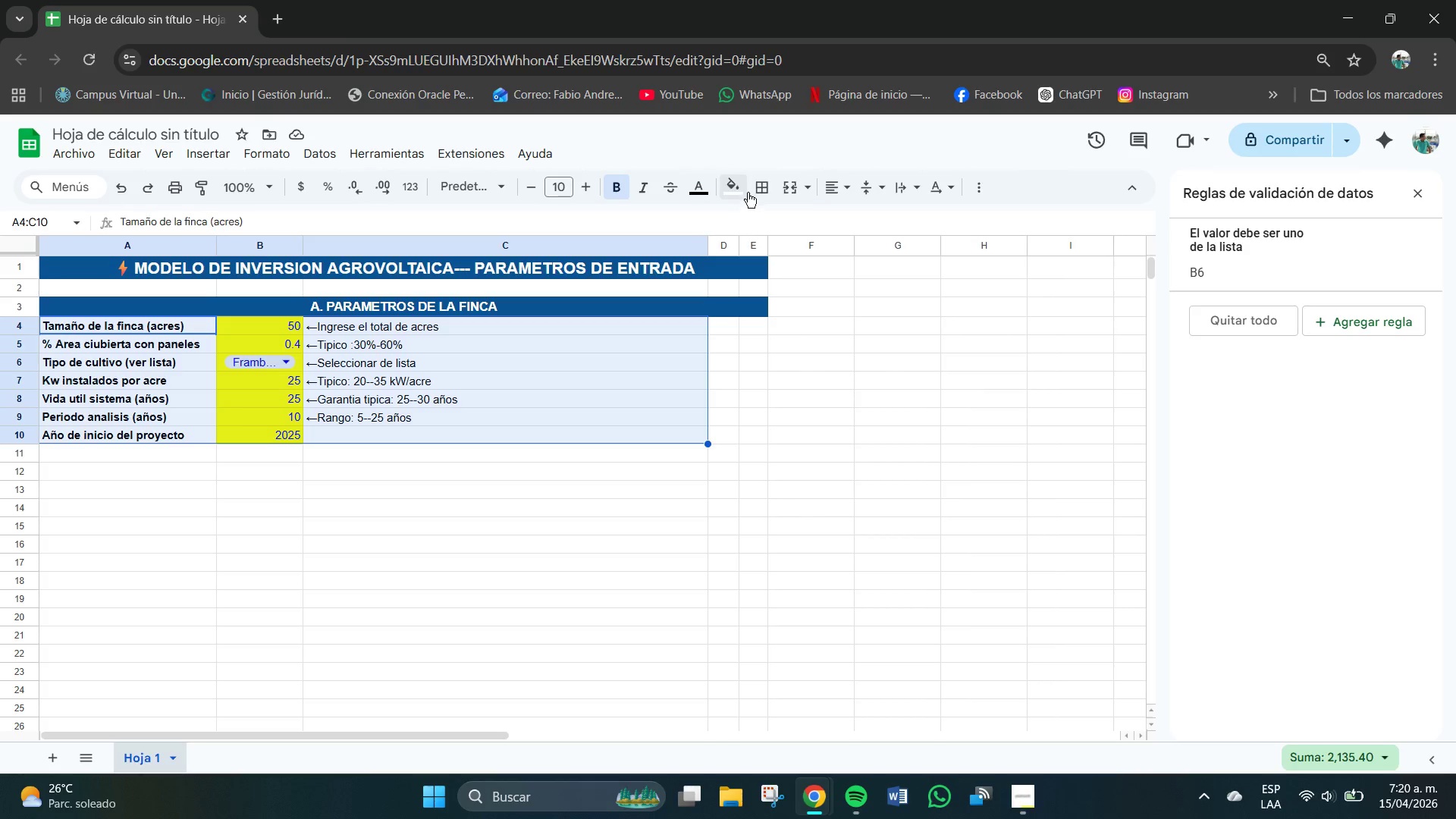 
left_click([761, 179])
 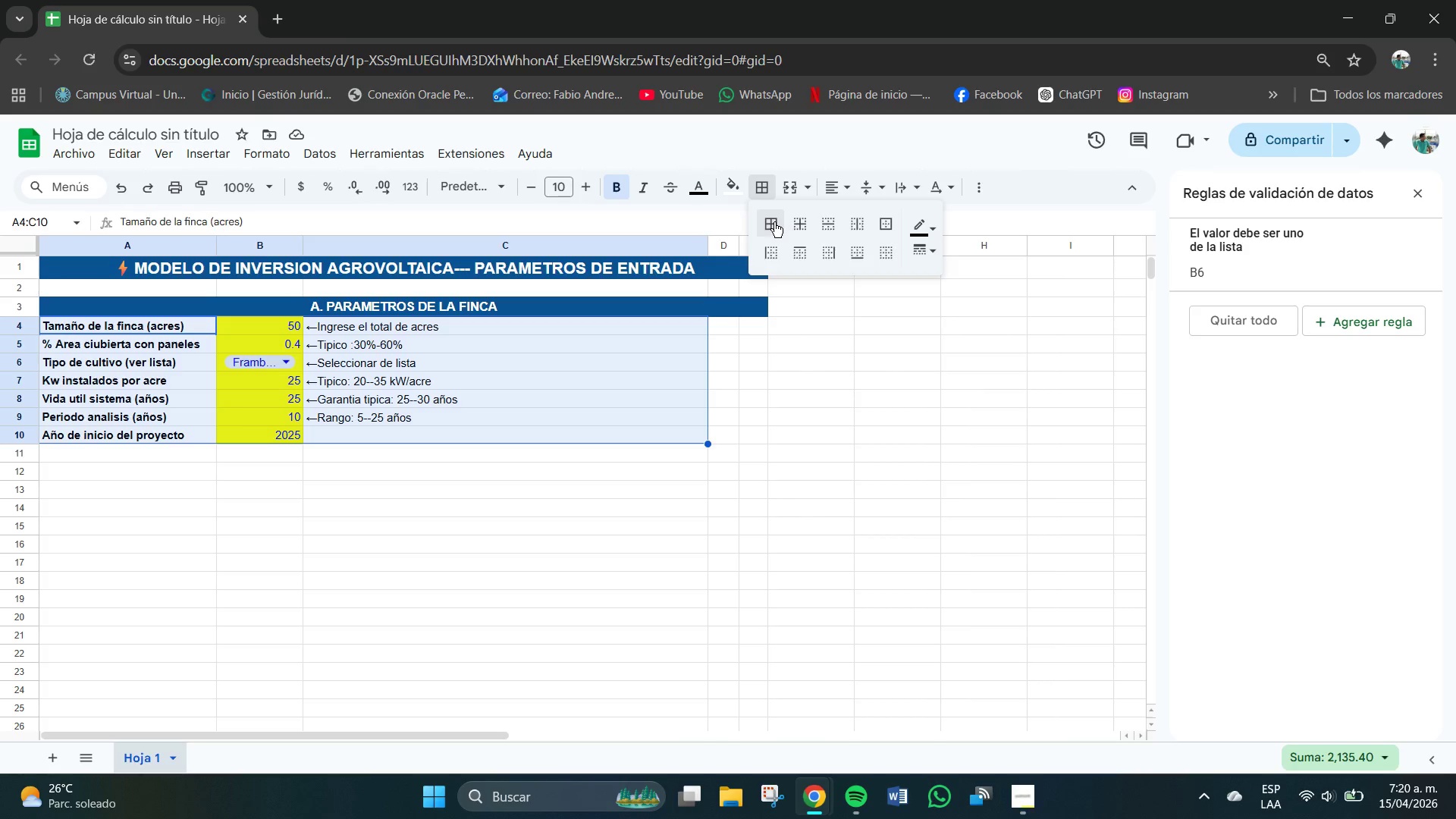 
left_click([774, 222])
 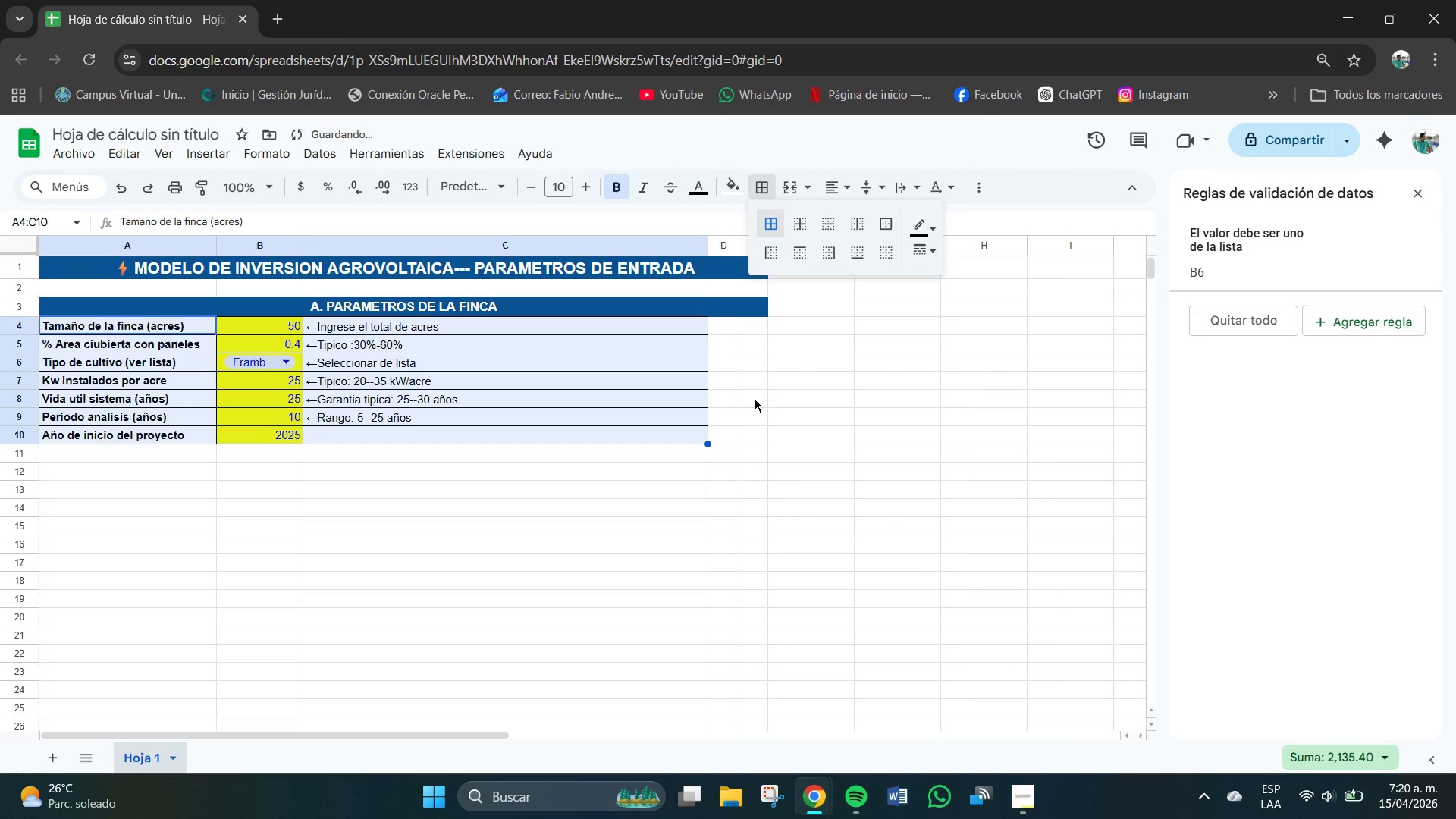 
left_click([733, 451])
 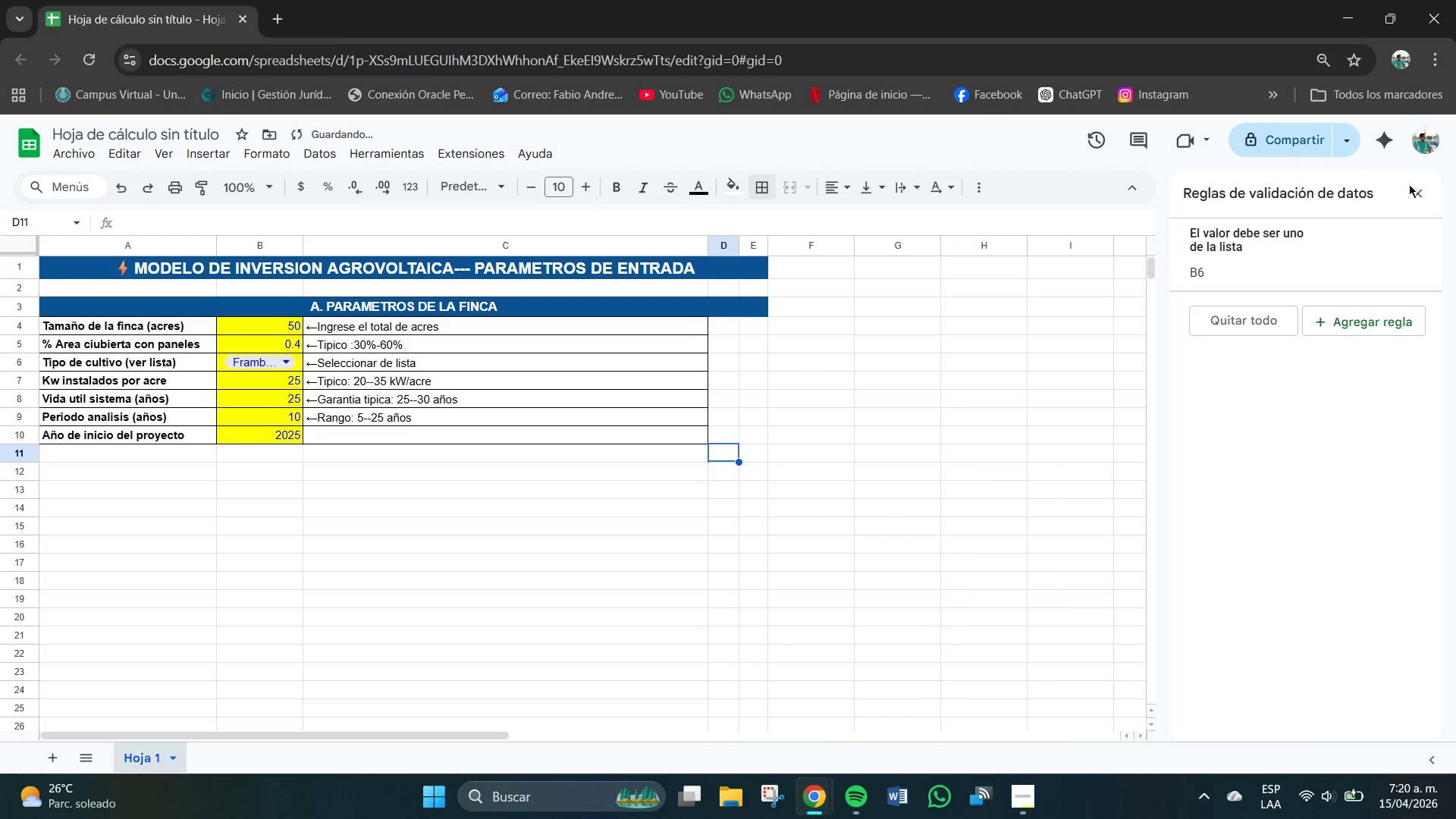 
left_click([1423, 193])
 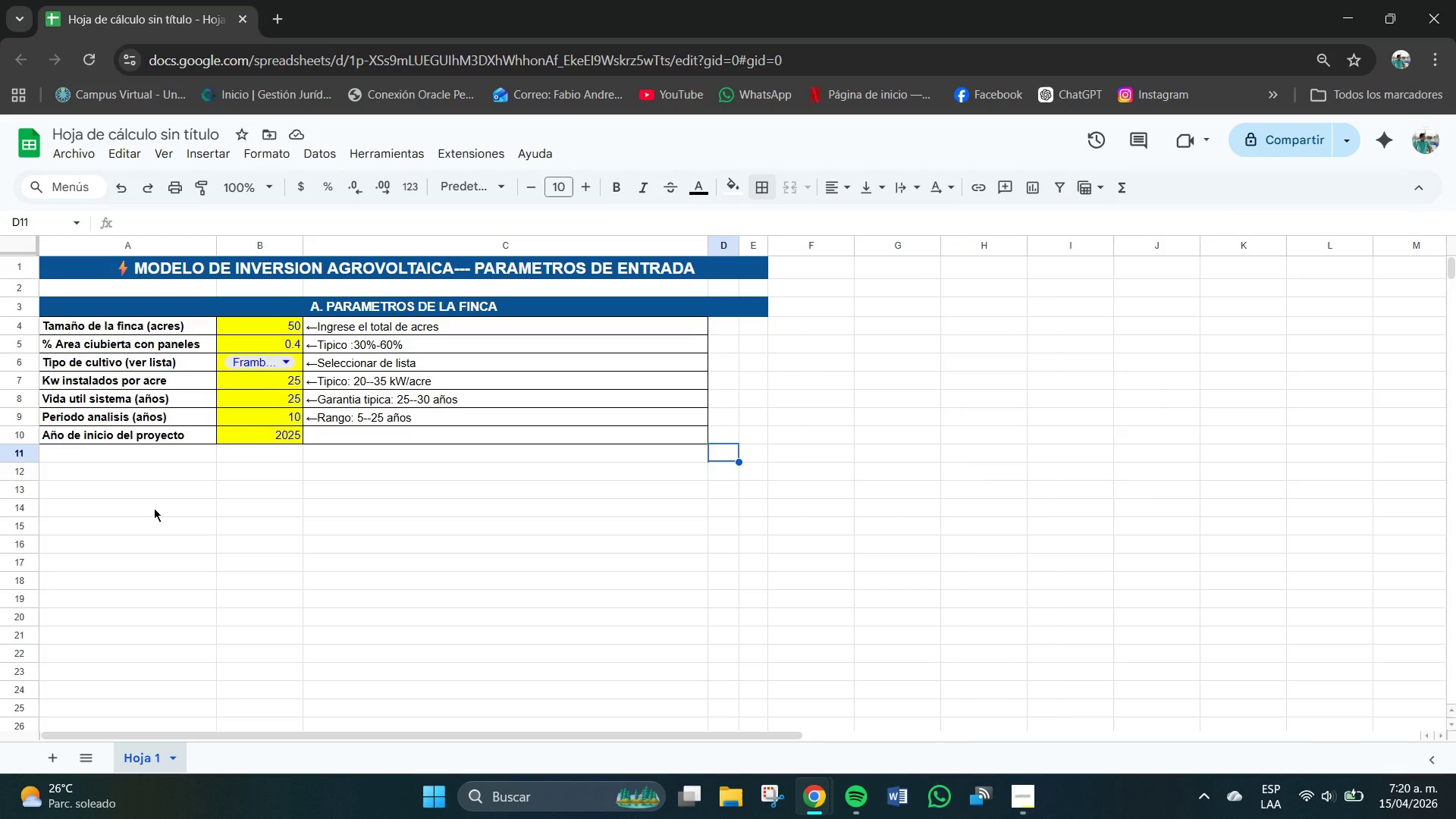 
wait(6.11)
 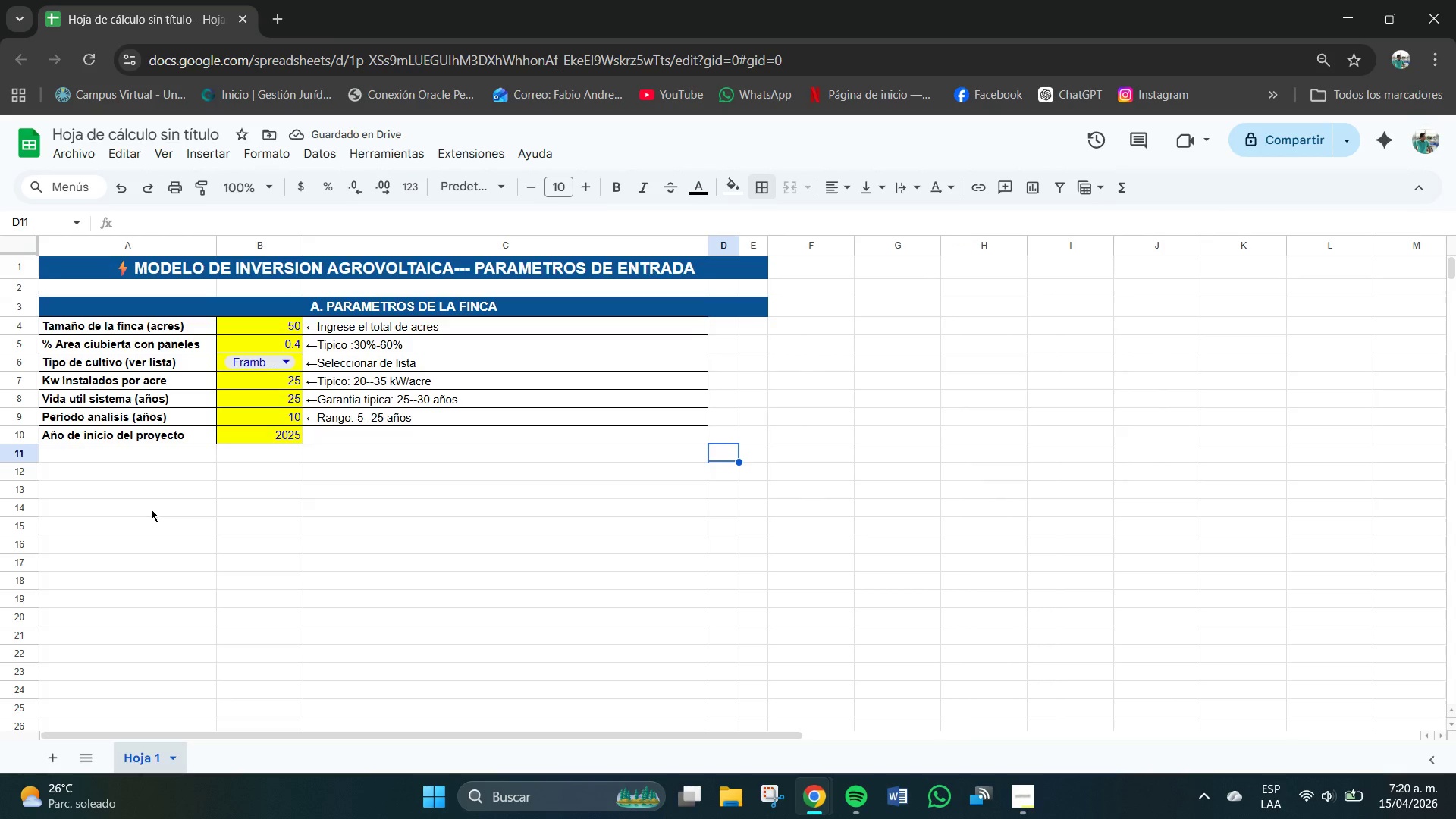 
left_click([69, 475])
 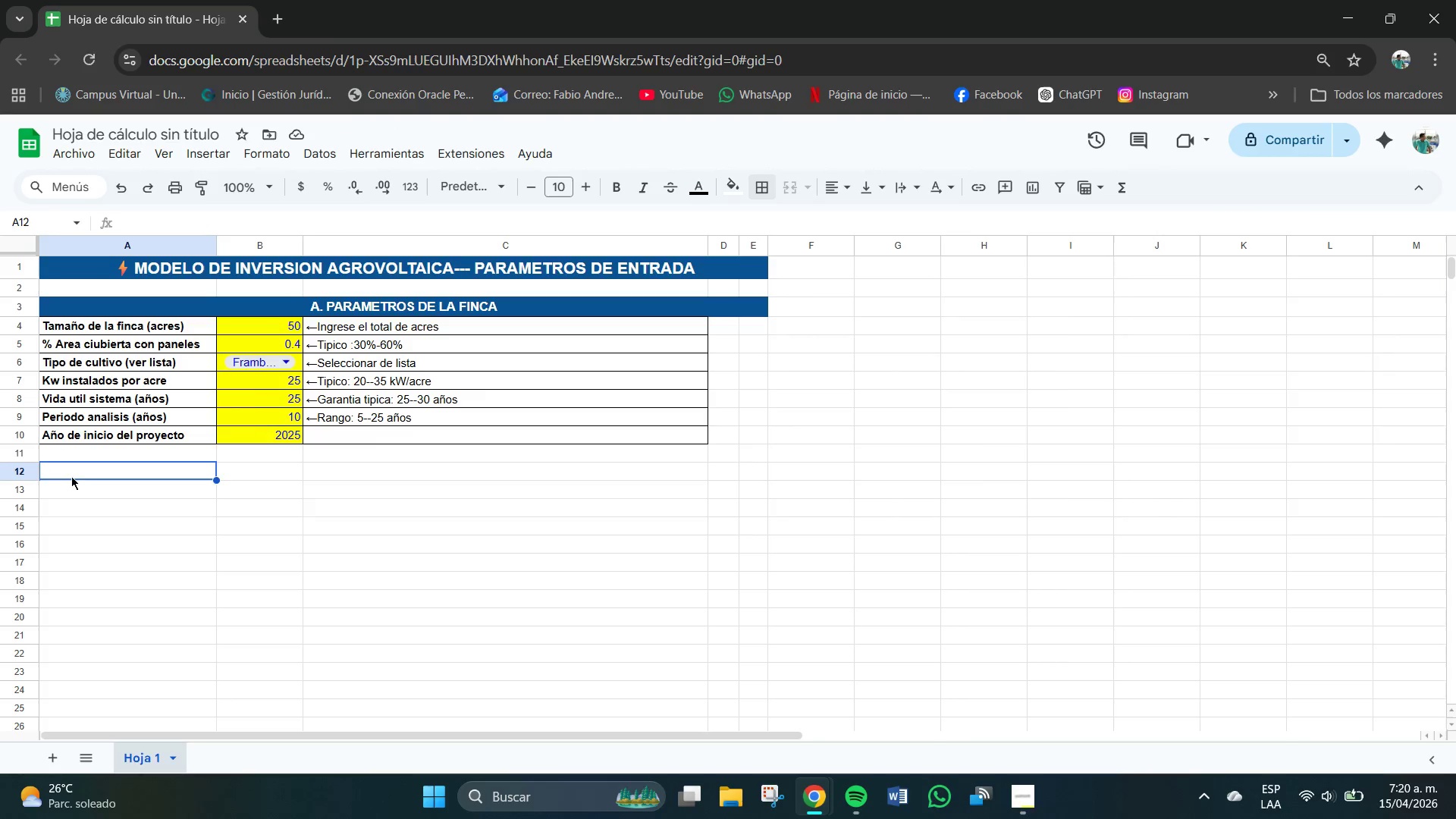 
left_click_drag(start_coordinate=[72, 476], to_coordinate=[749, 472])
 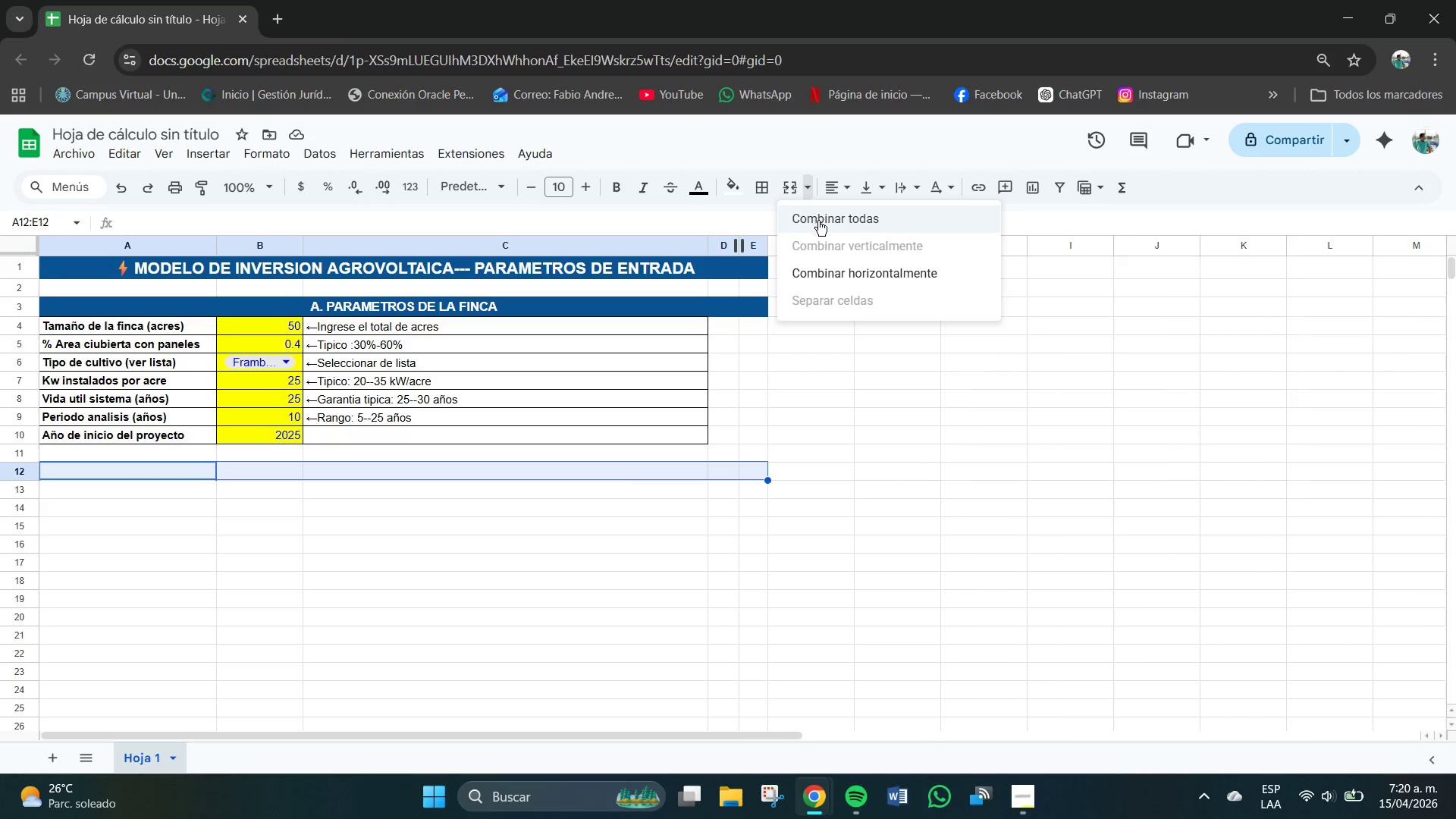 
double_click([839, 202])
 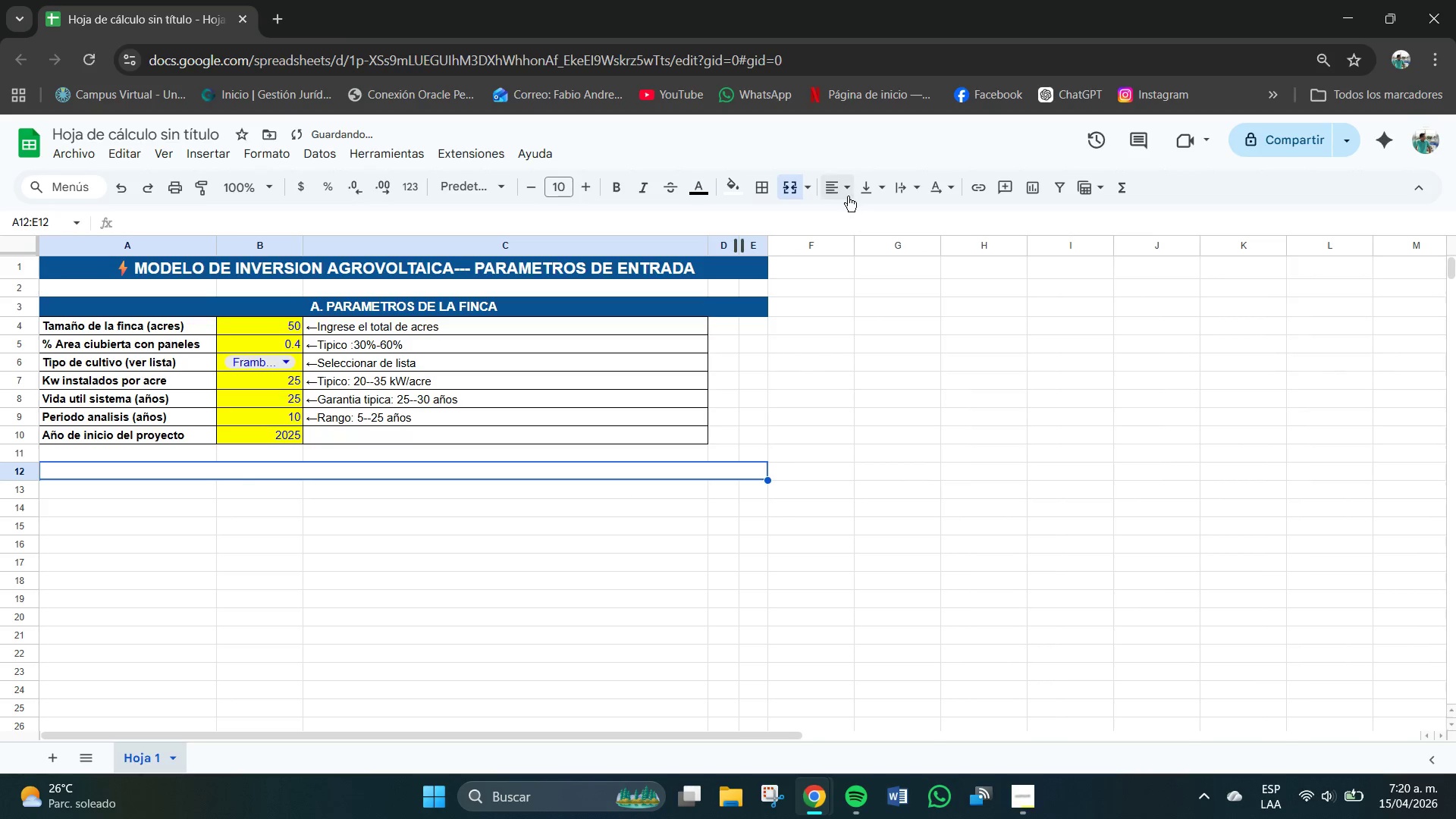 
left_click([844, 184])
 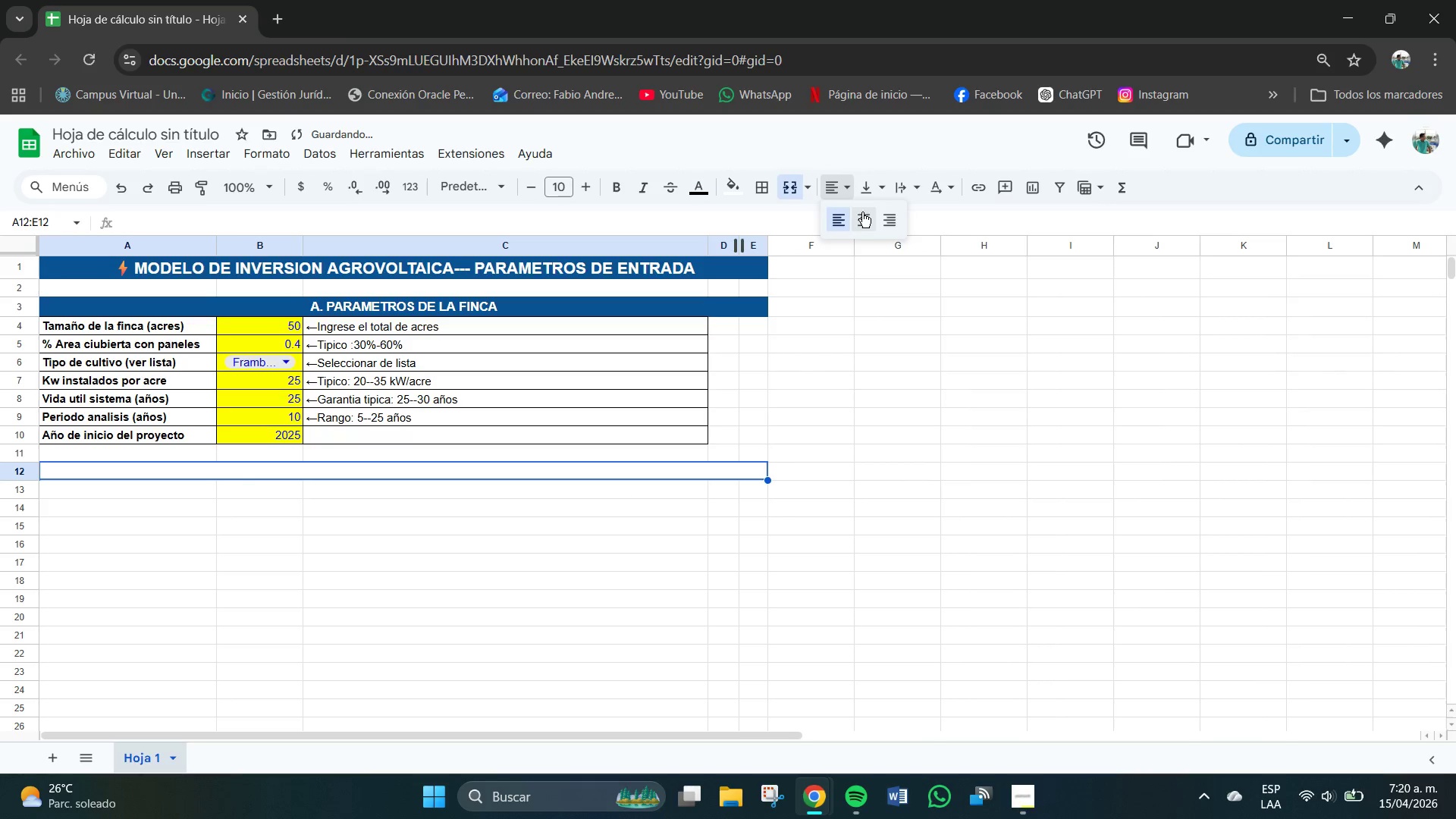 
left_click([864, 218])
 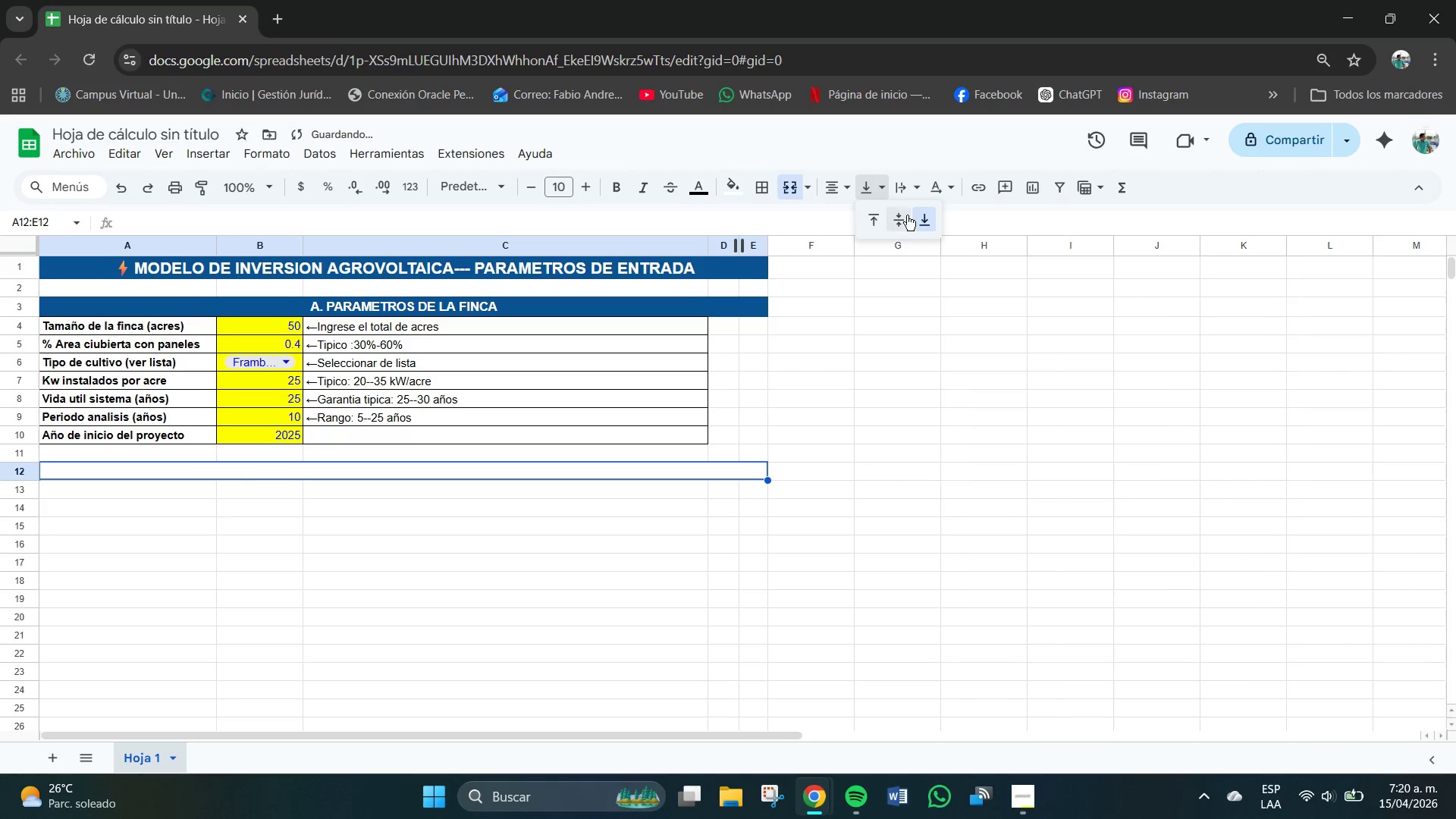 
left_click([898, 218])
 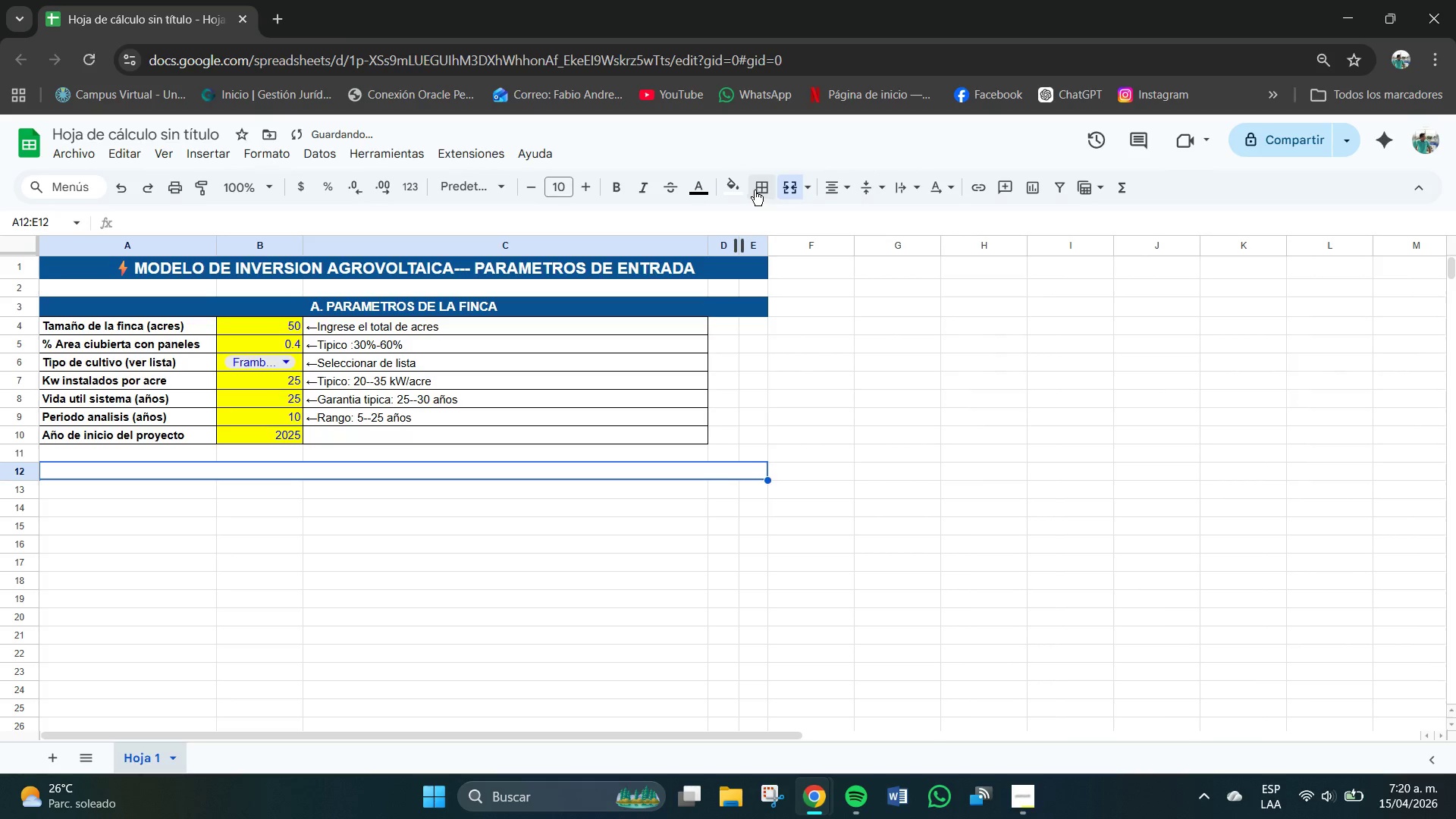 
left_click([735, 188])
 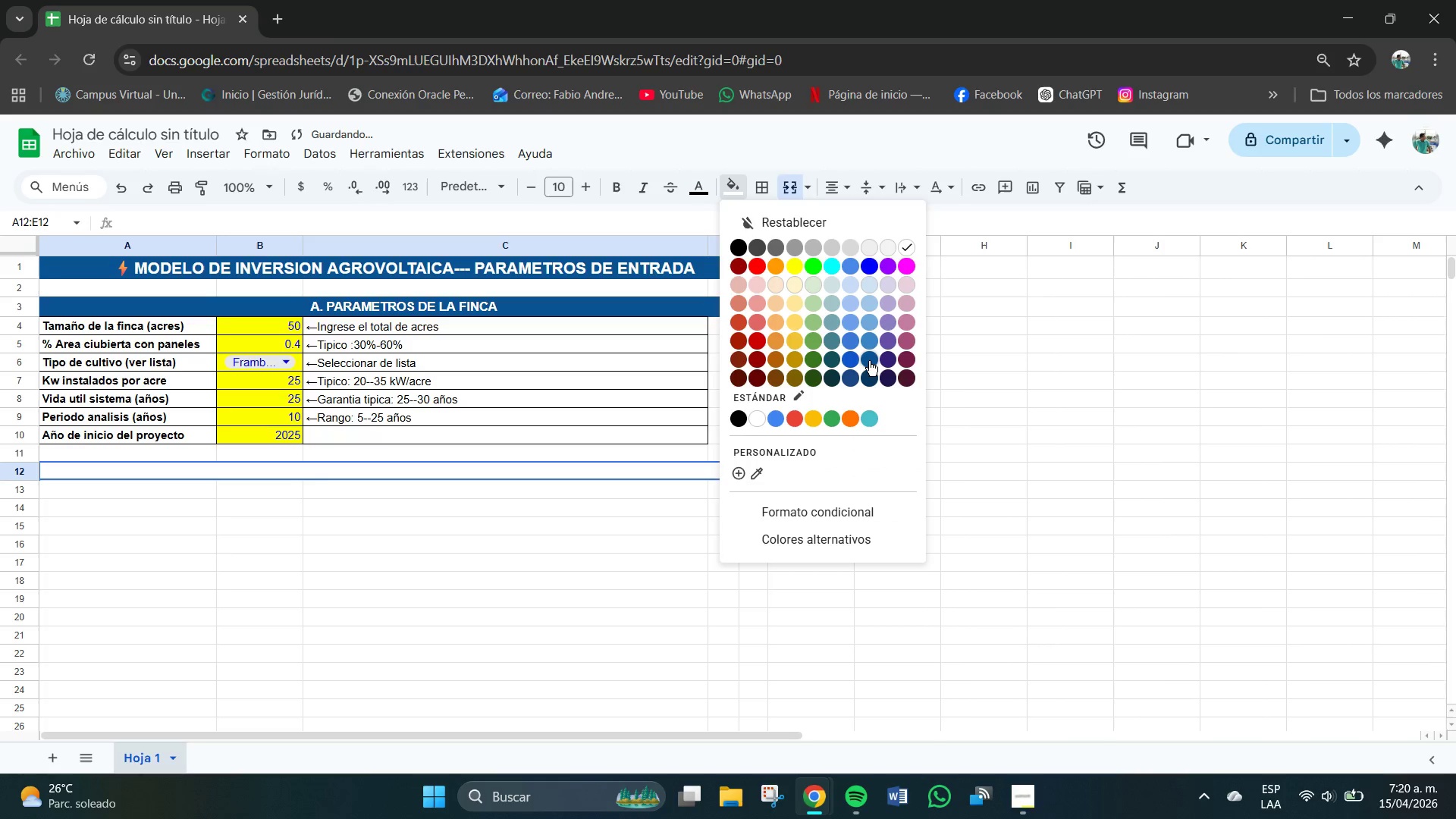 
left_click([869, 359])
 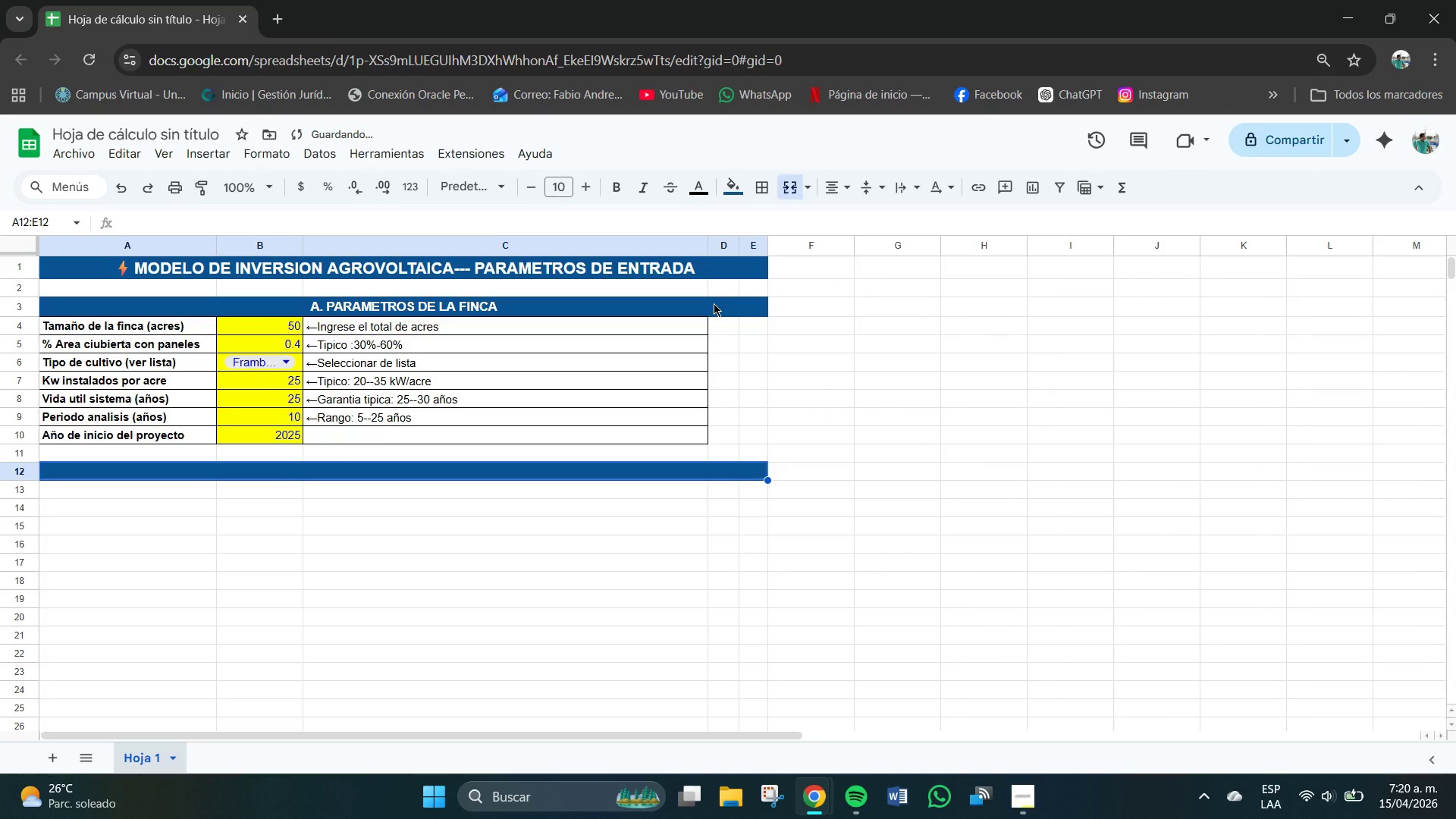 
left_click([714, 303])
 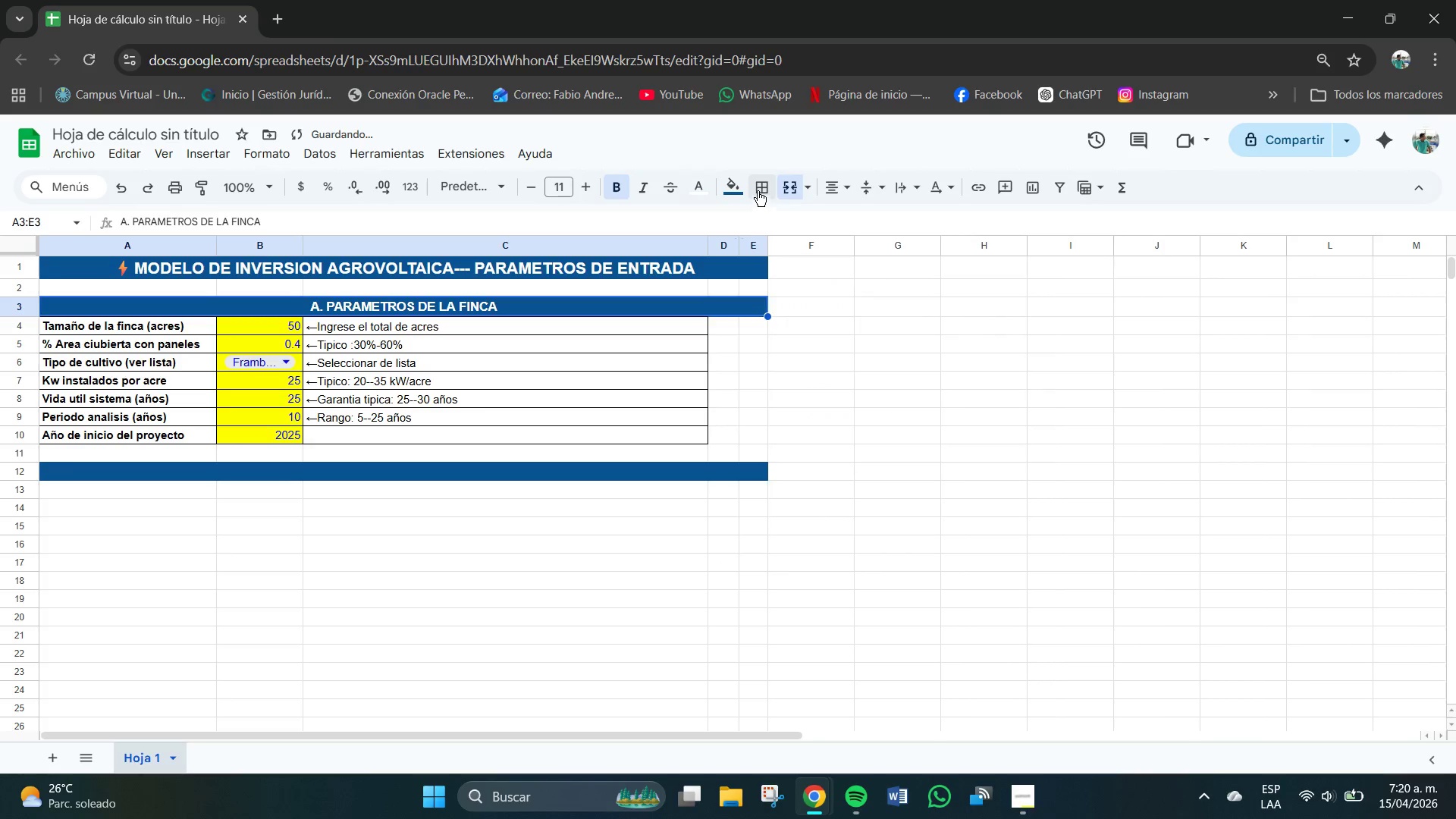 
left_click([738, 181])
 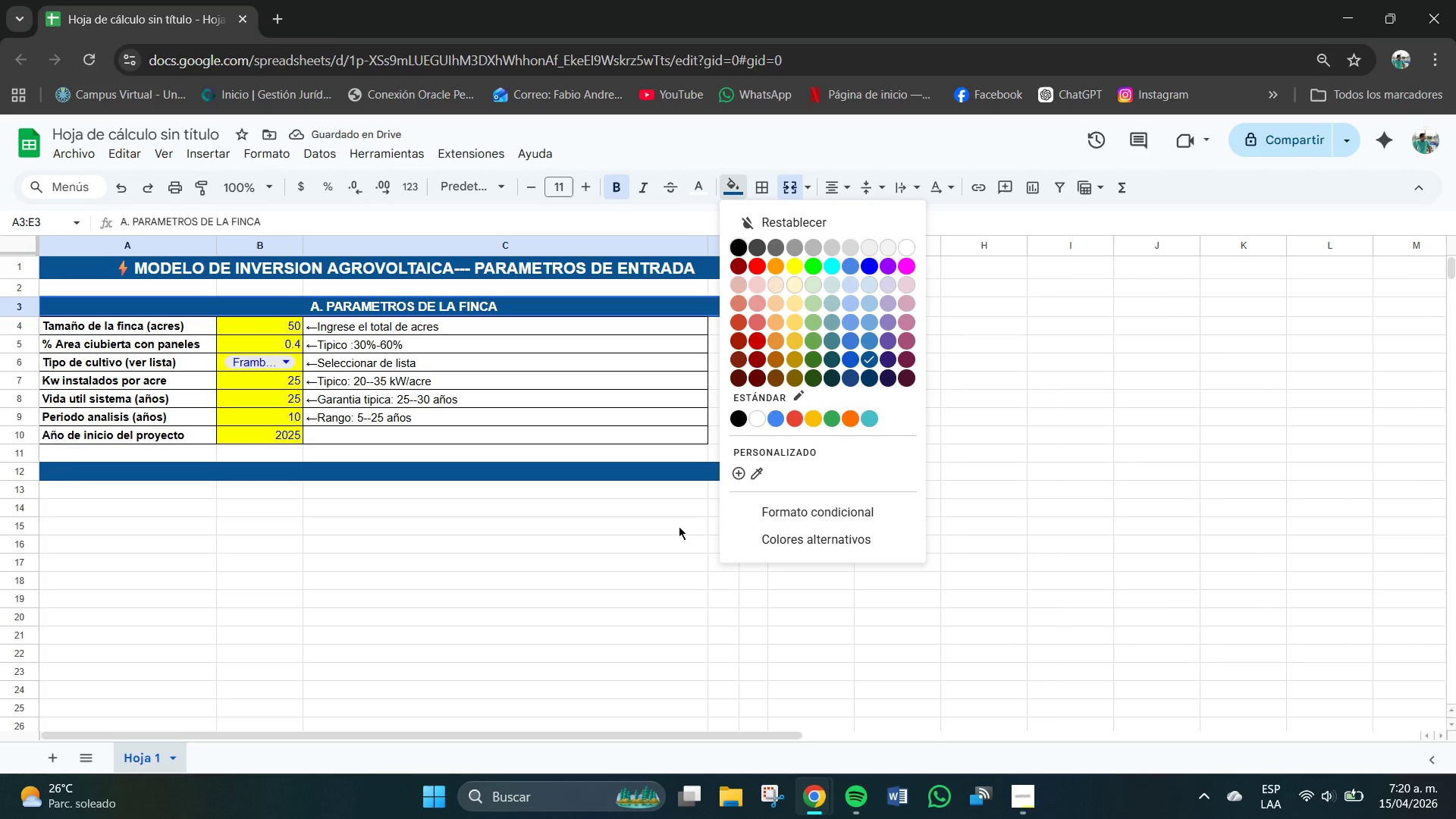 
left_click([676, 526])
 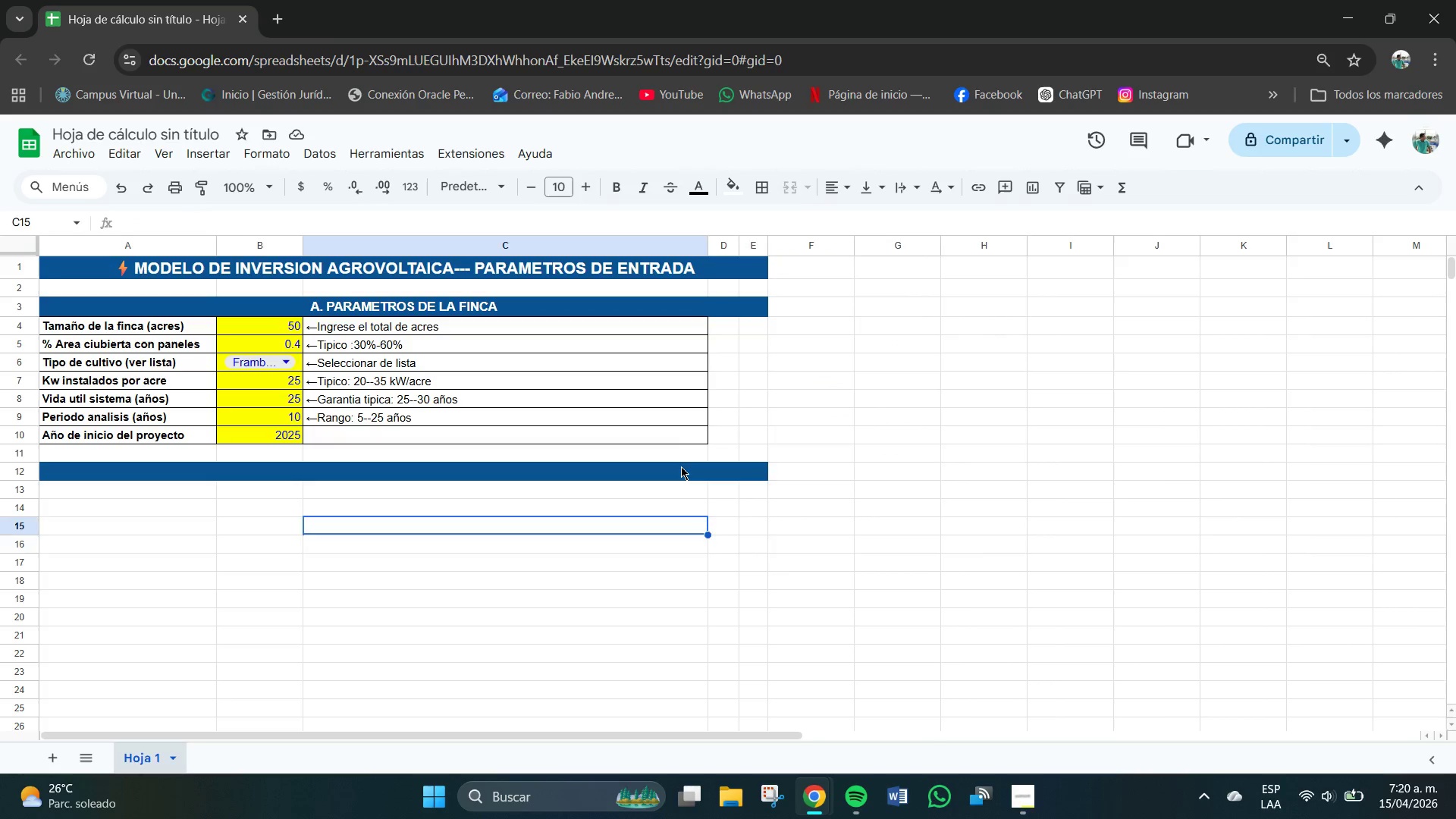 
double_click([681, 466])
 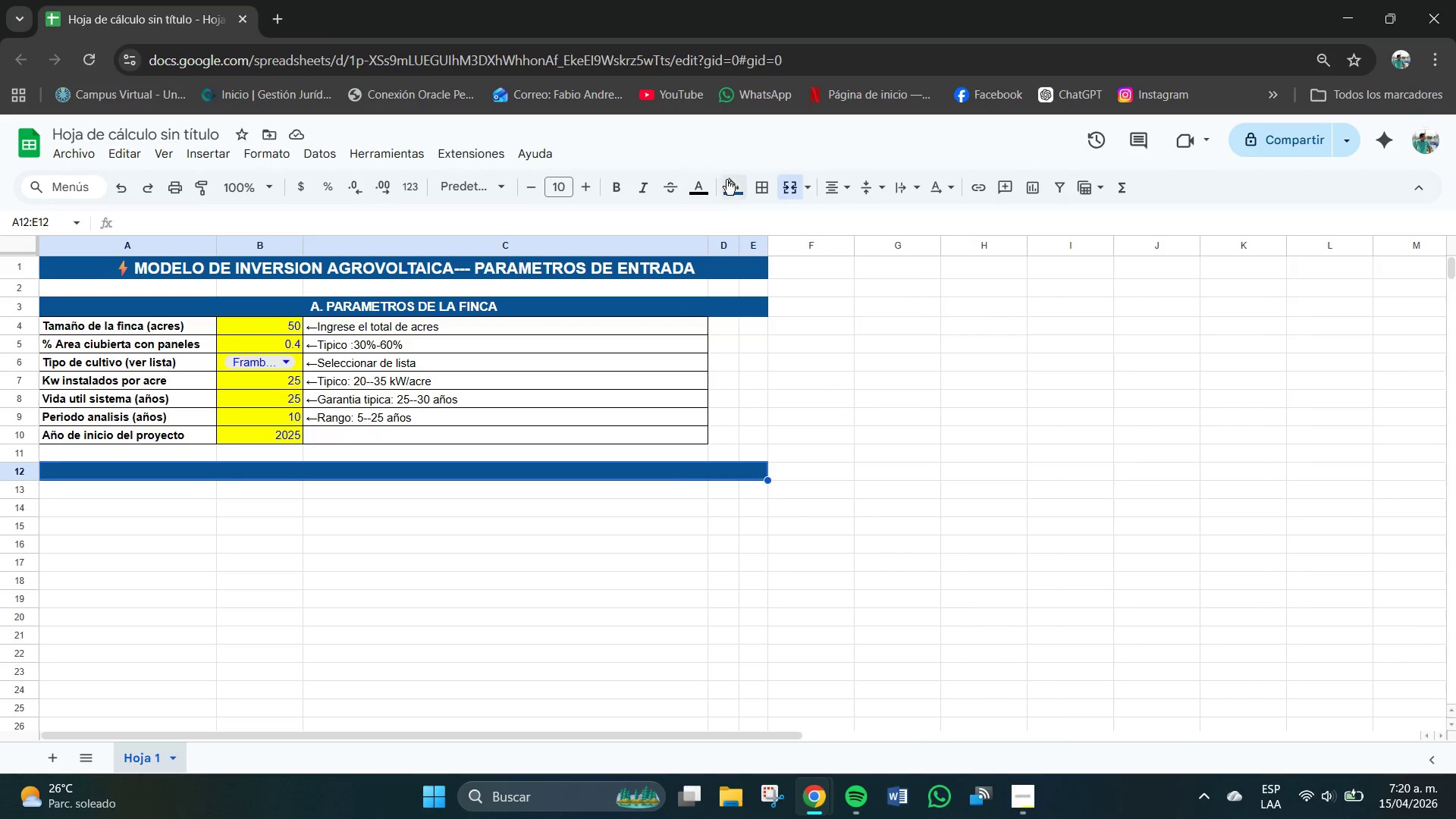 
left_click([737, 187])
 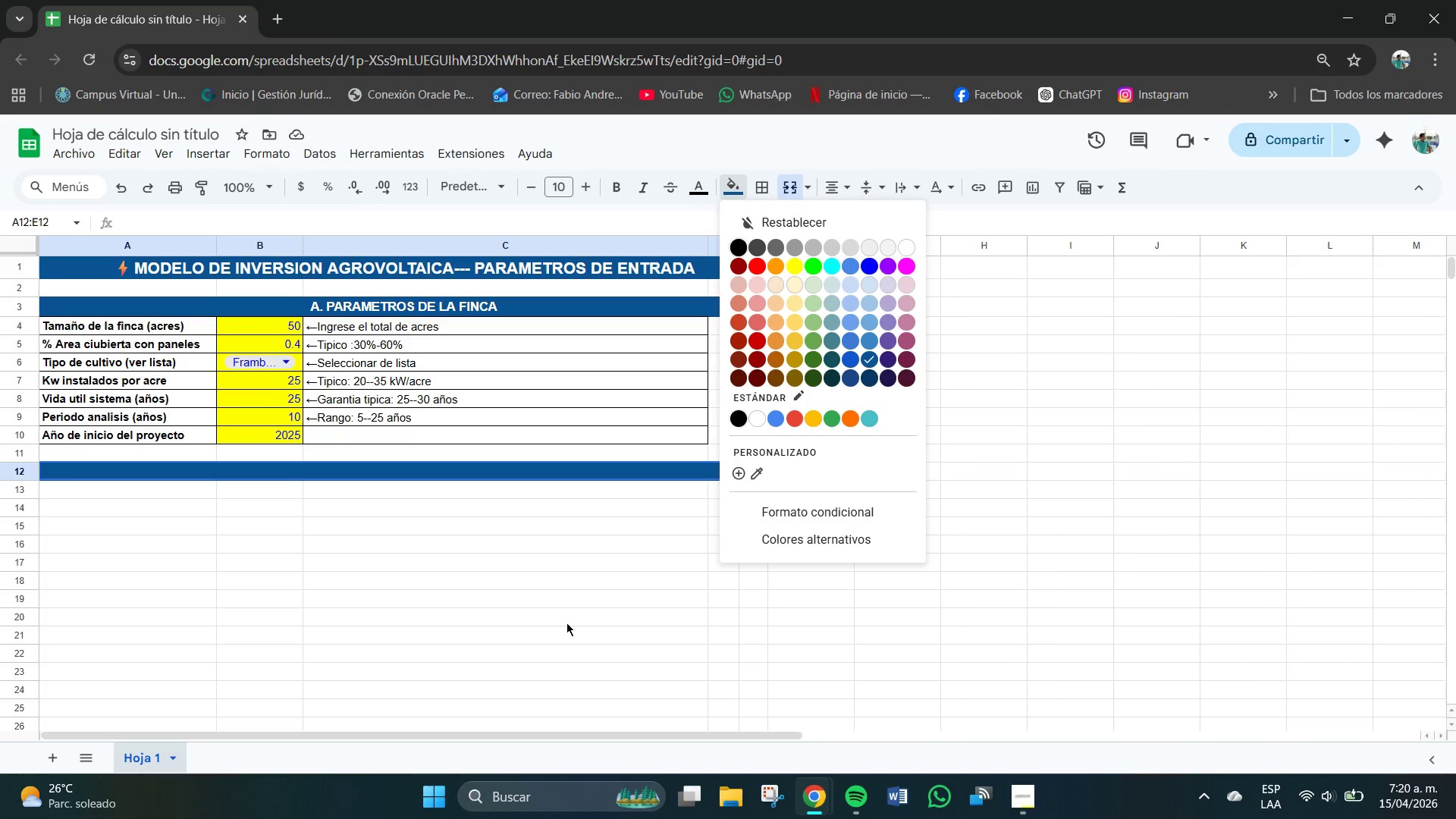 
left_click([579, 541])
 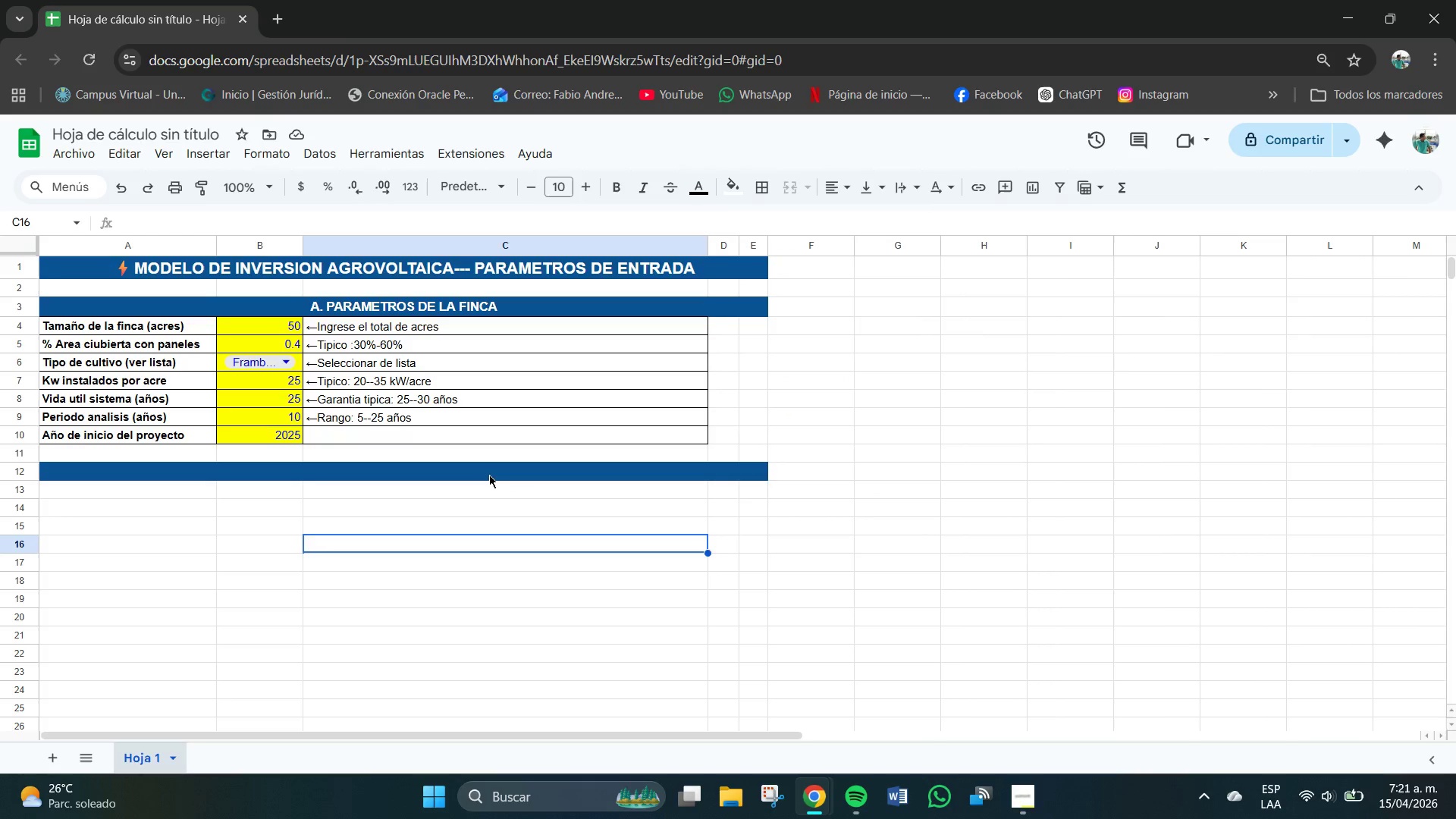 
left_click([488, 473])
 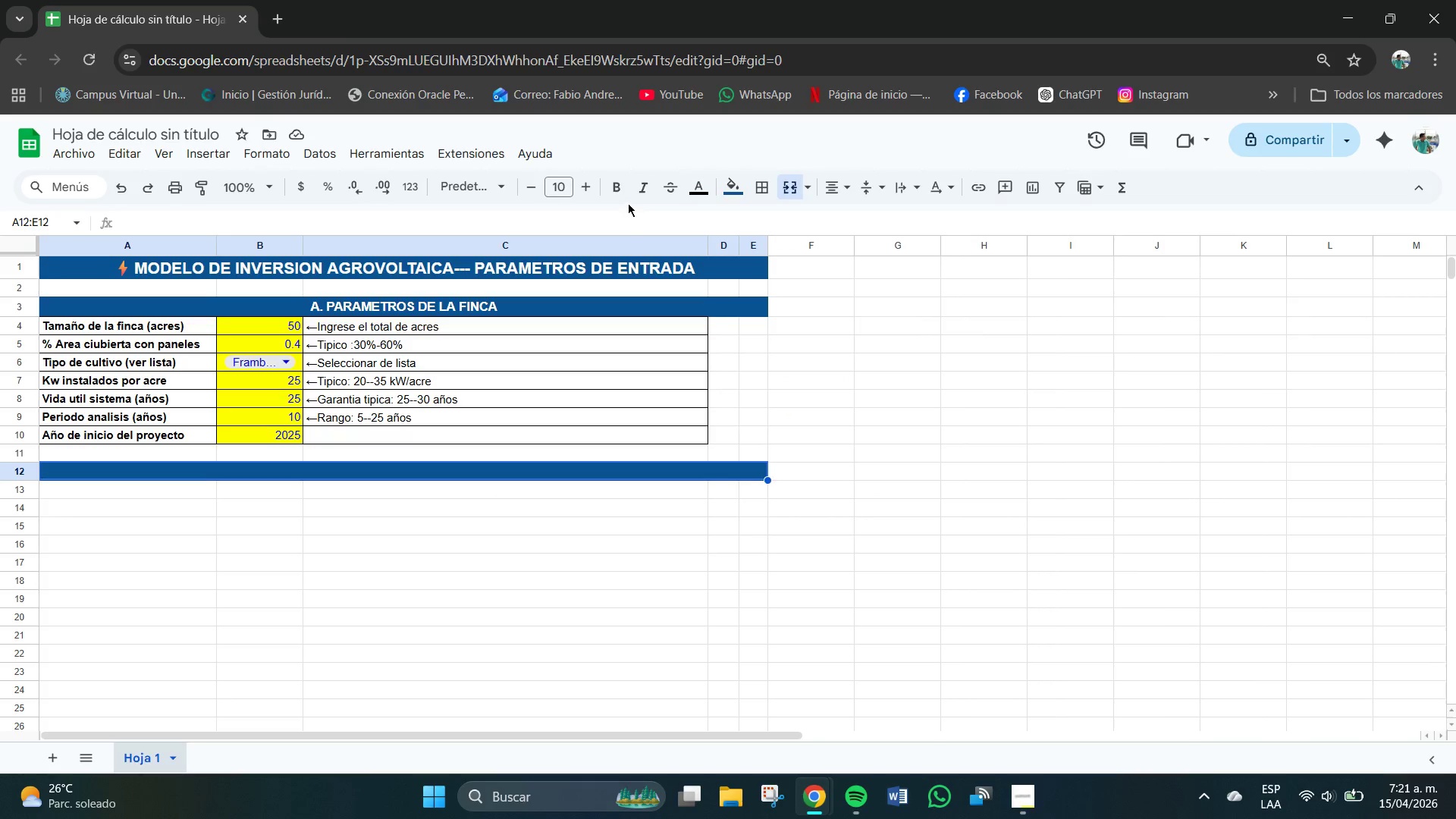 
left_click([620, 187])
 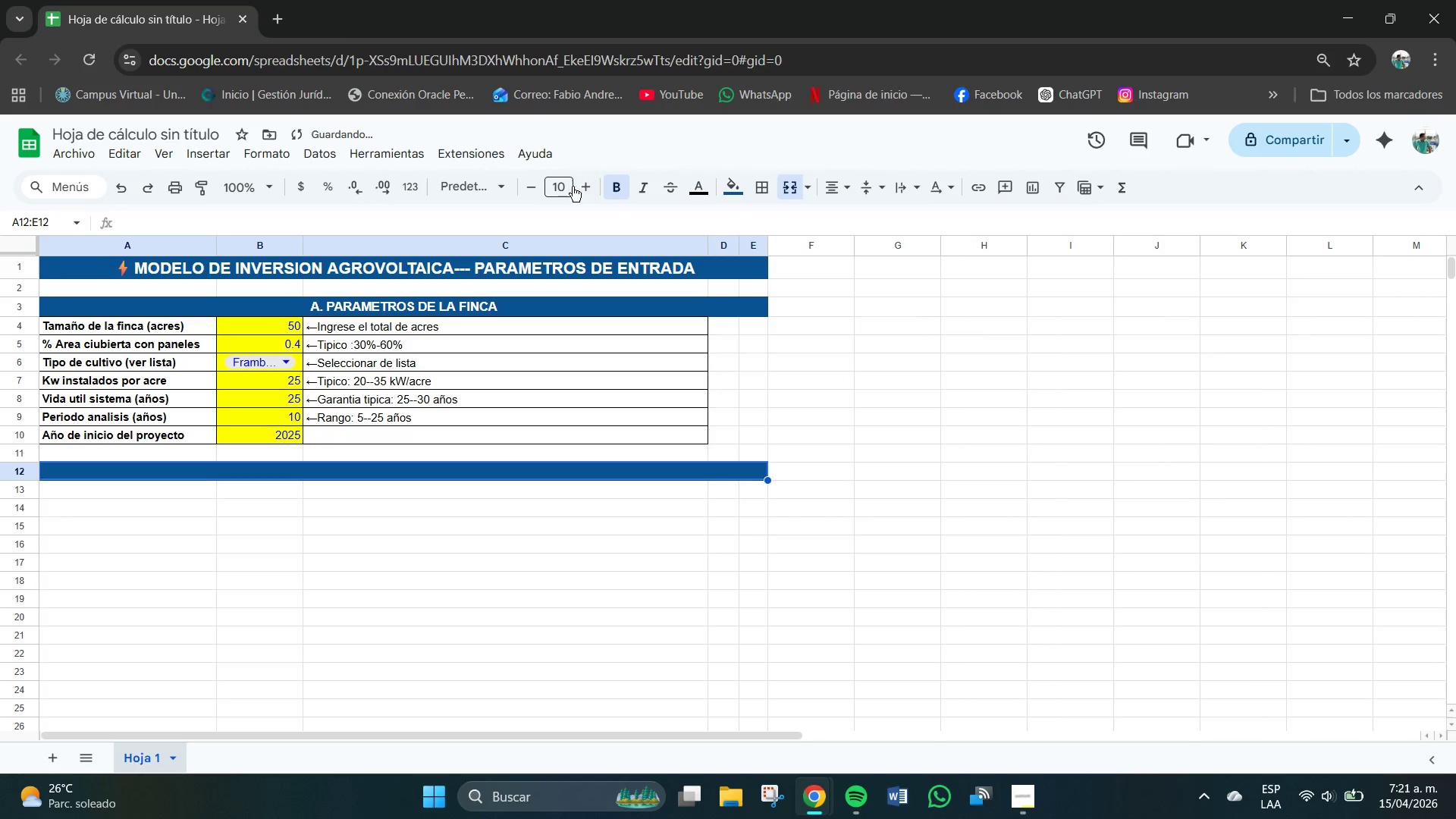 
left_click([566, 187])
 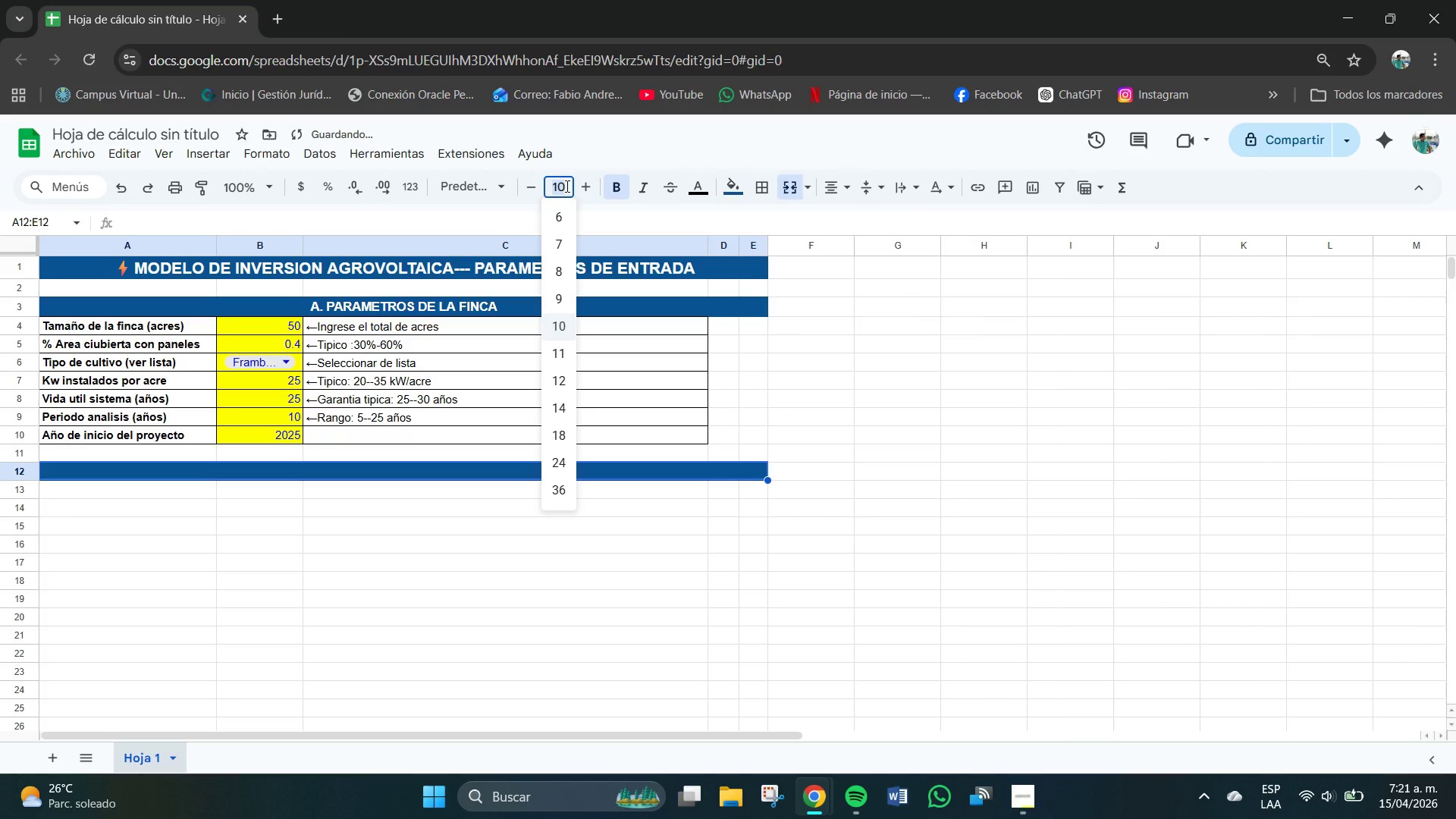 
key(Numpad1)
 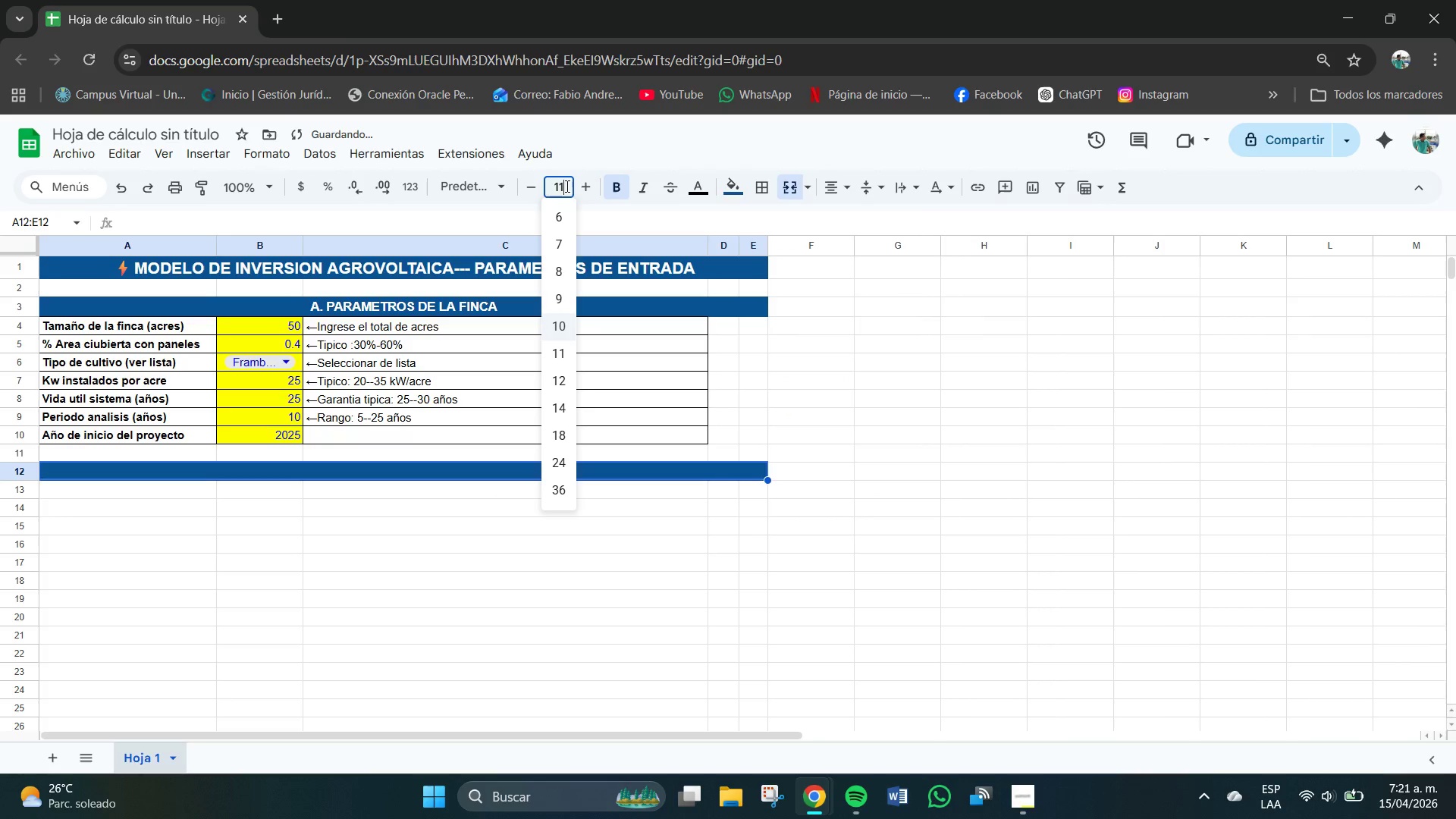 
key(Numpad1)
 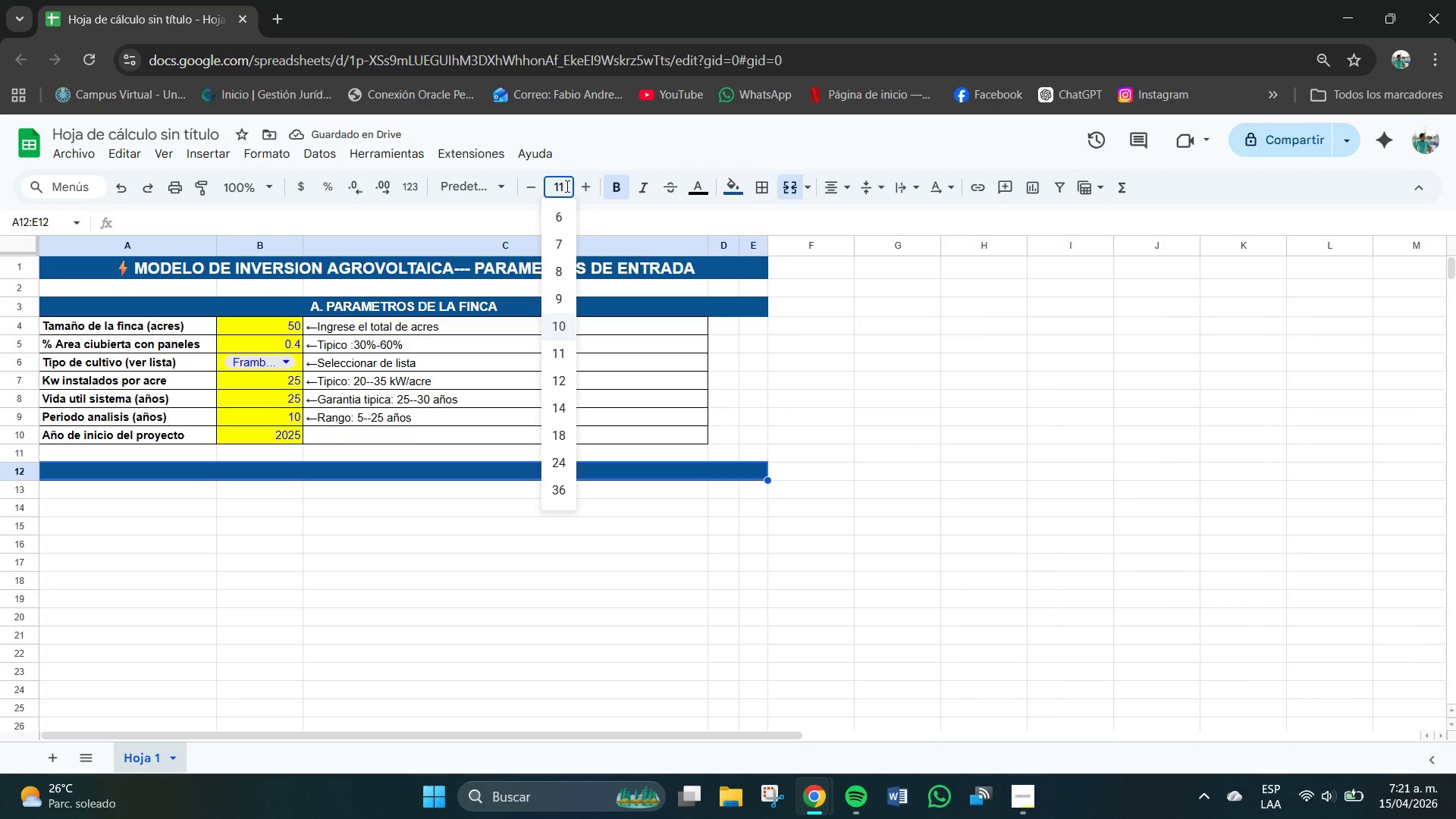 
key(NumpadEnter)
 